 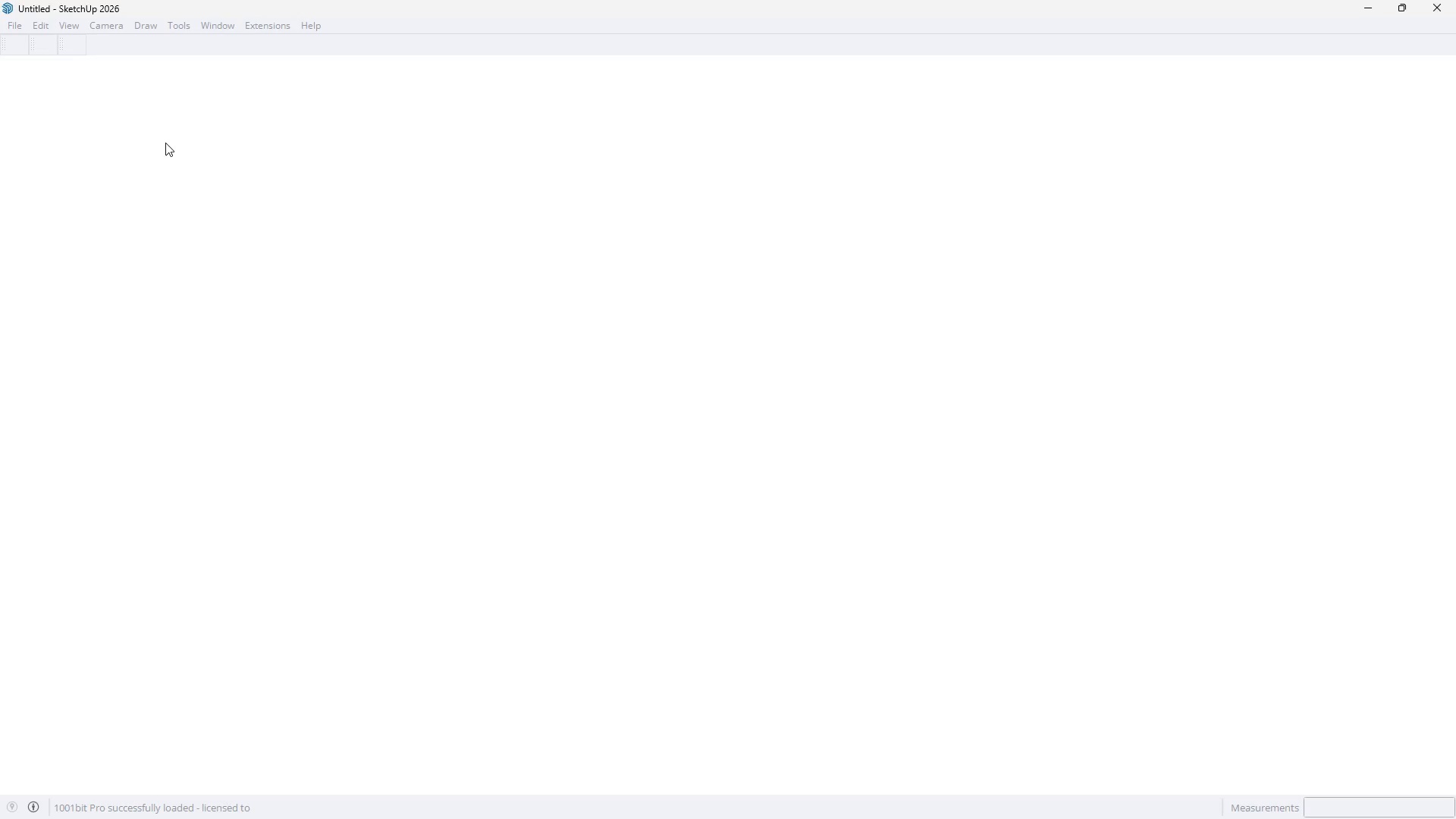 
left_click([871, 437])
 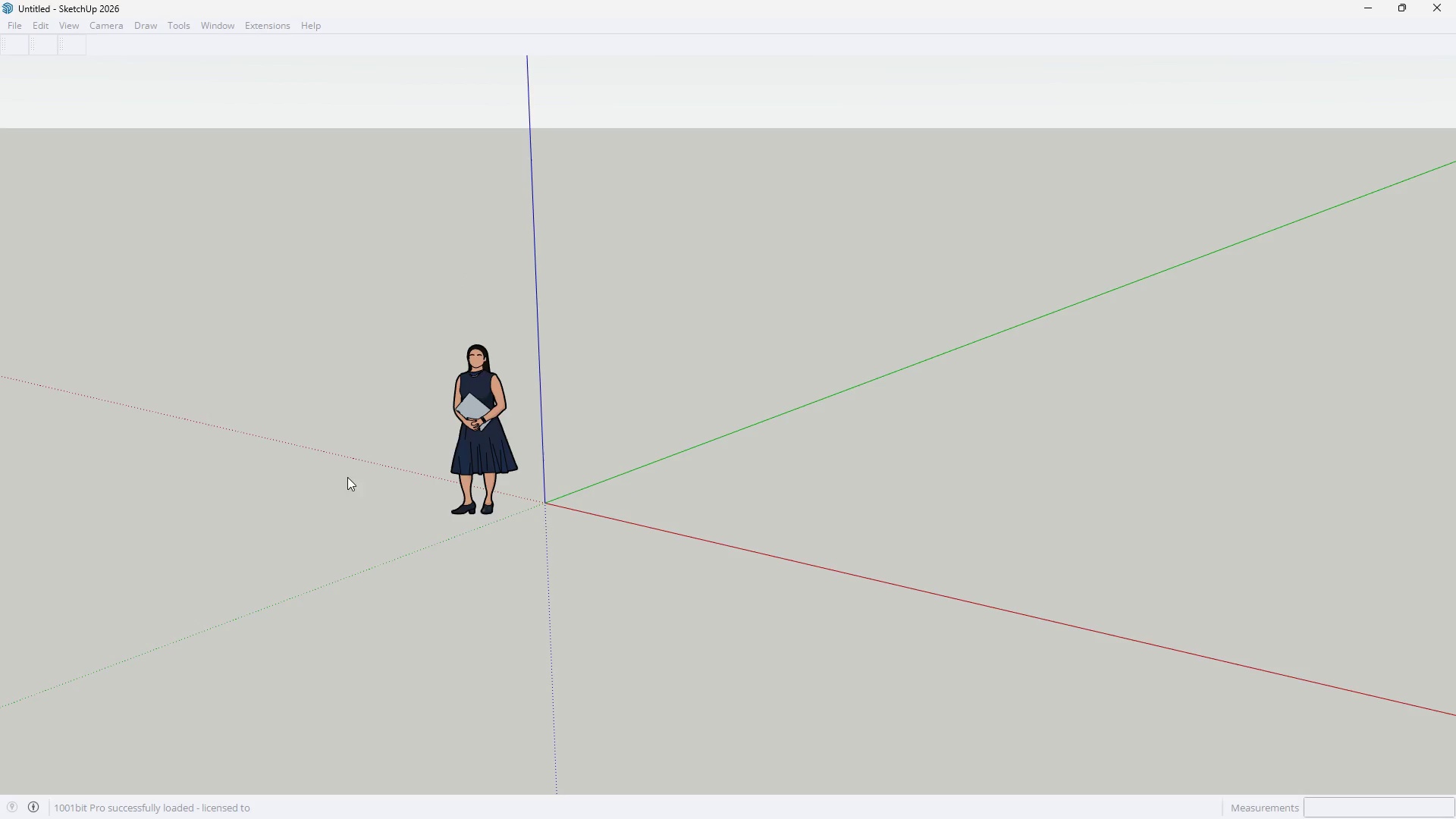 
left_click([482, 454])
 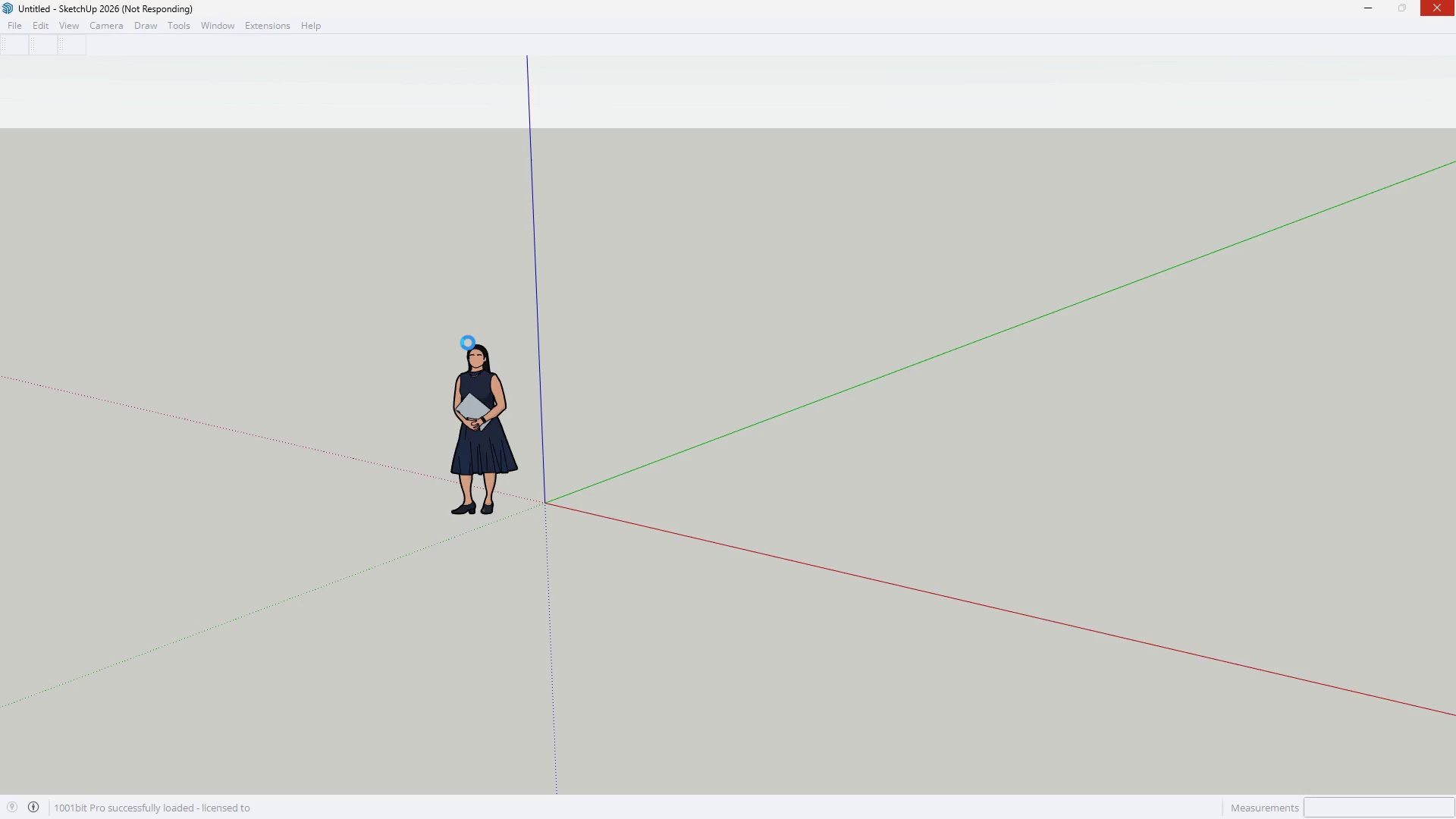 
wait(28.12)
 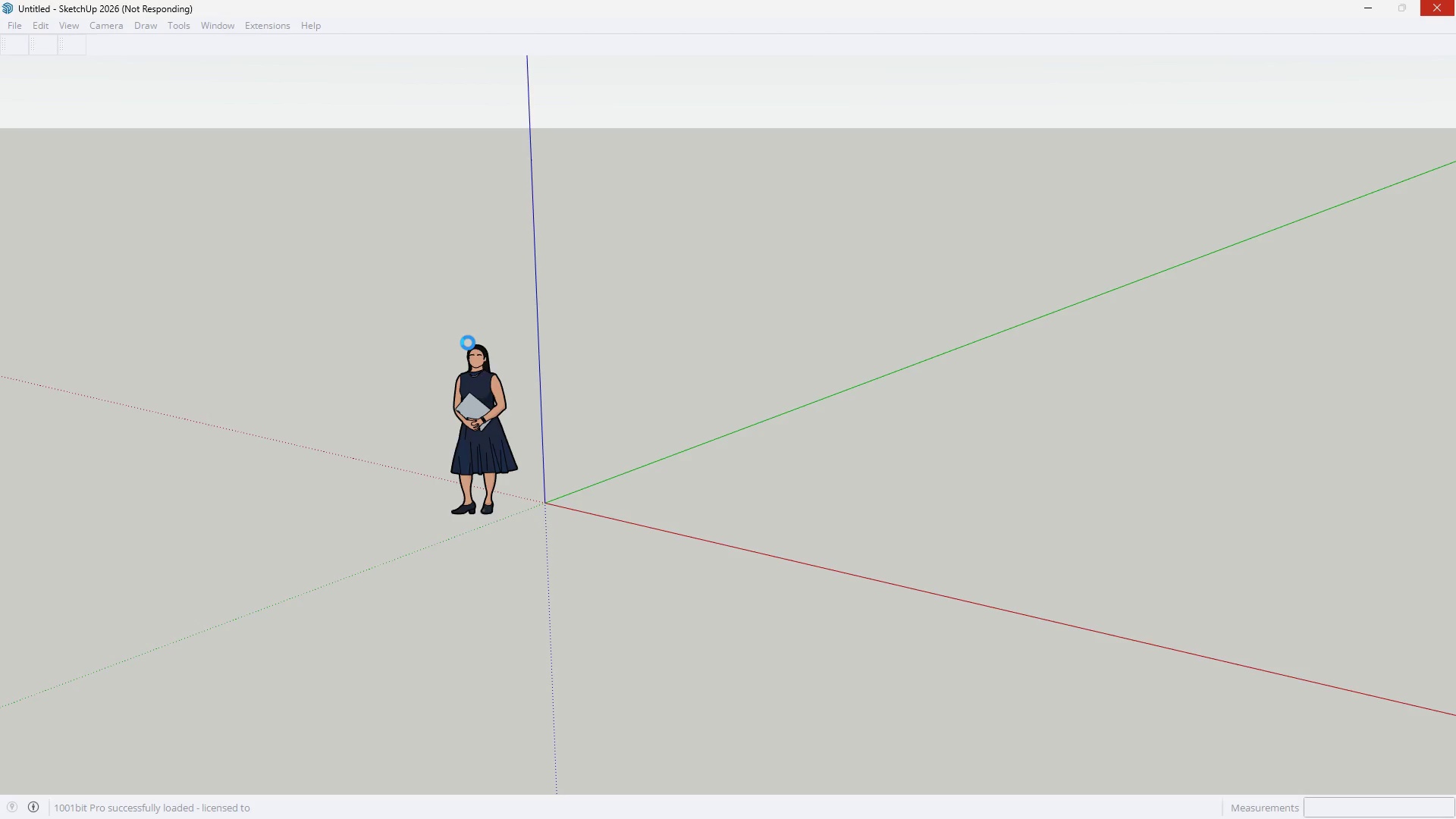 
left_click([848, 219])
 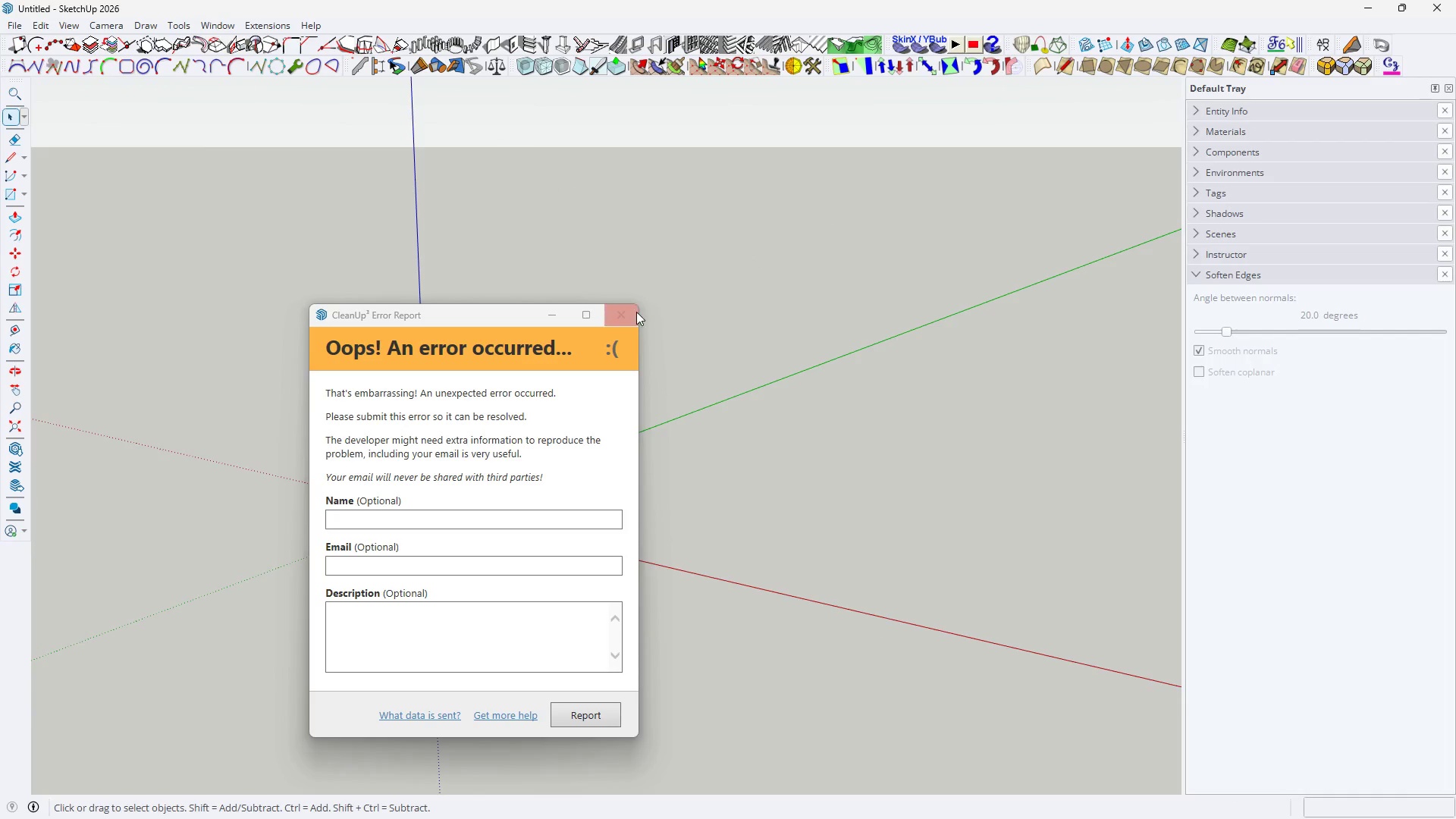 
left_click([628, 315])
 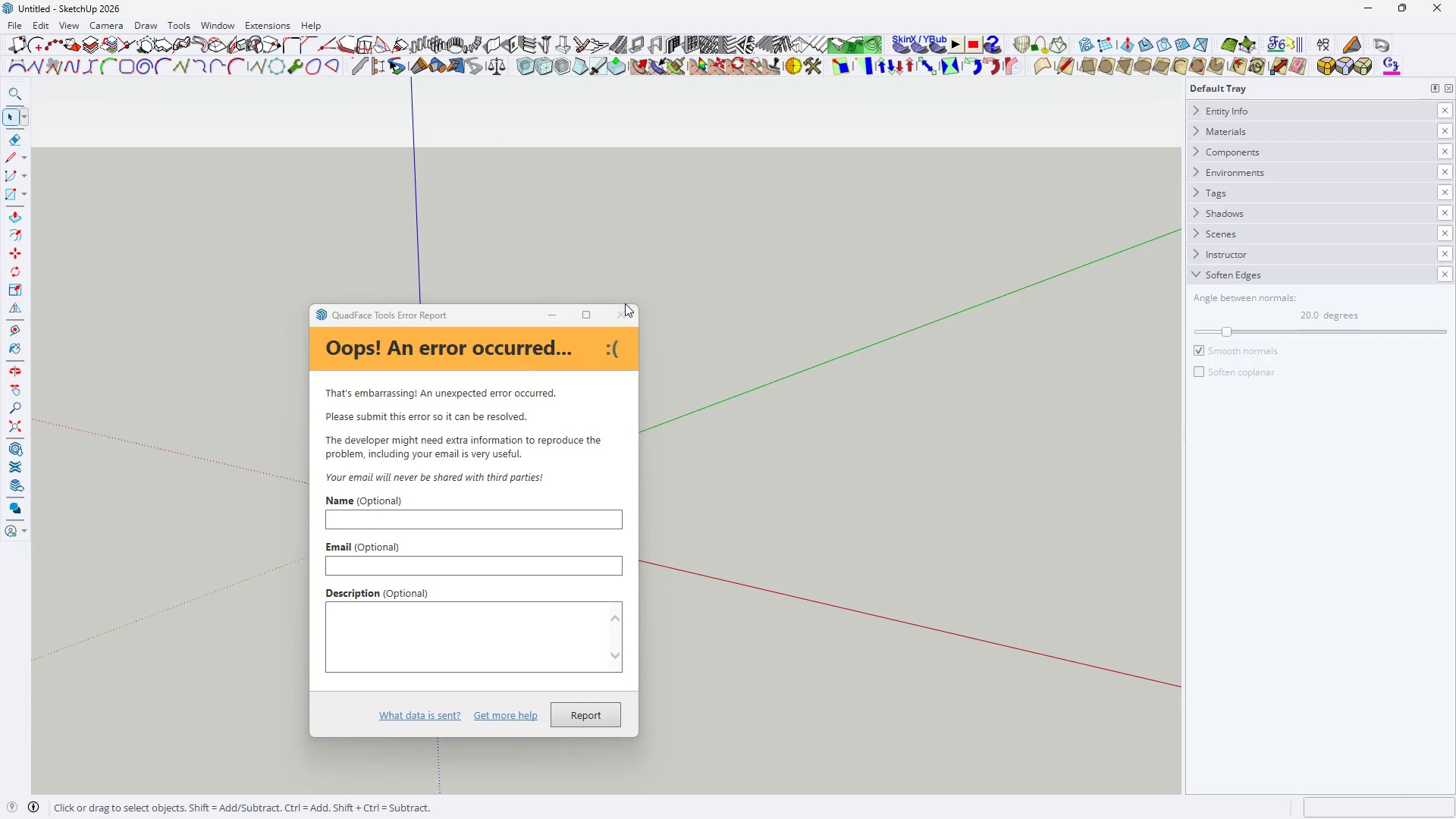 
left_click([625, 314])
 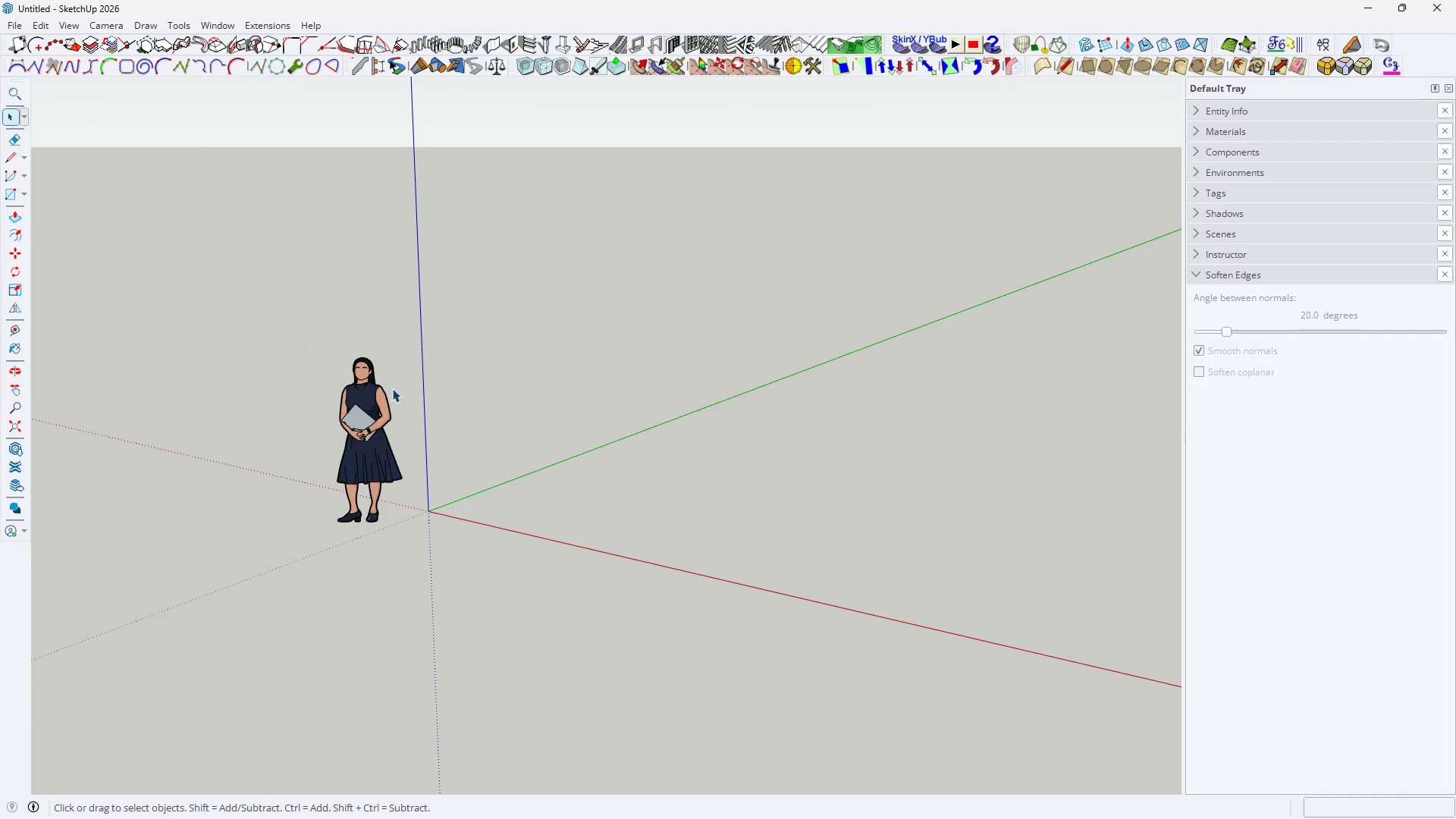 
left_click([378, 391])
 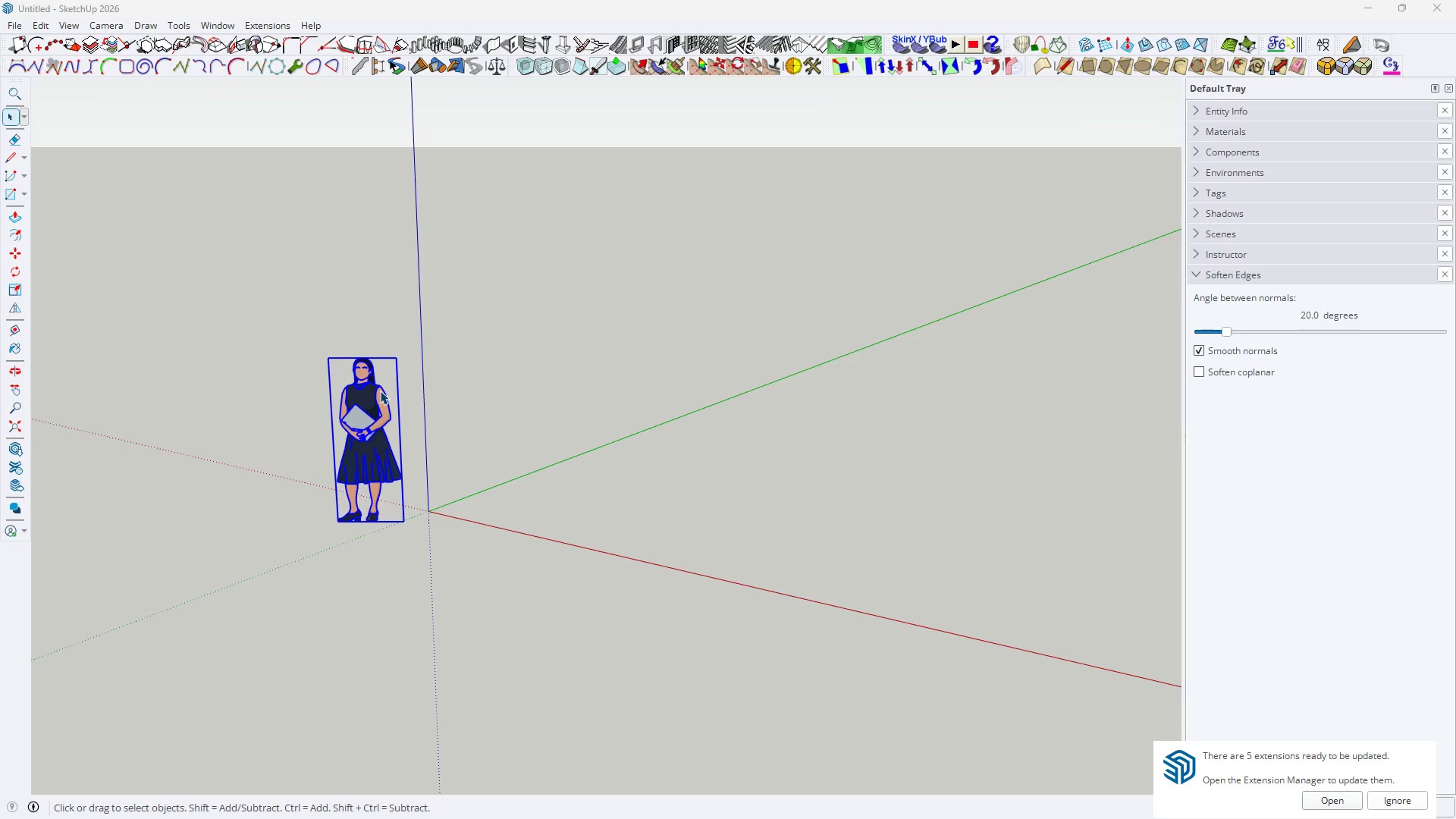 
key(Delete)
 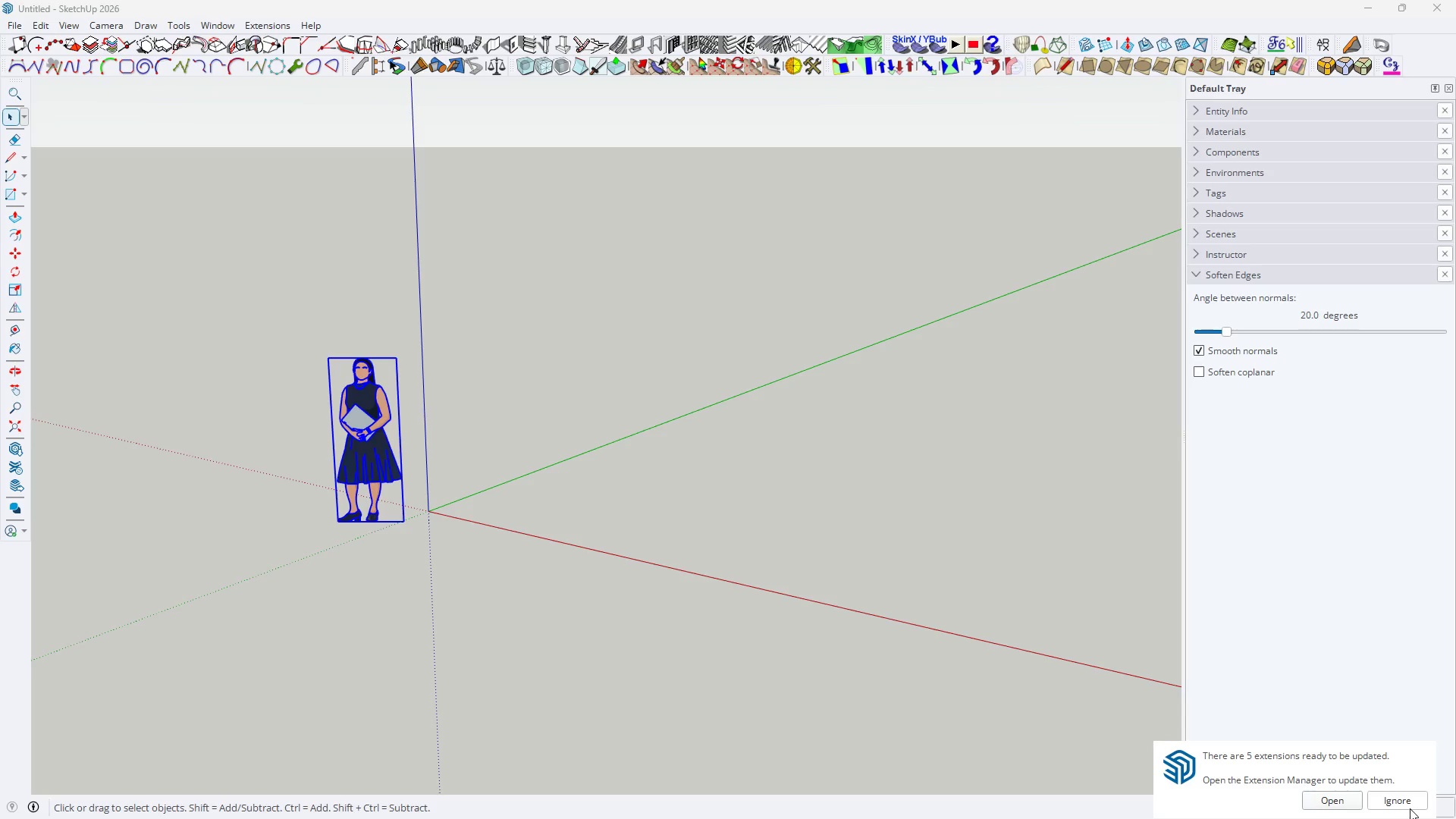 
double_click([676, 484])
 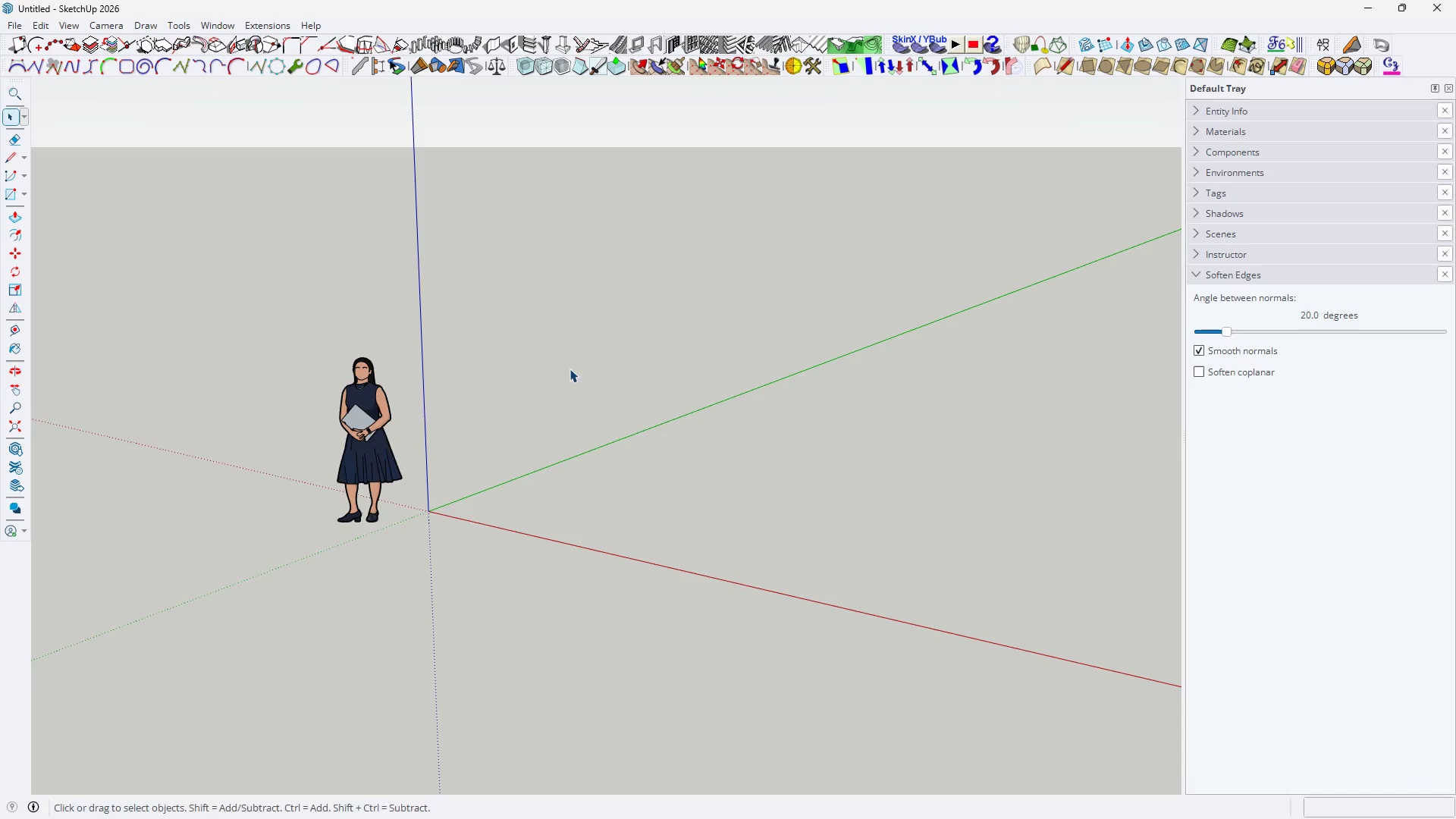 
type(hh )
 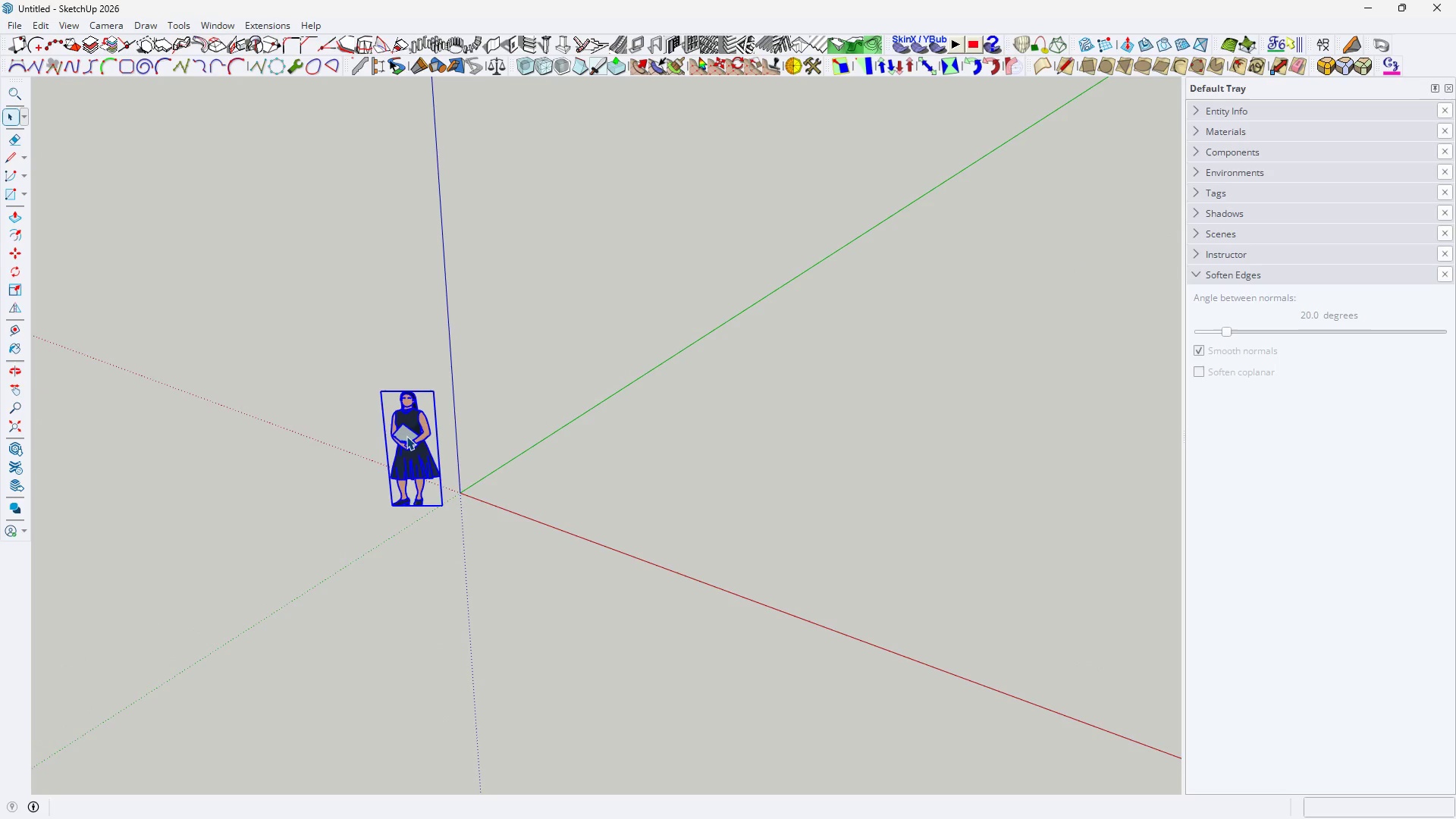 
scroll: coordinate [551, 476], scroll_direction: down, amount: 3.0
 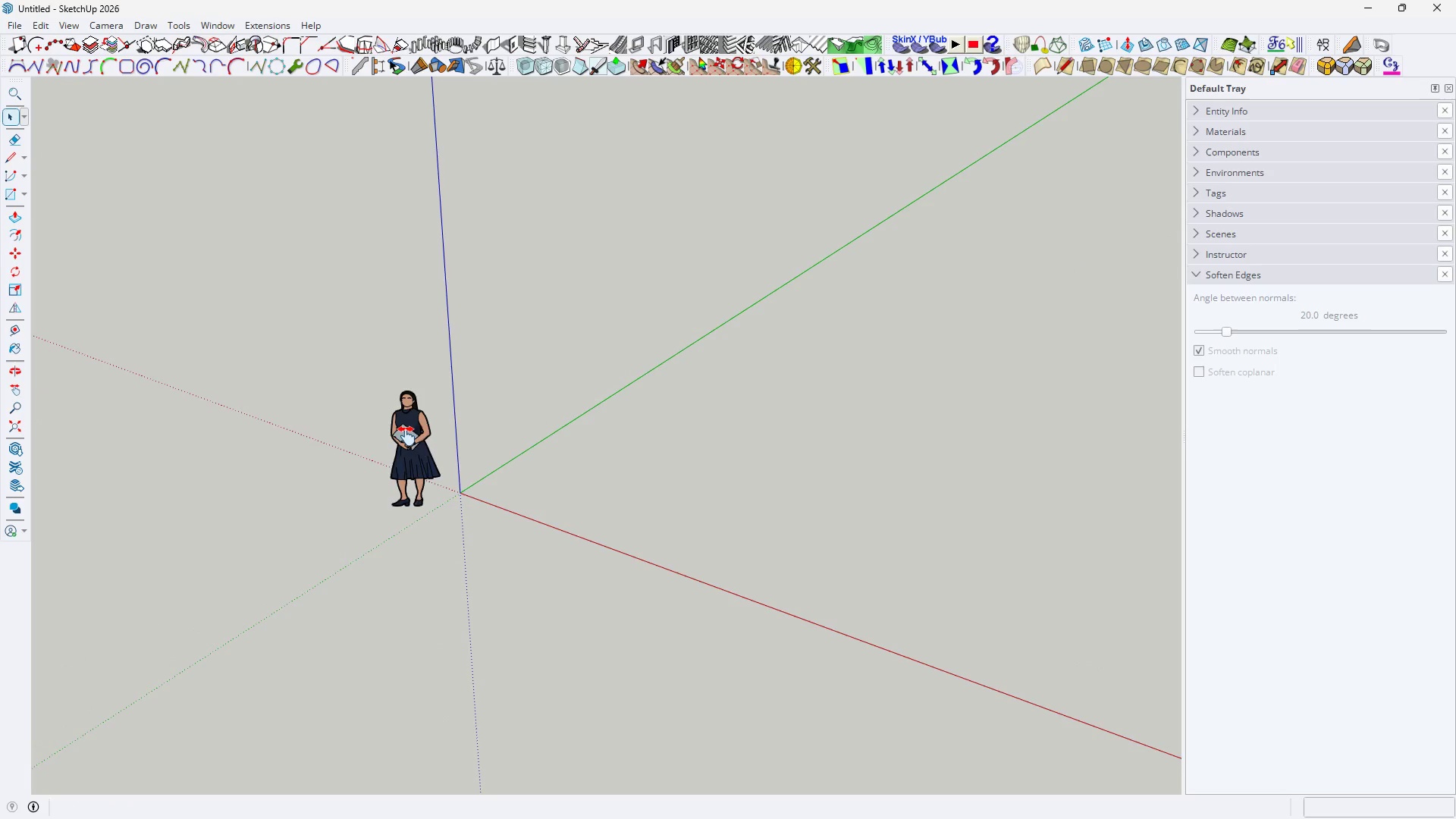 
left_click([406, 436])
 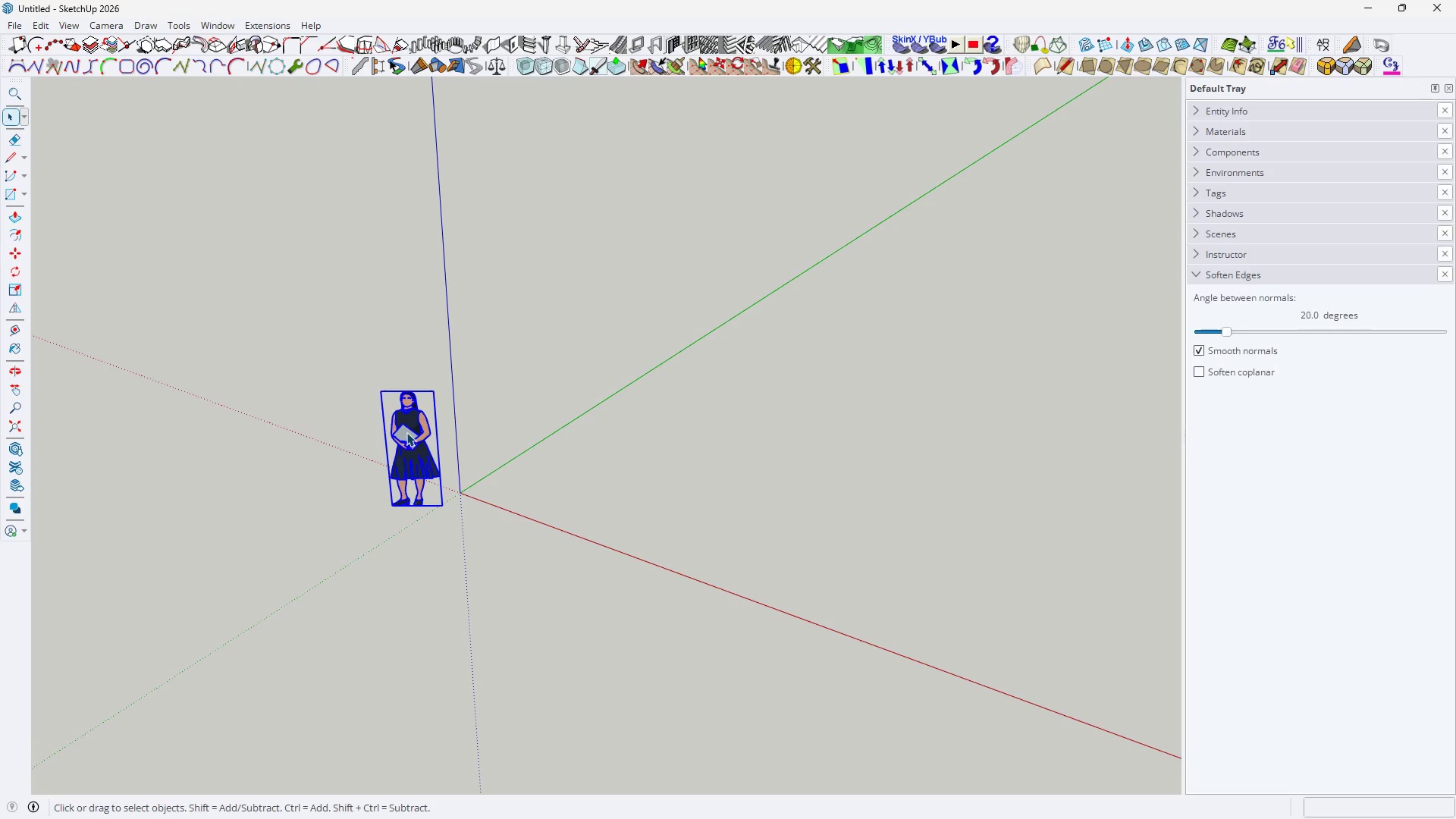 
key(Delete)
 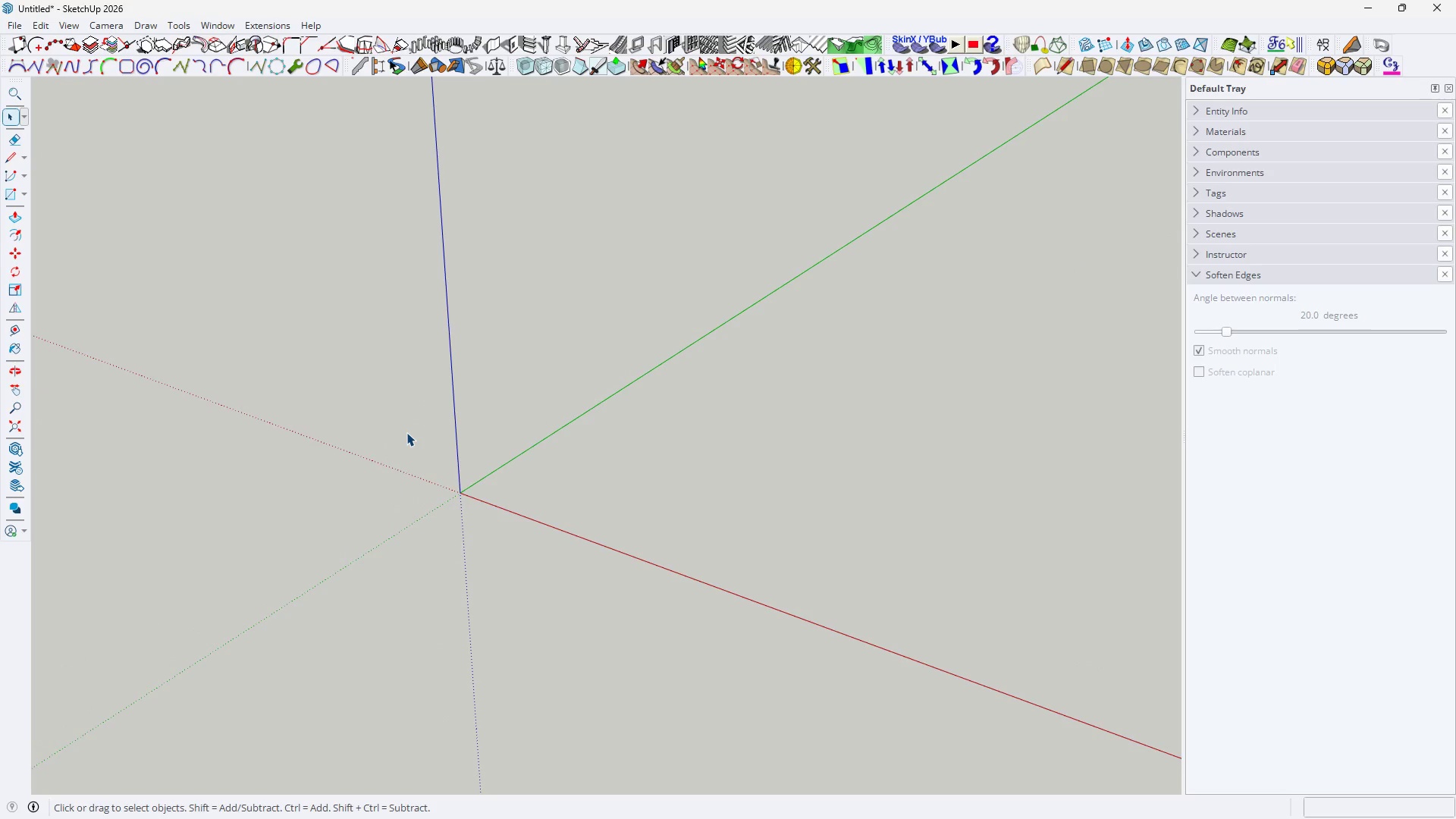 
key(Space)
 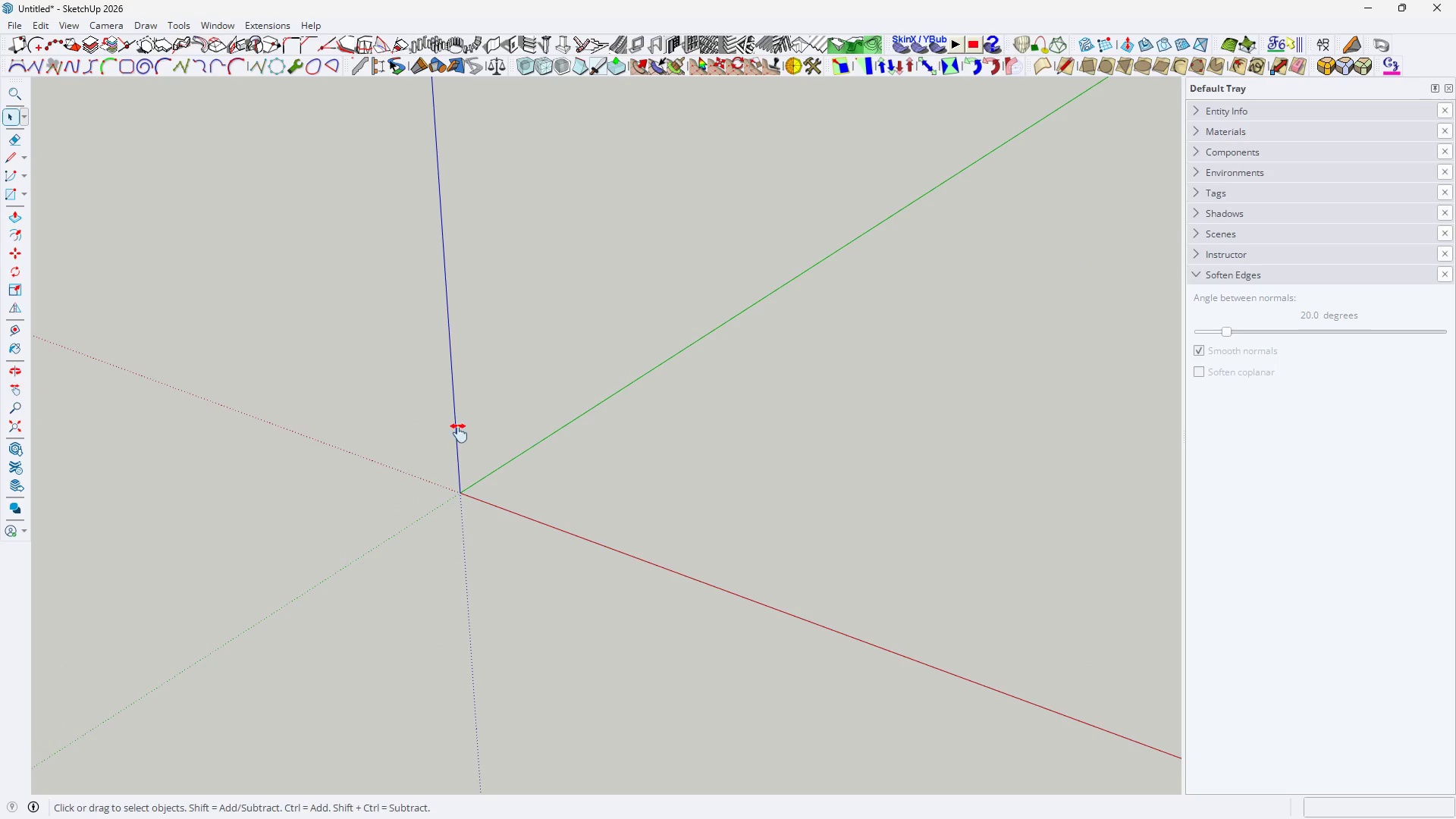 
type(hh)
 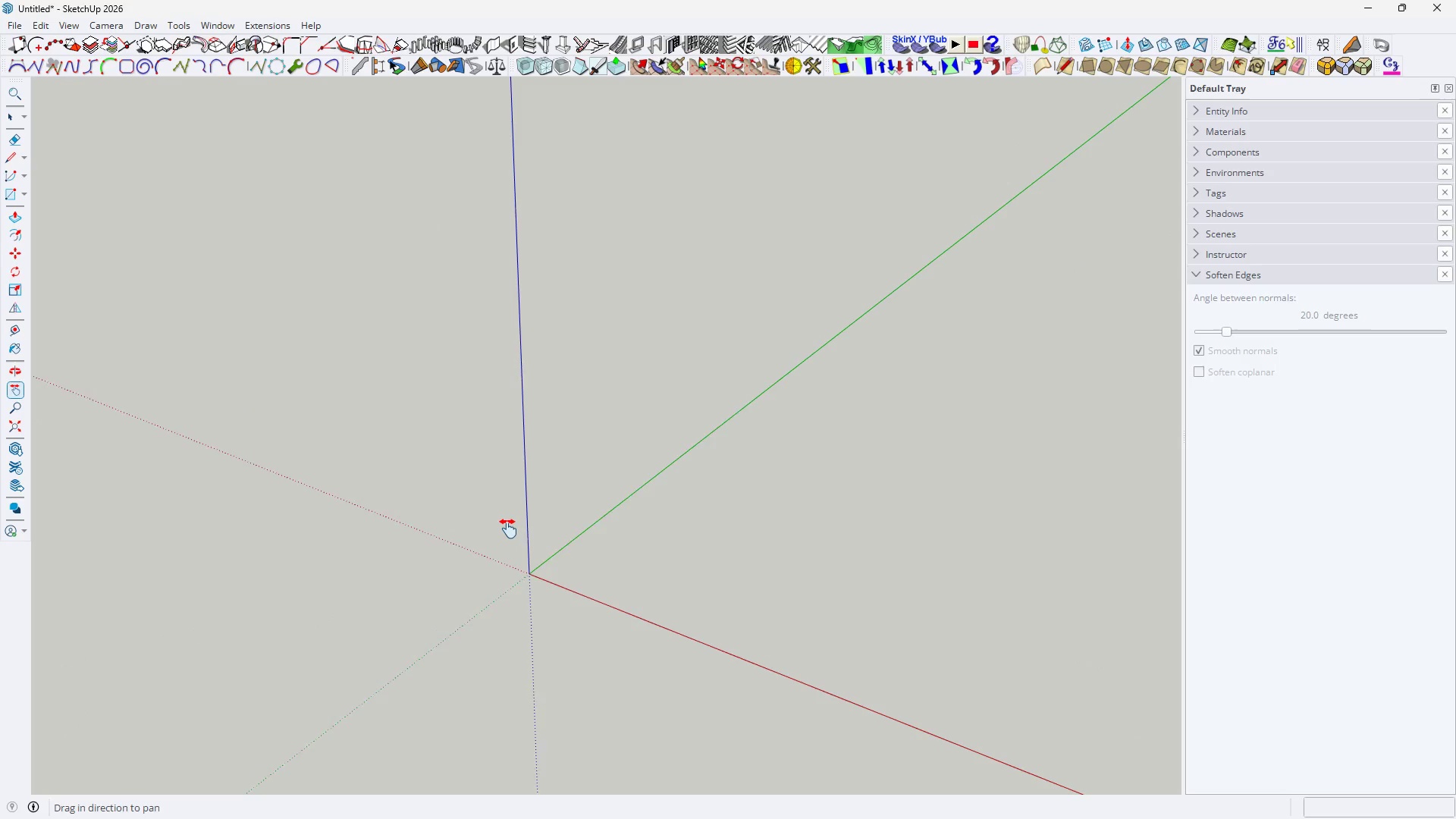 
left_click_drag(start_coordinate=[460, 431], to_coordinate=[522, 496])
 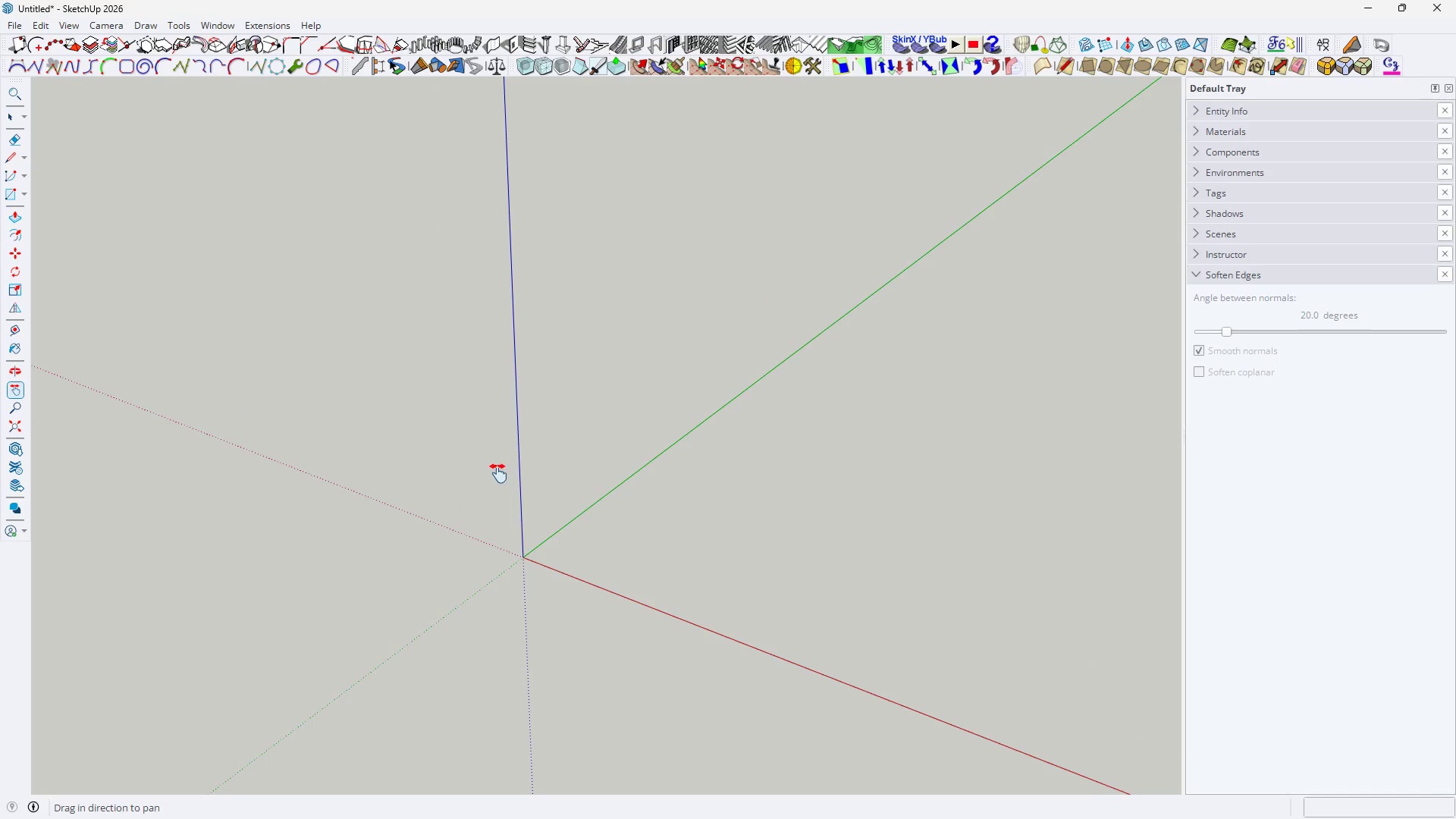 
scroll: coordinate [508, 529], scroll_direction: up, amount: 4.0
 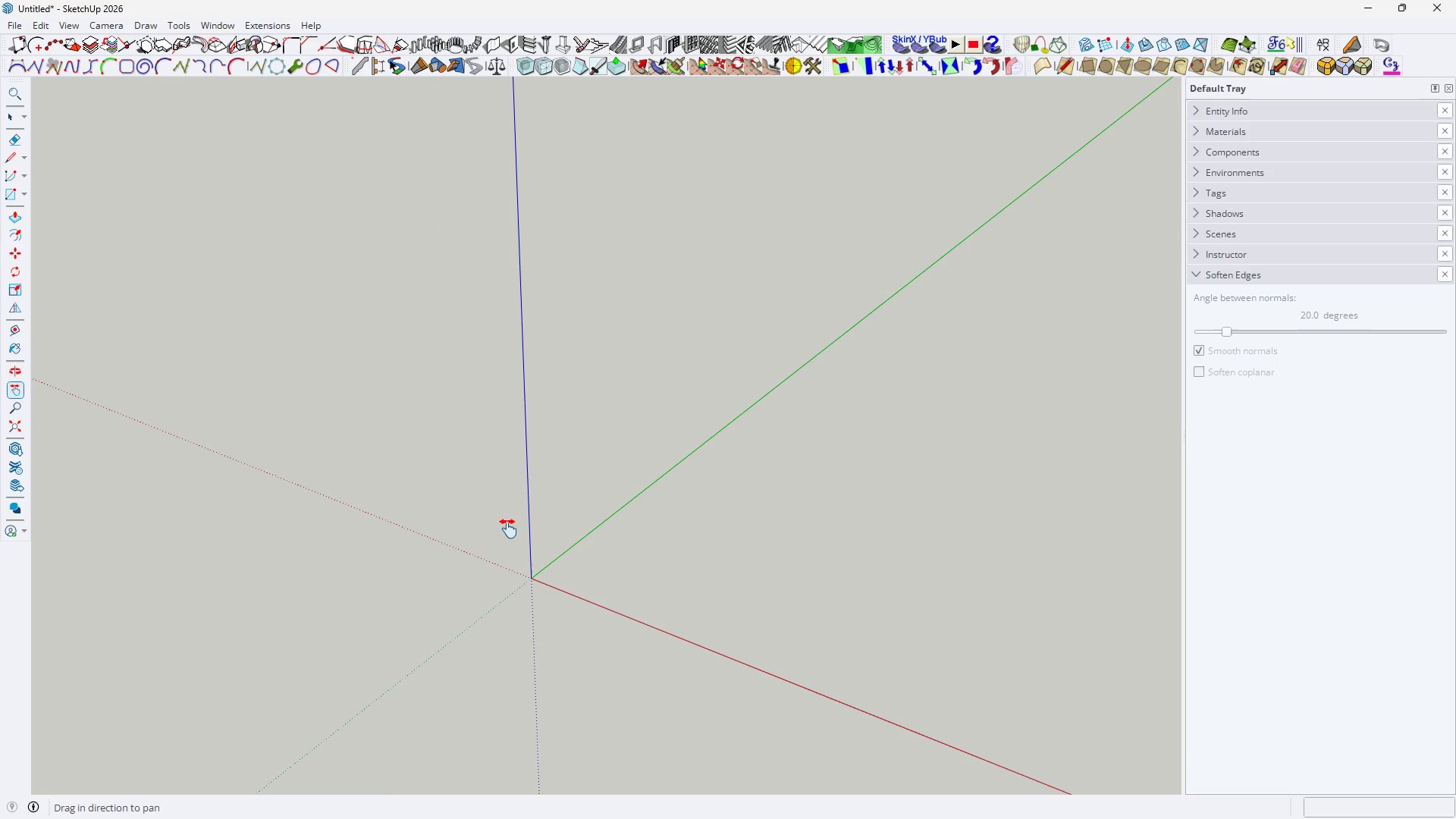 
hold_key(key=ControlLeft, duration=0.39)
 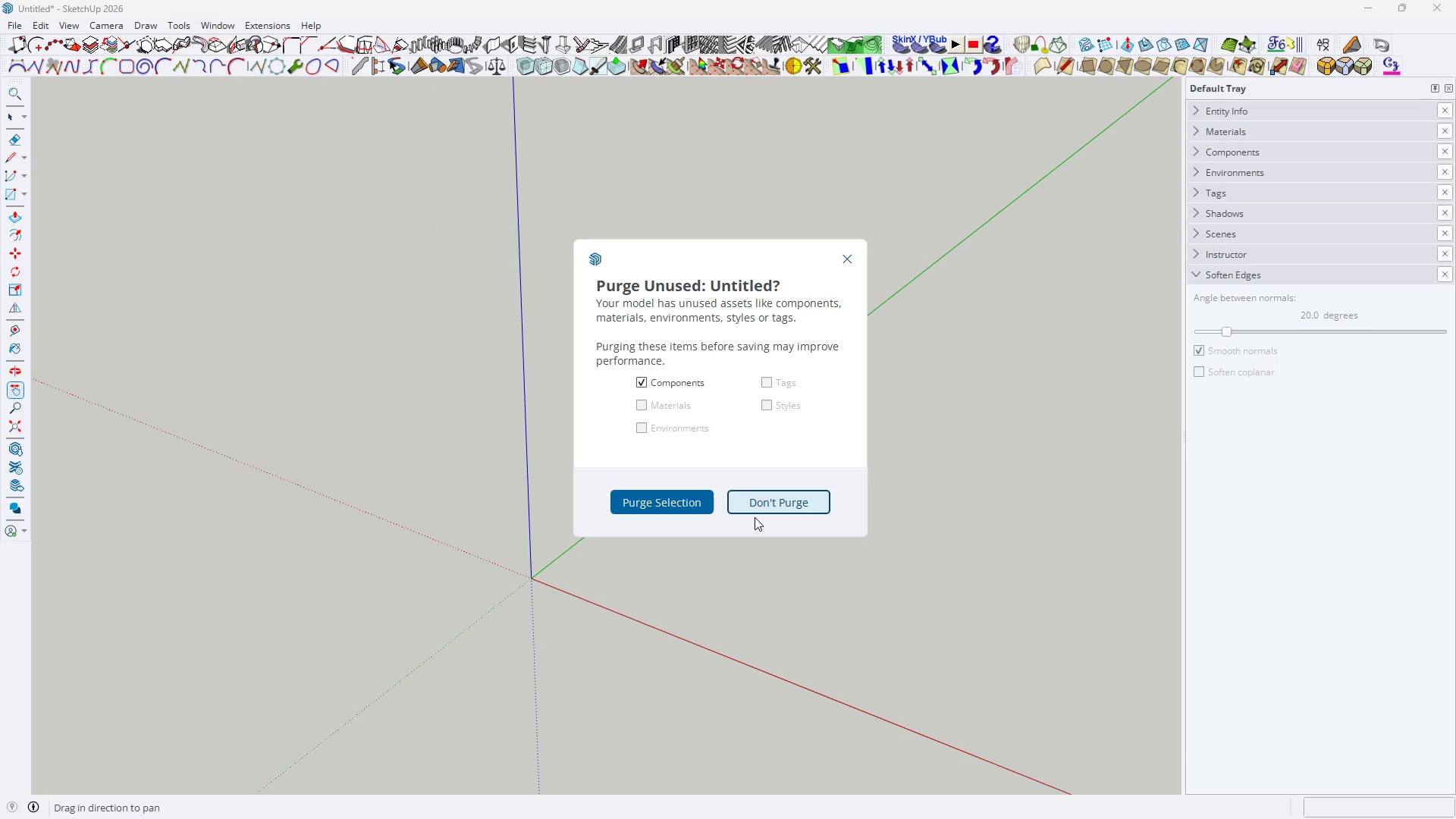 
hold_key(key=S, duration=0.31)
 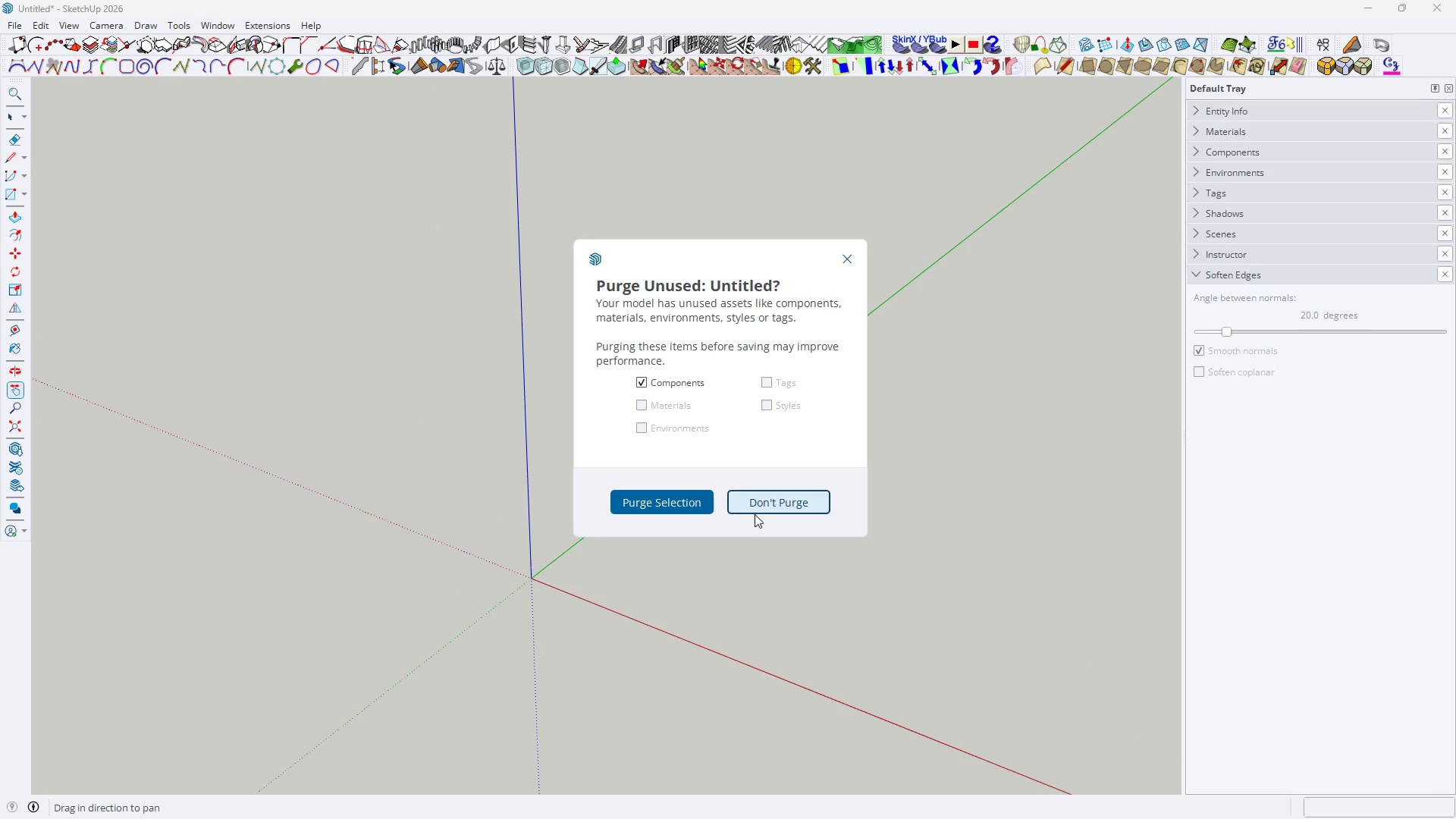 
left_click([757, 499])
 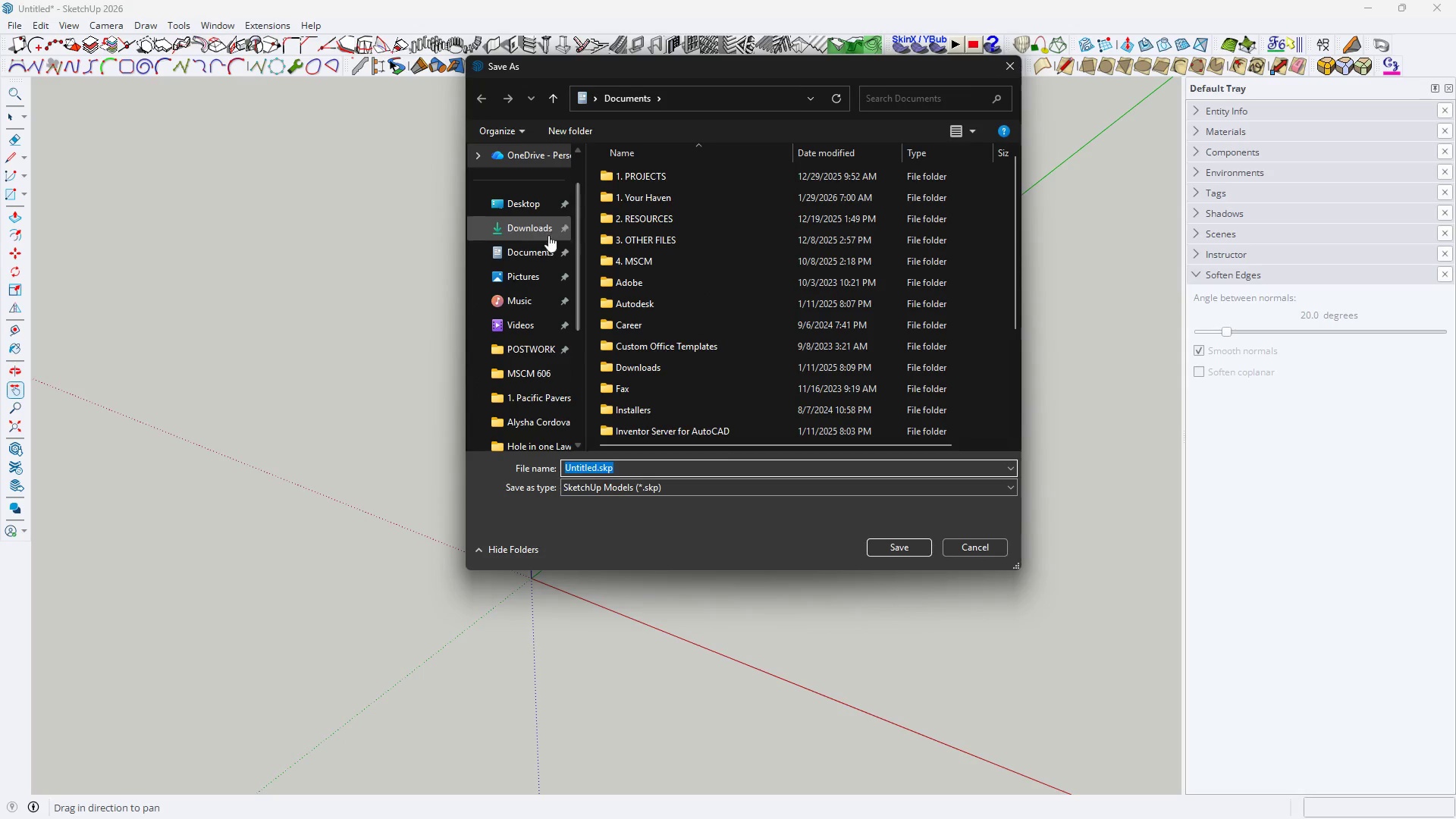 
left_click([501, 357])
 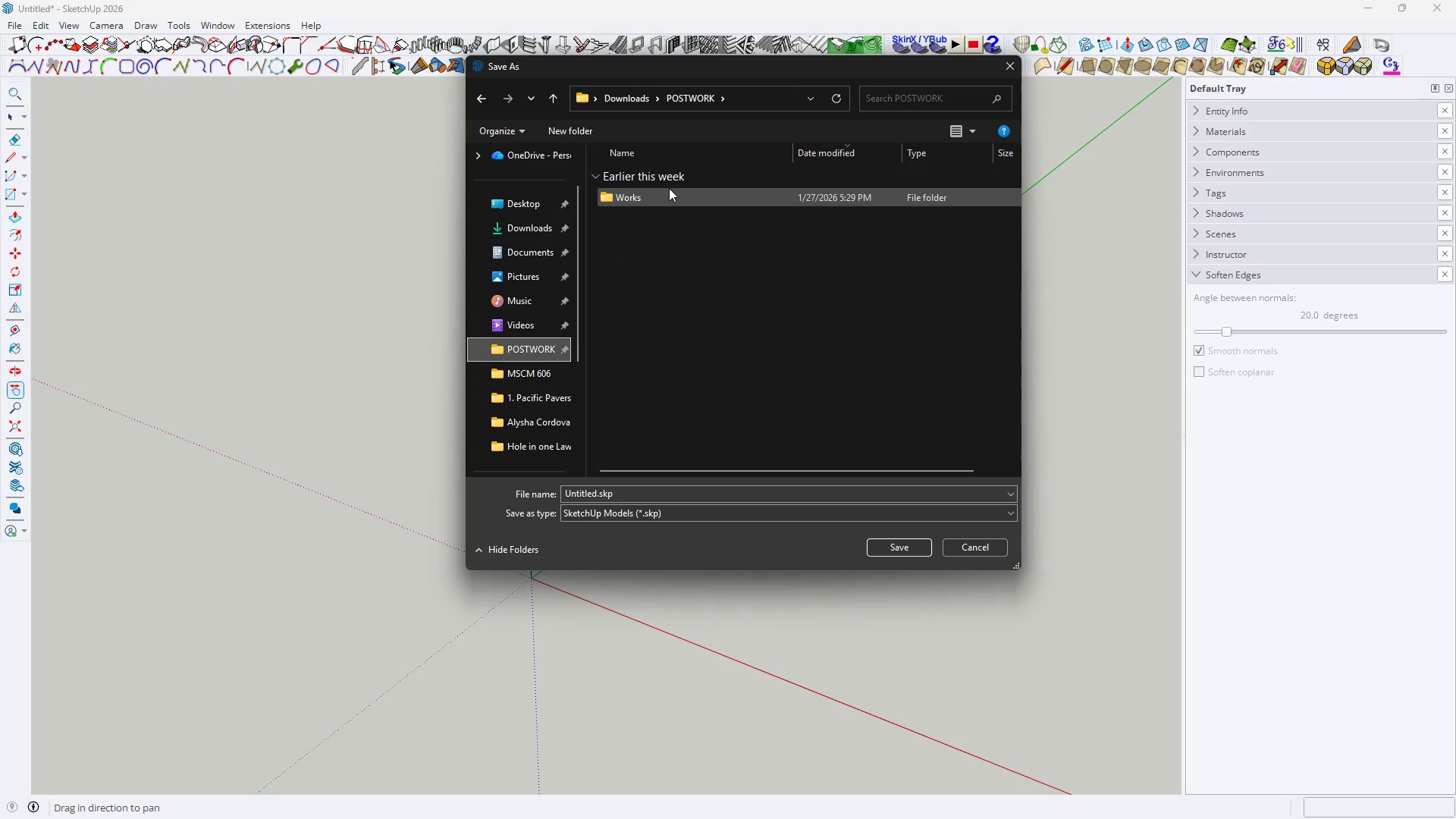 
double_click([669, 188])
 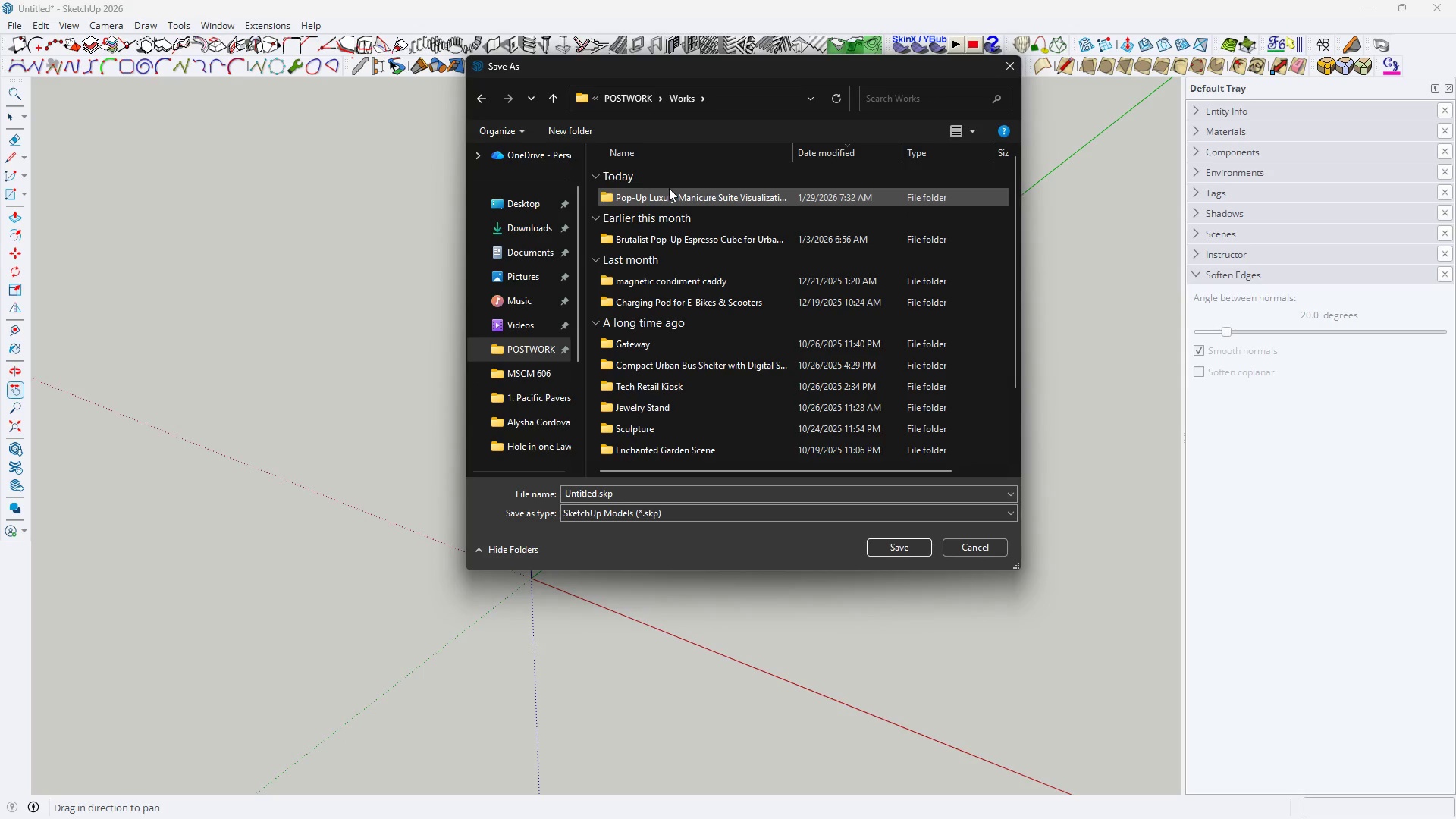 
double_click([669, 188])
 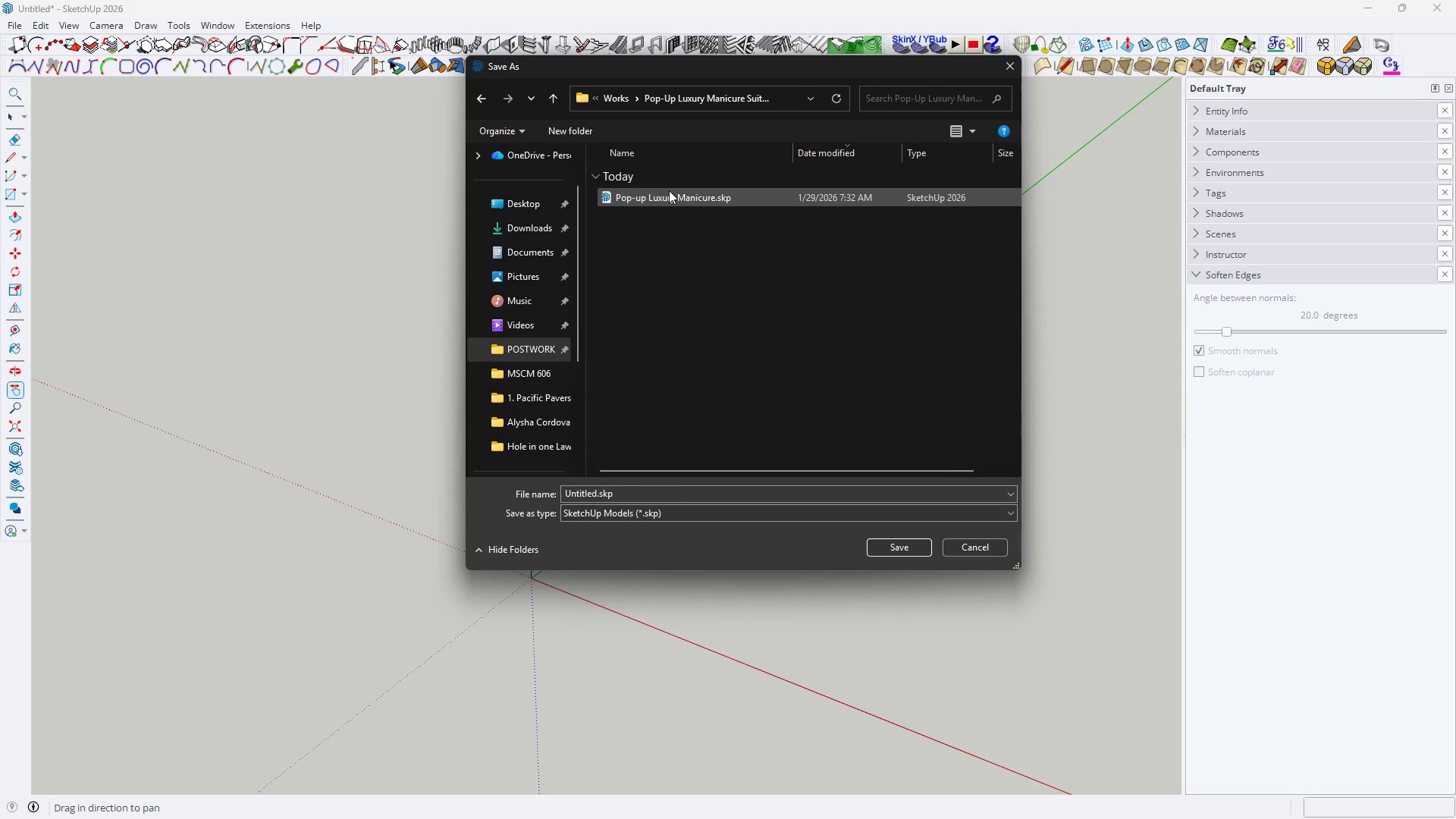 
double_click([669, 190])
 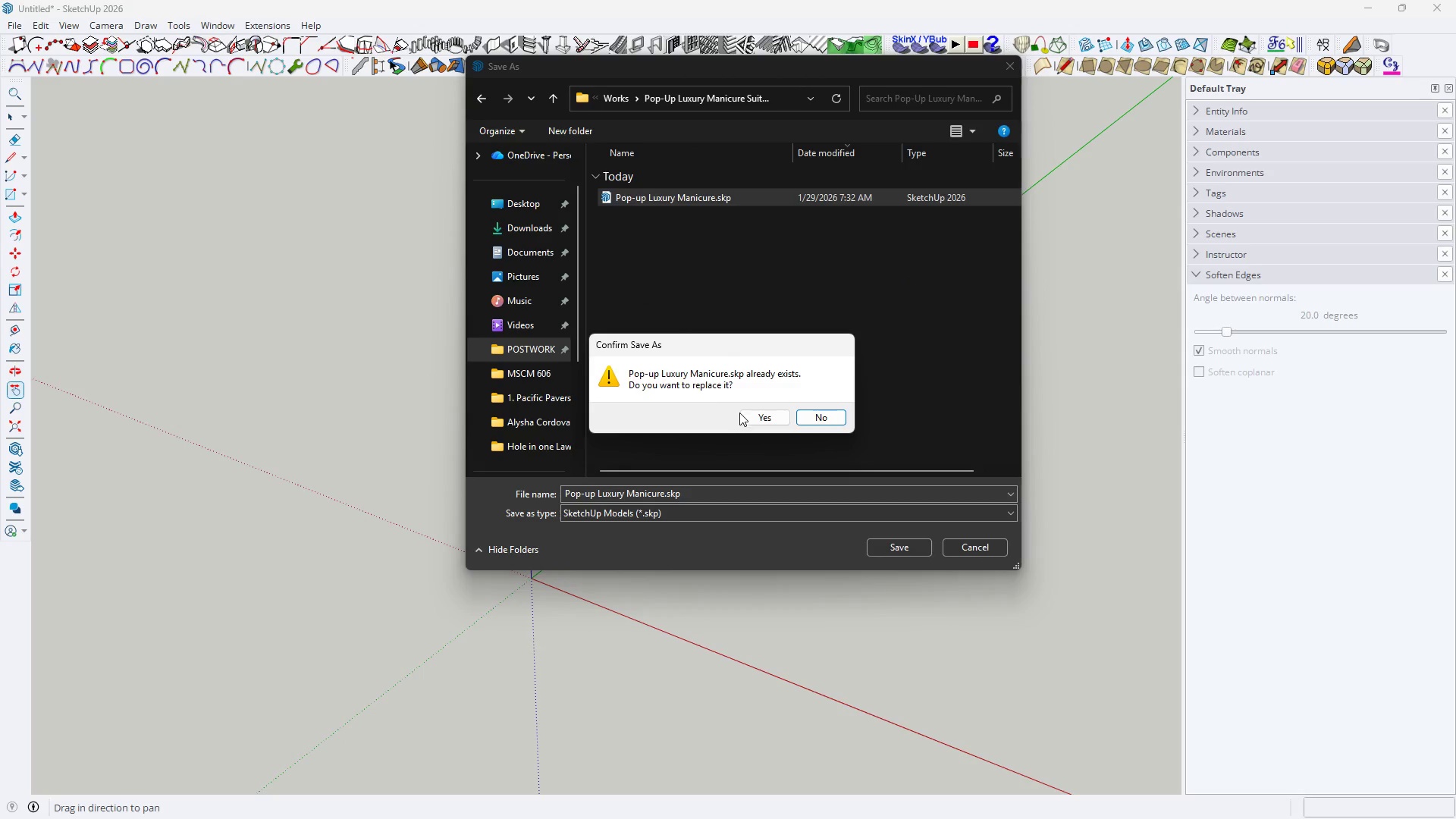 
left_click([756, 414])
 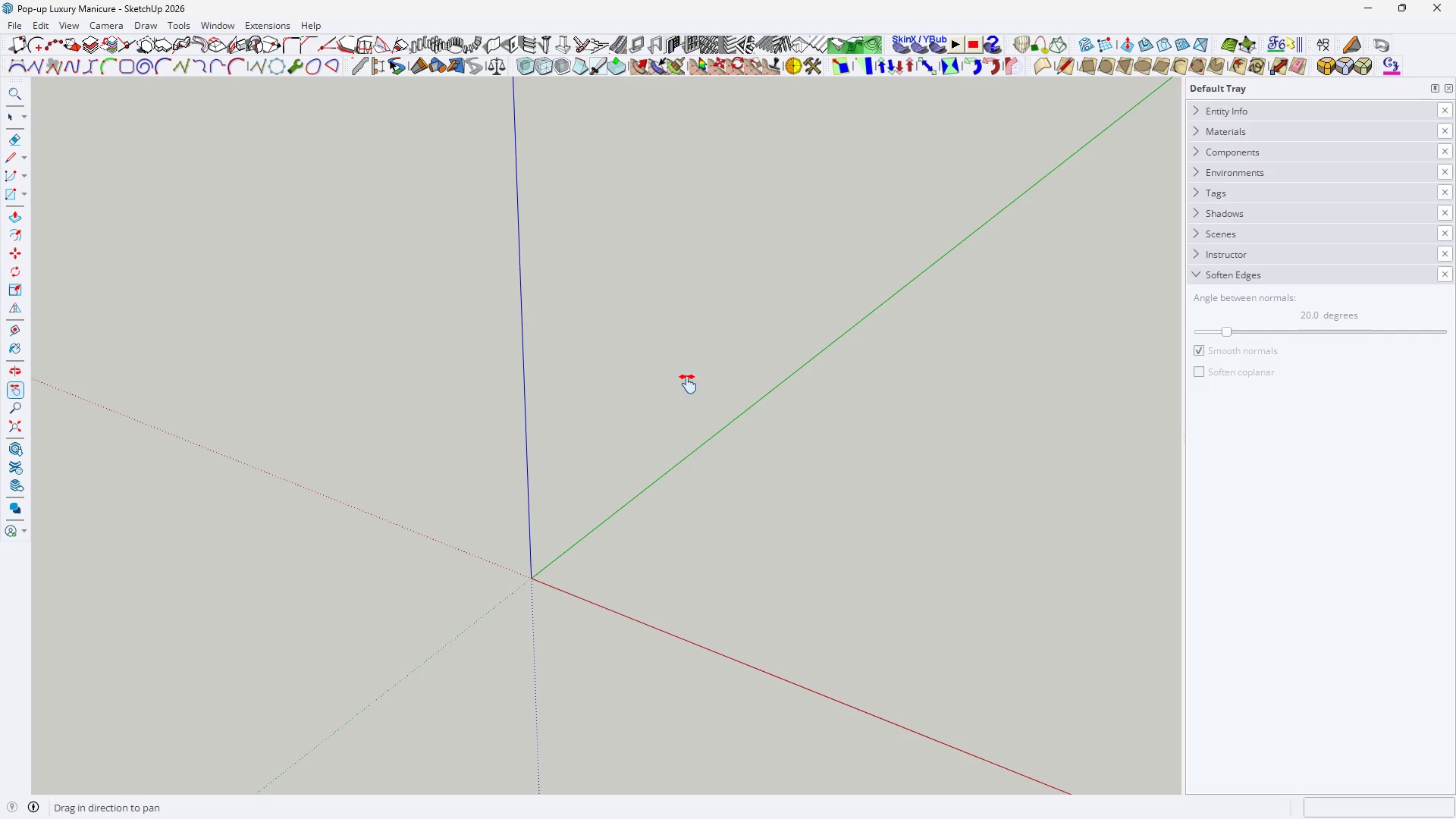 
left_click([653, 439])
 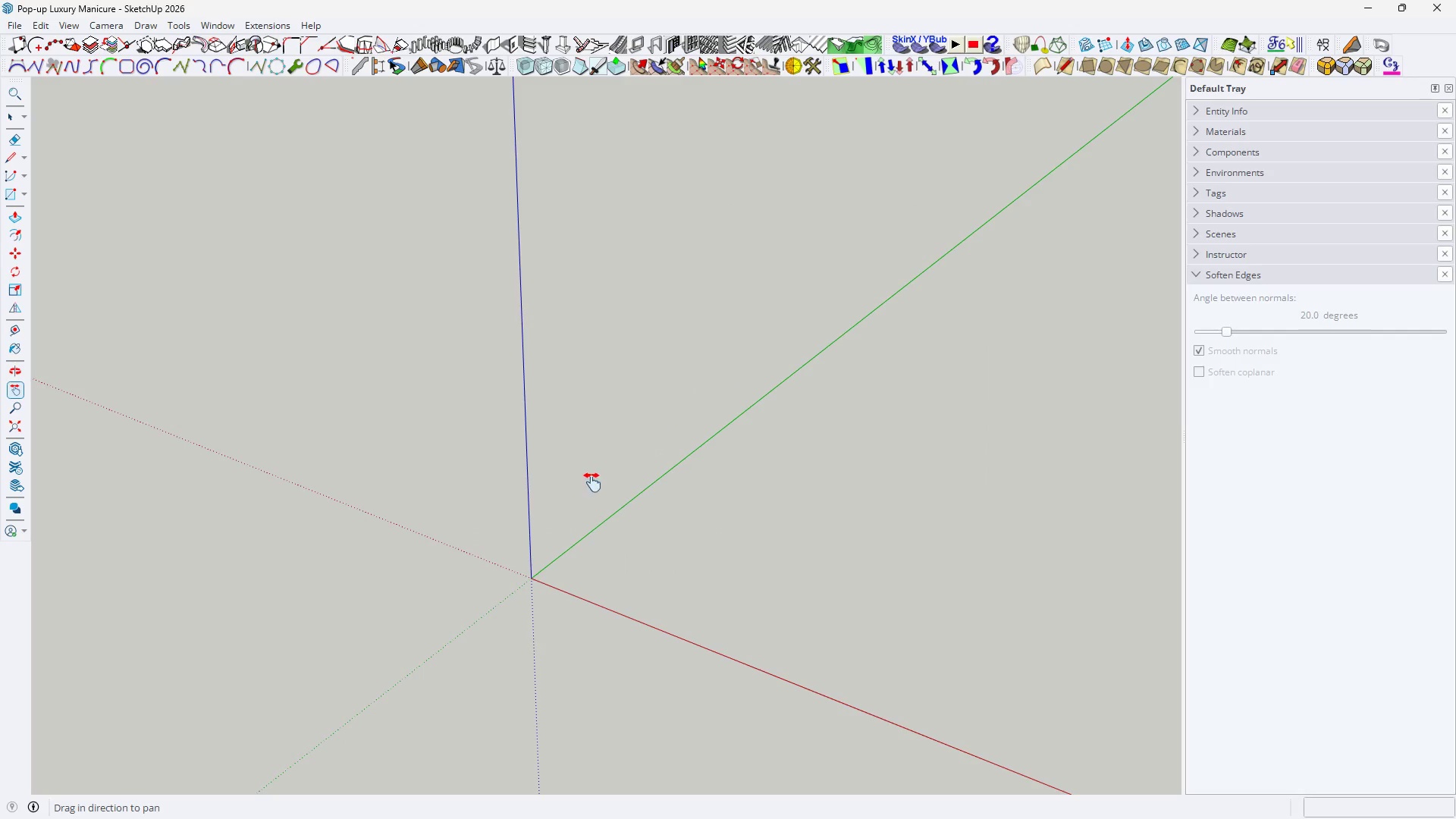 
type(h rr)
 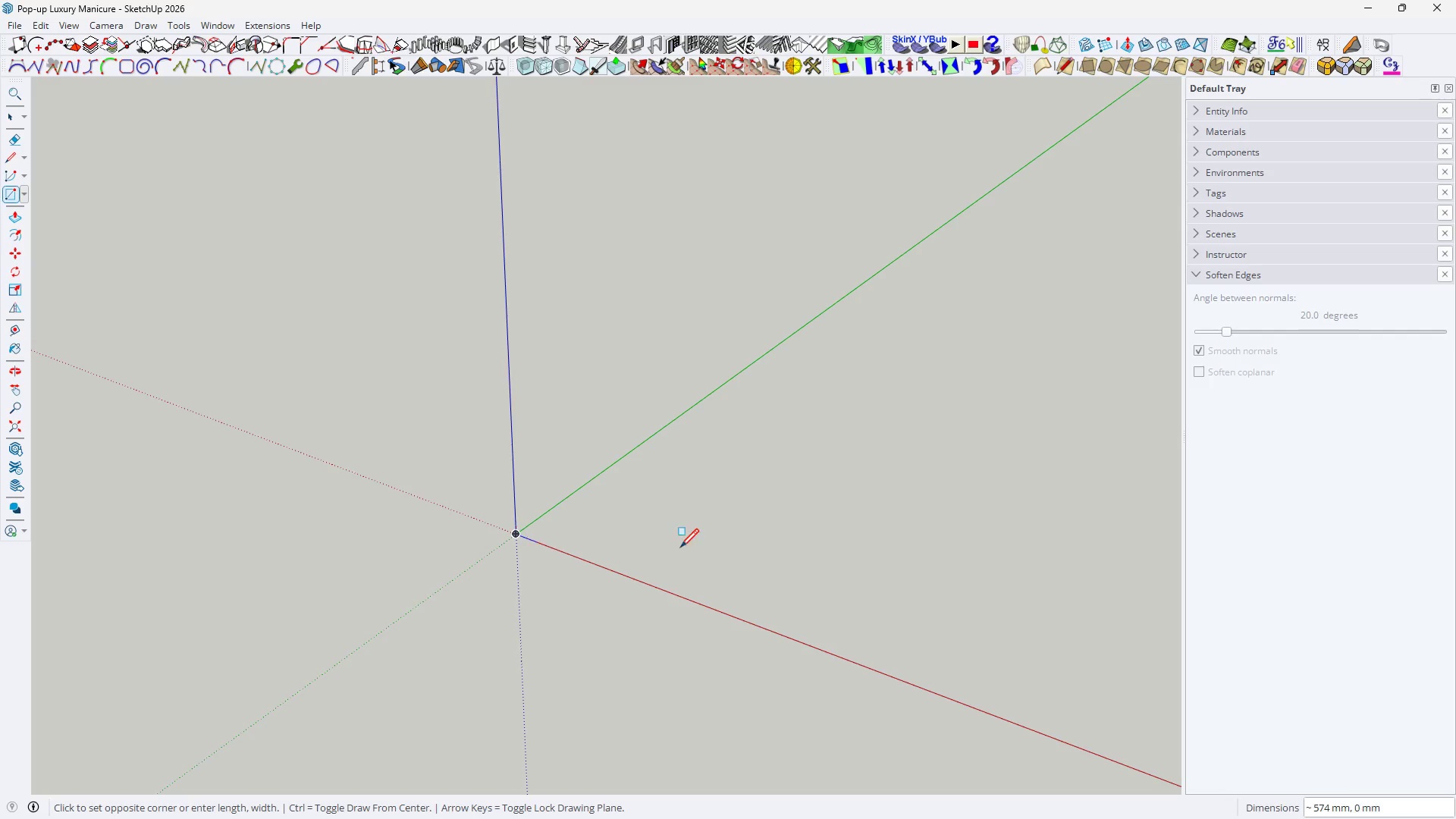 
left_click_drag(start_coordinate=[579, 485], to_coordinate=[564, 441])
 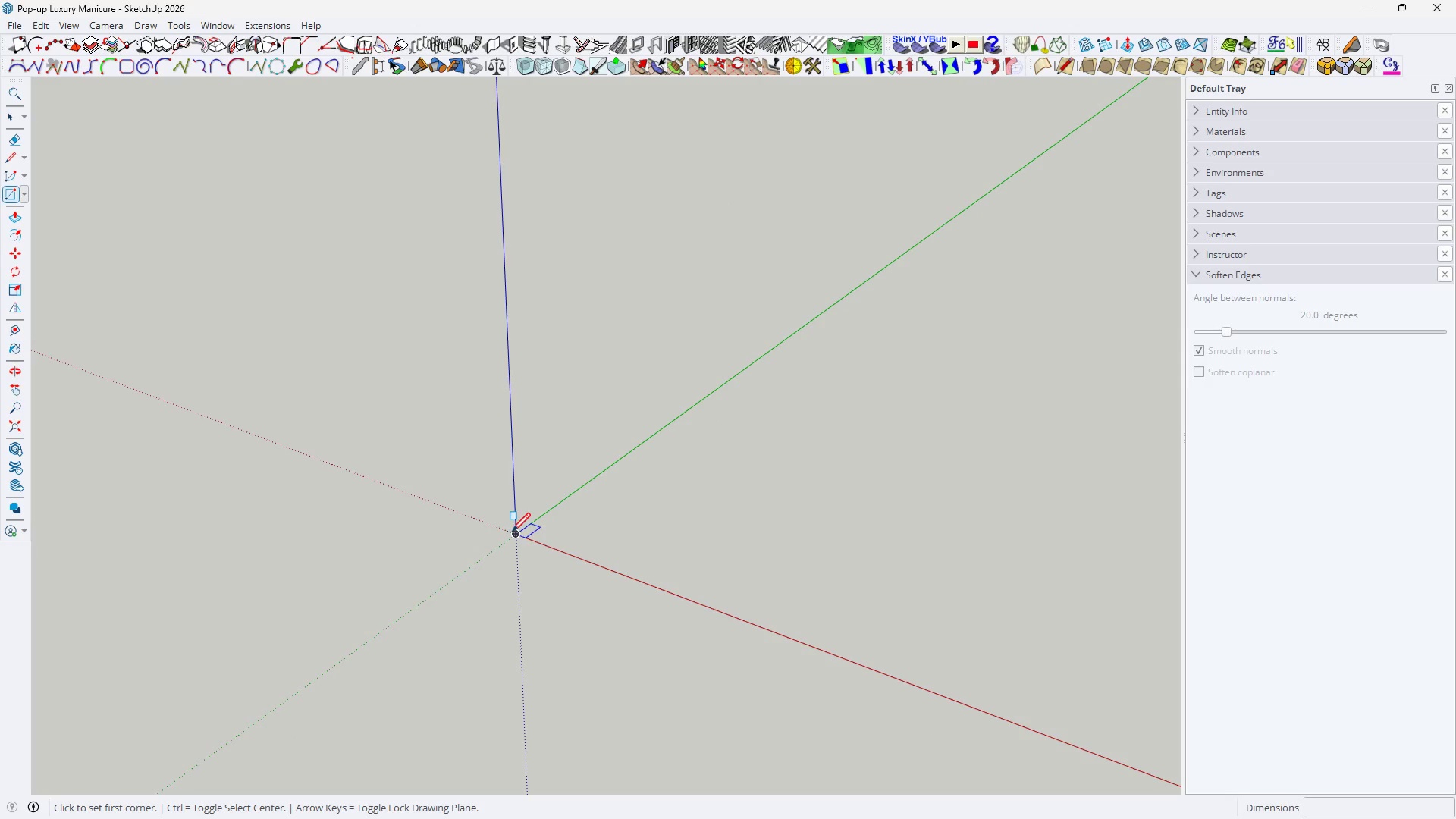 
left_click([514, 533])
 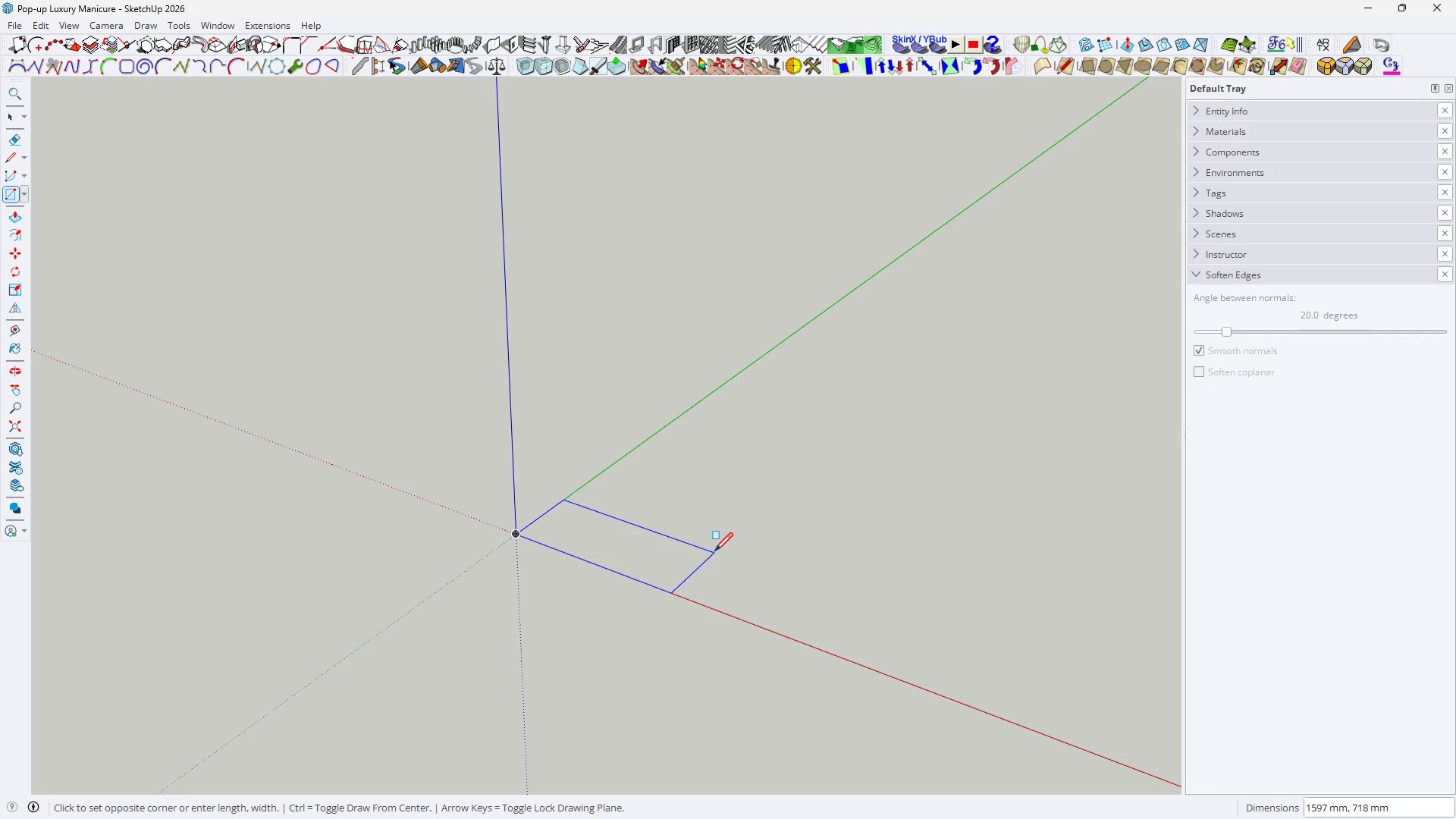 
type(3048,3048)
 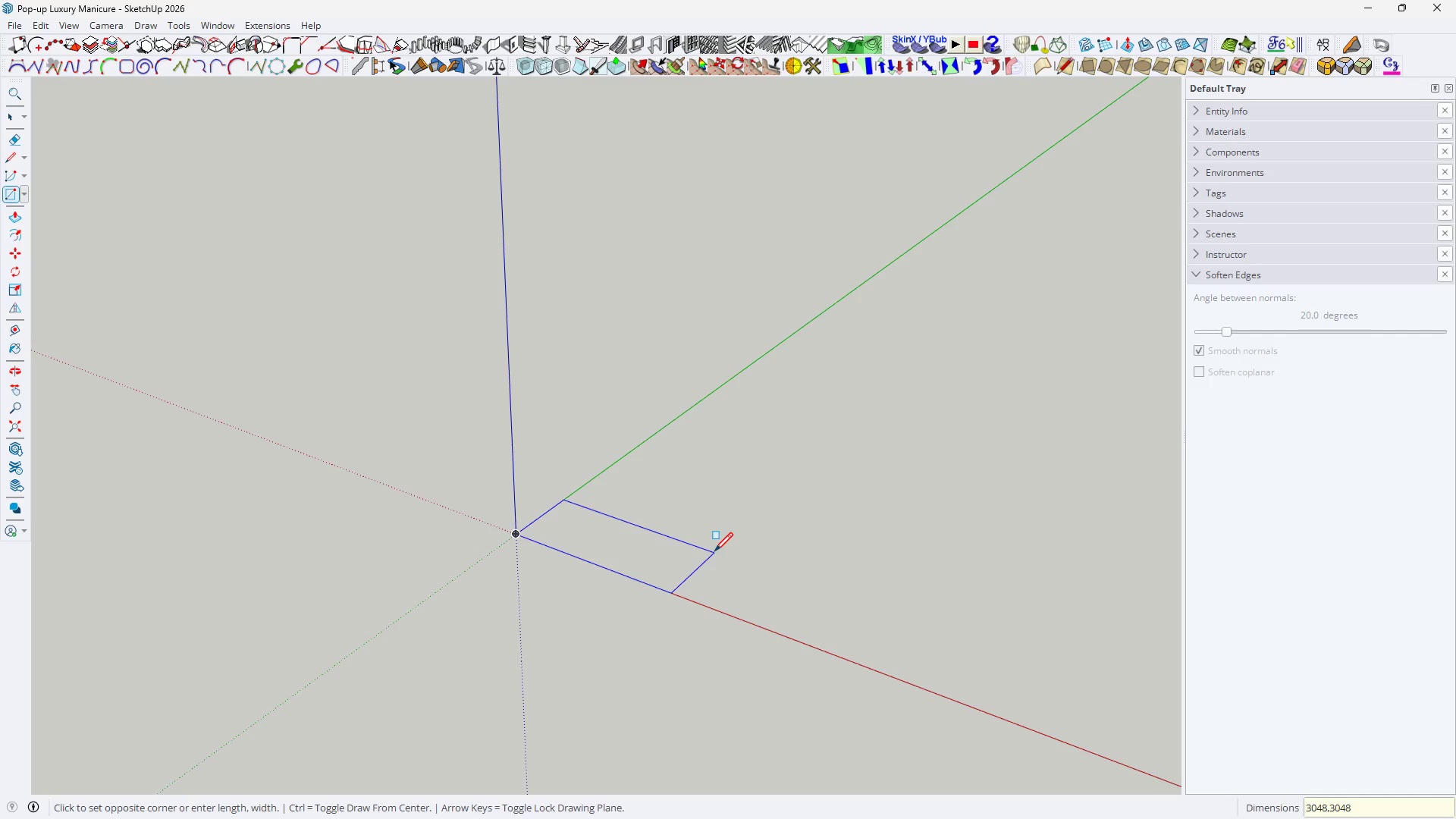 
key(Enter)
 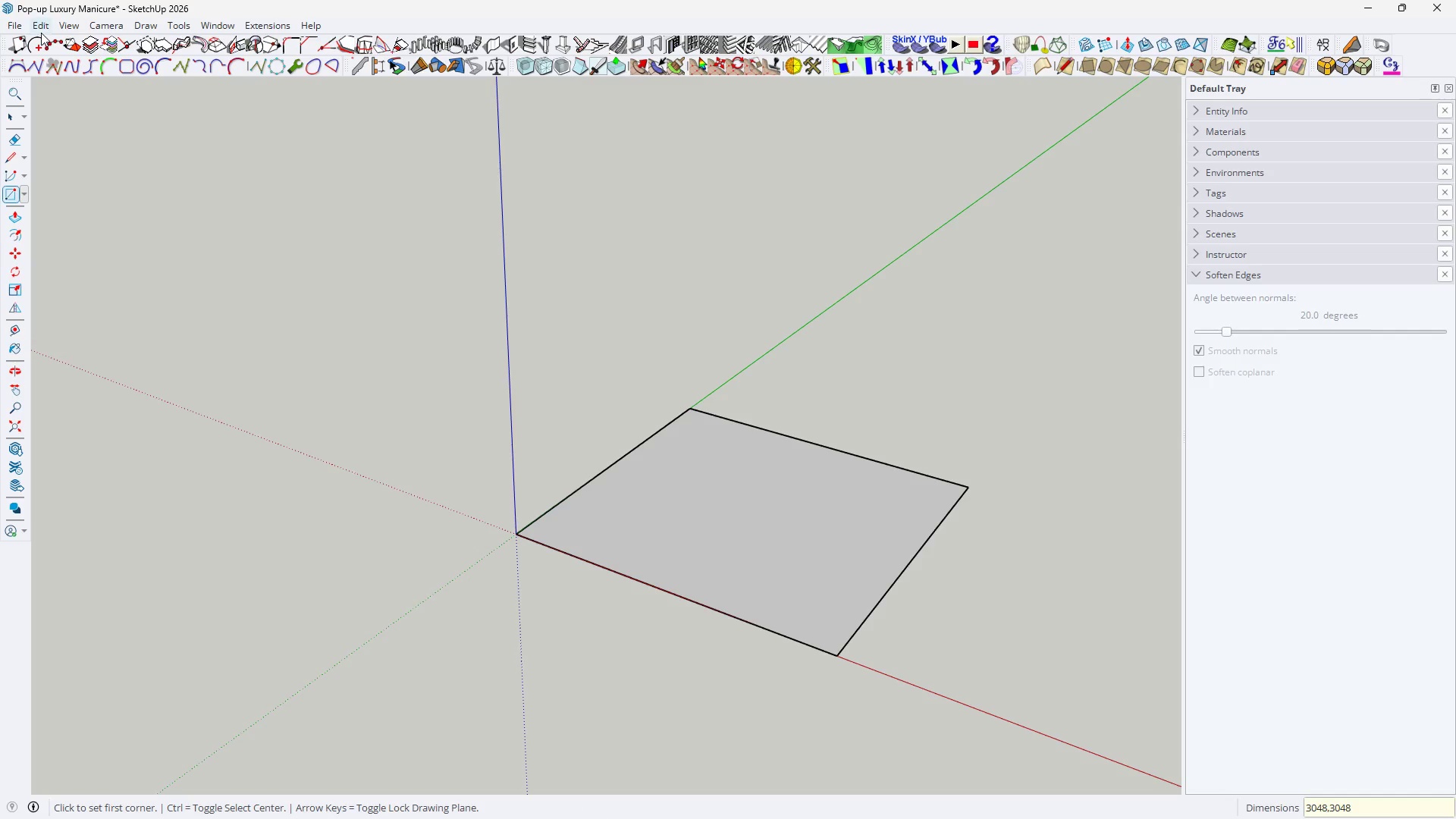 
left_click([81, 20])
 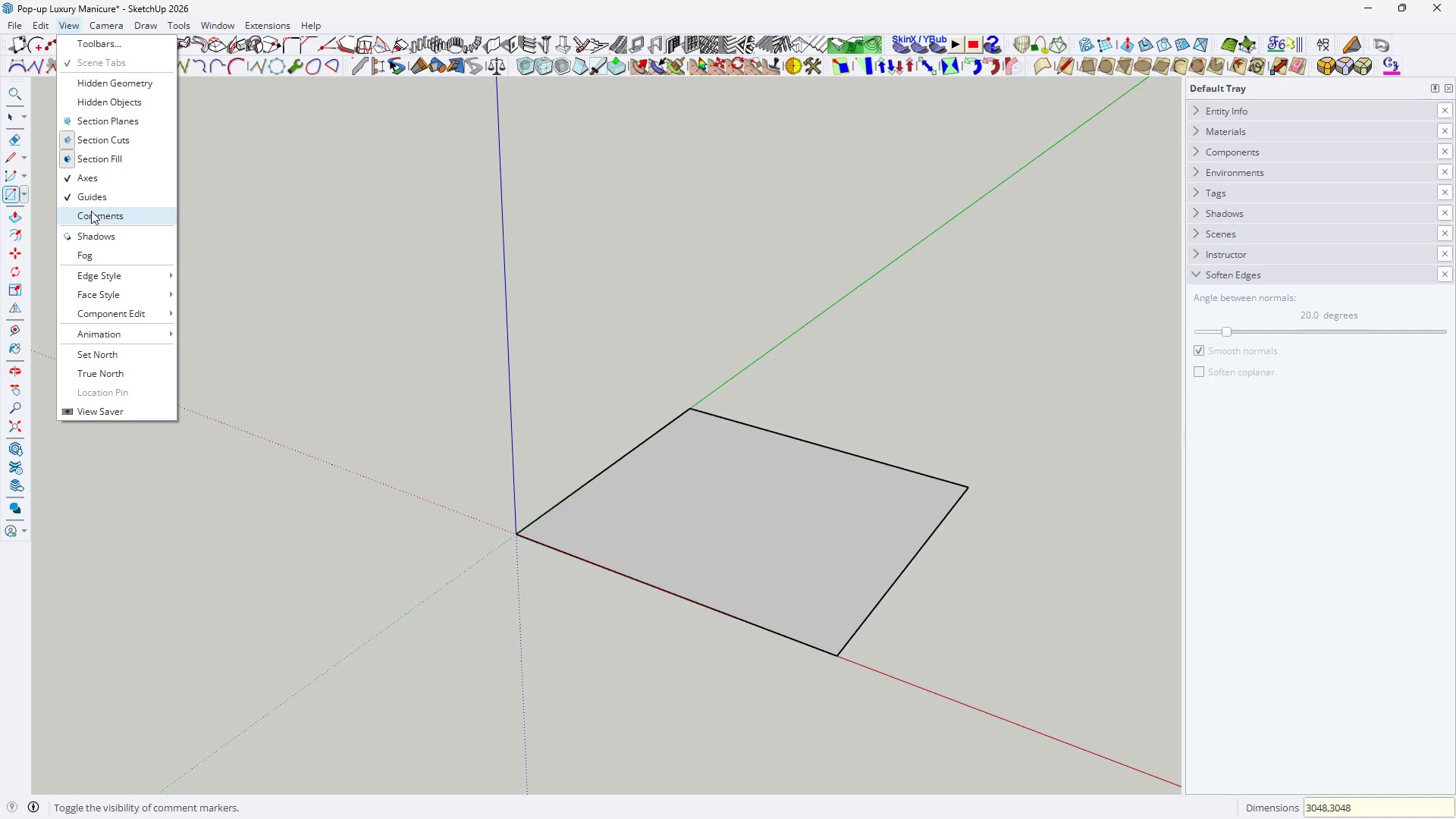 
left_click([121, 271])
 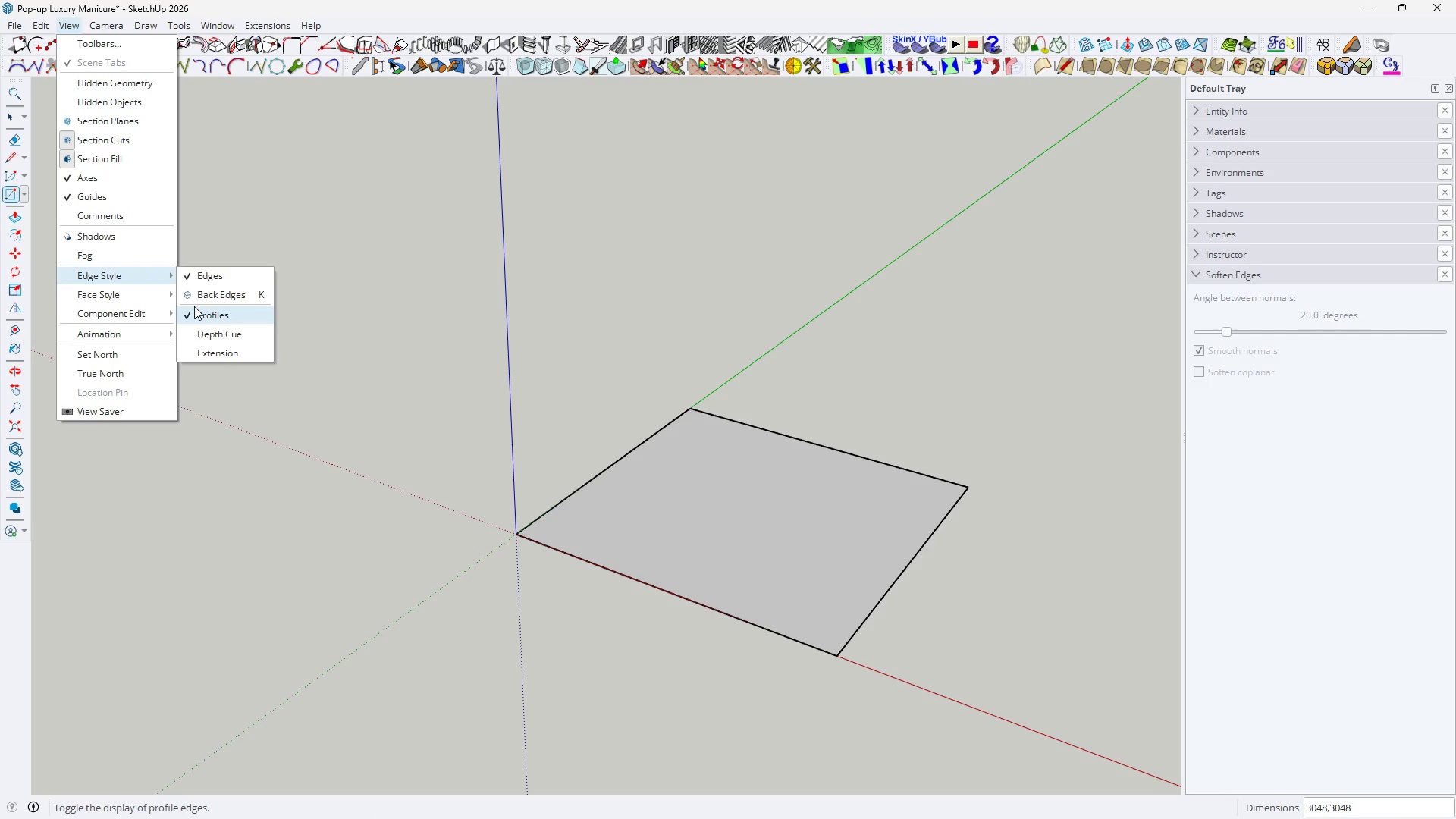 
left_click([195, 309])
 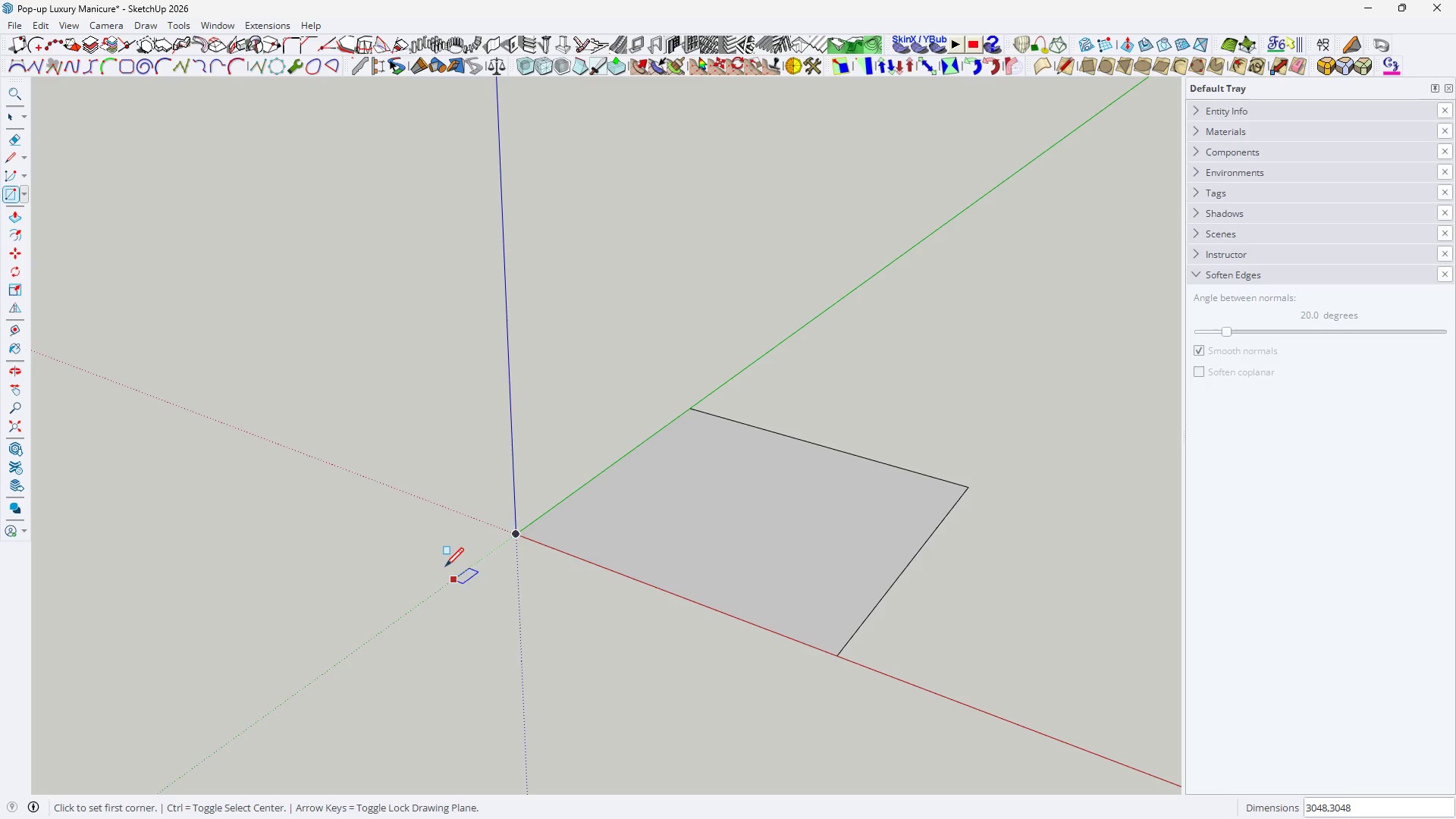 
key(Space)
 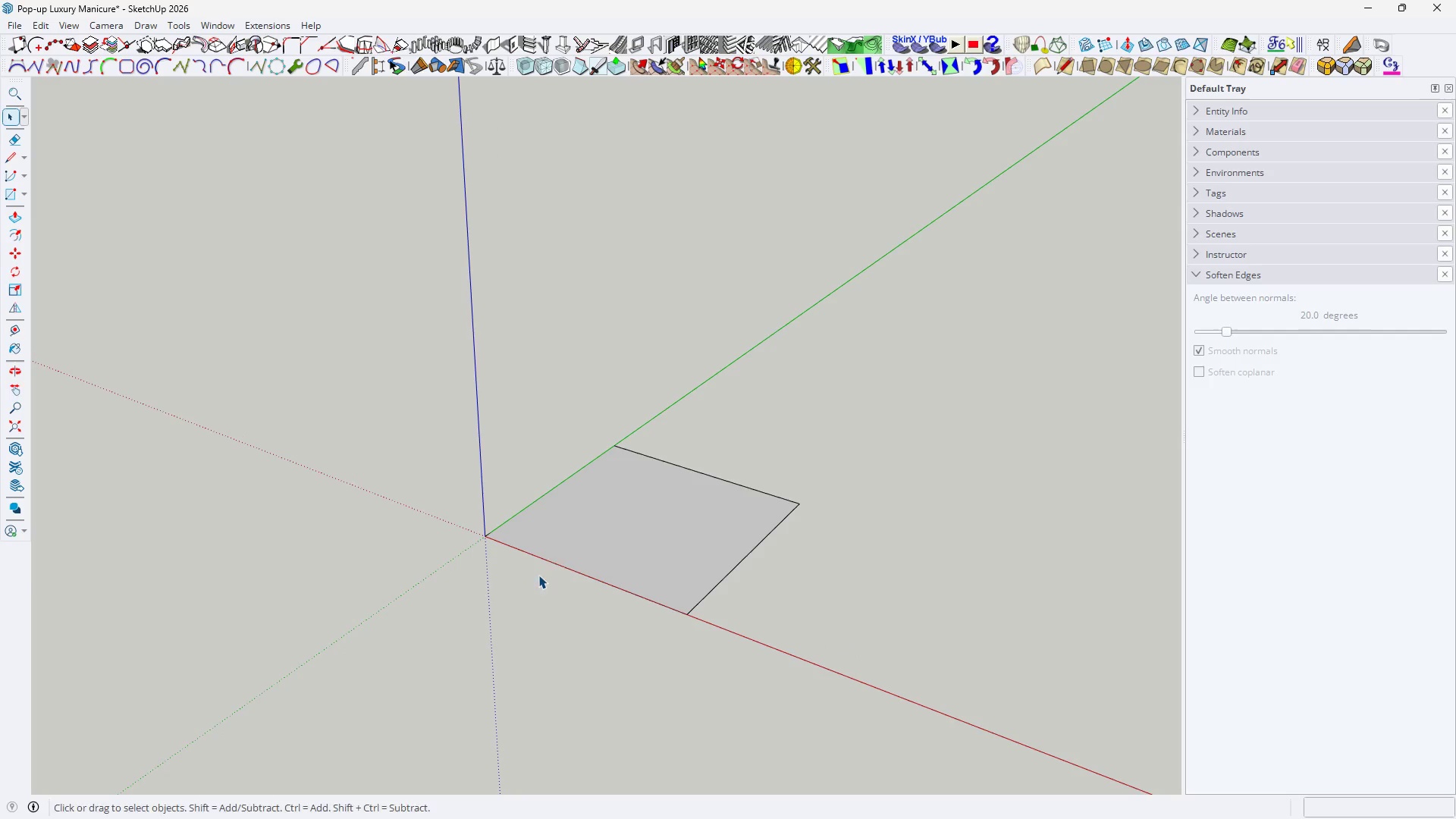 
key(H)
 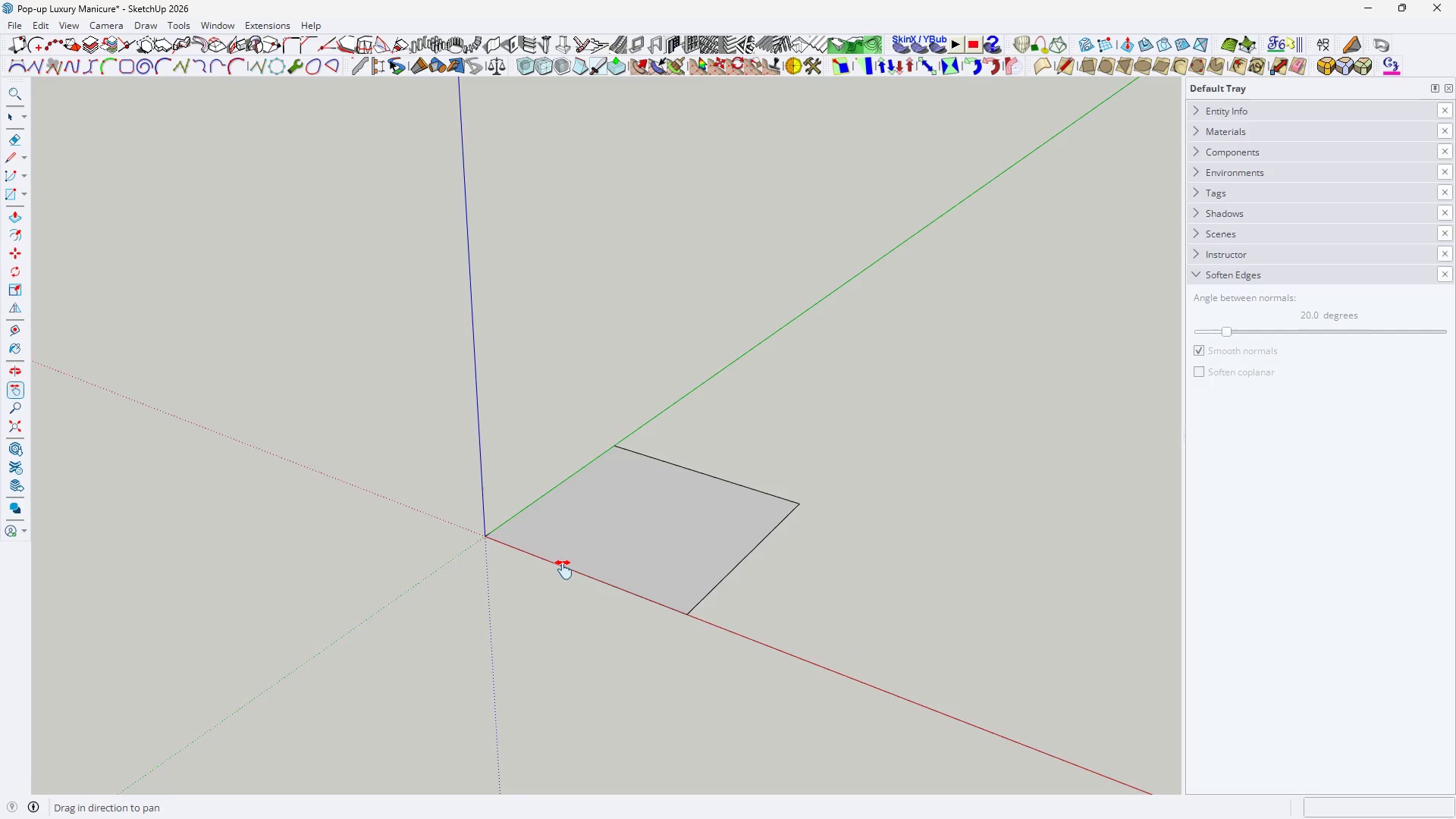 
left_click_drag(start_coordinate=[564, 568], to_coordinate=[524, 537])
 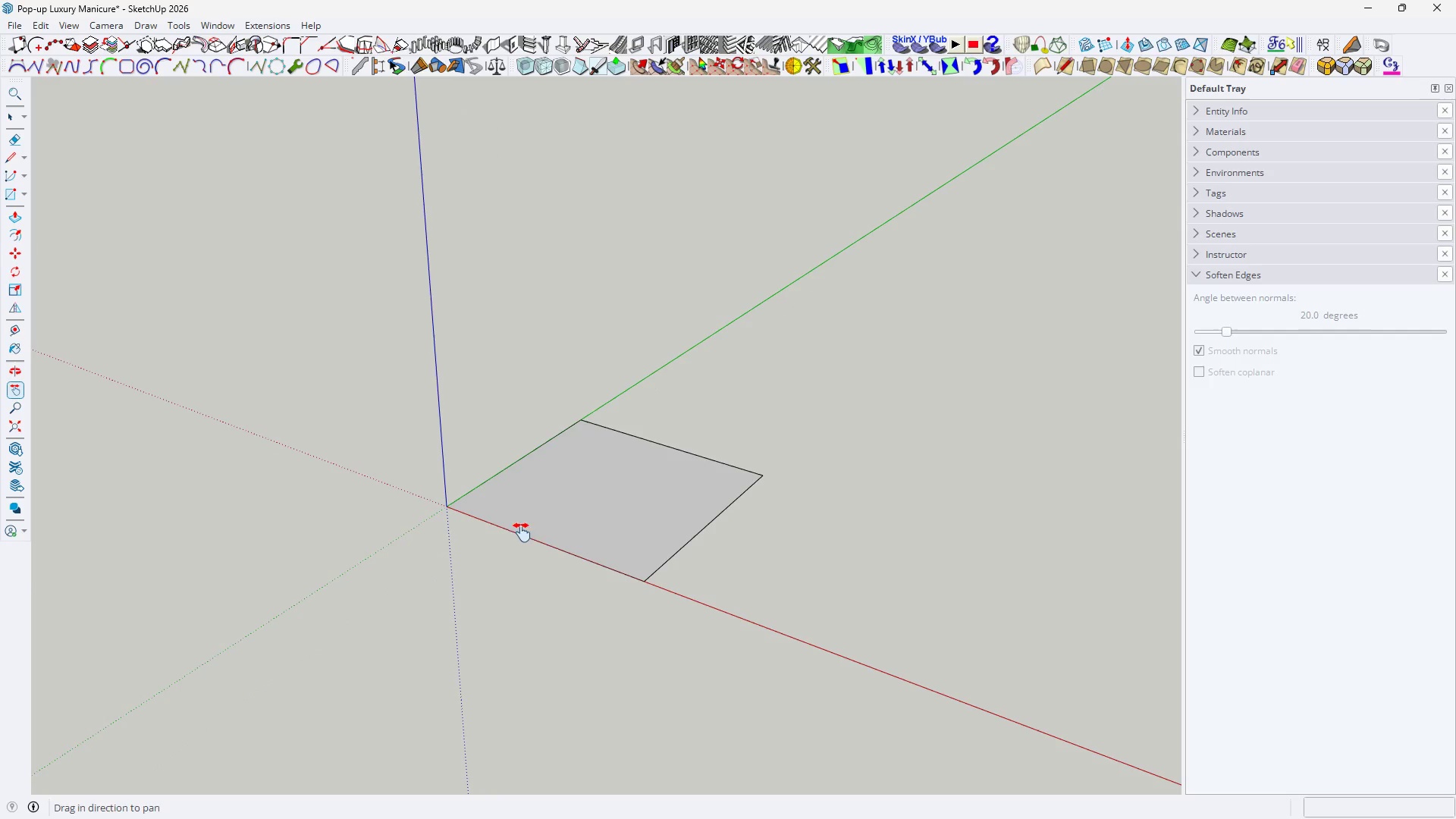 
scroll: coordinate [421, 539], scroll_direction: down, amount: 5.0
 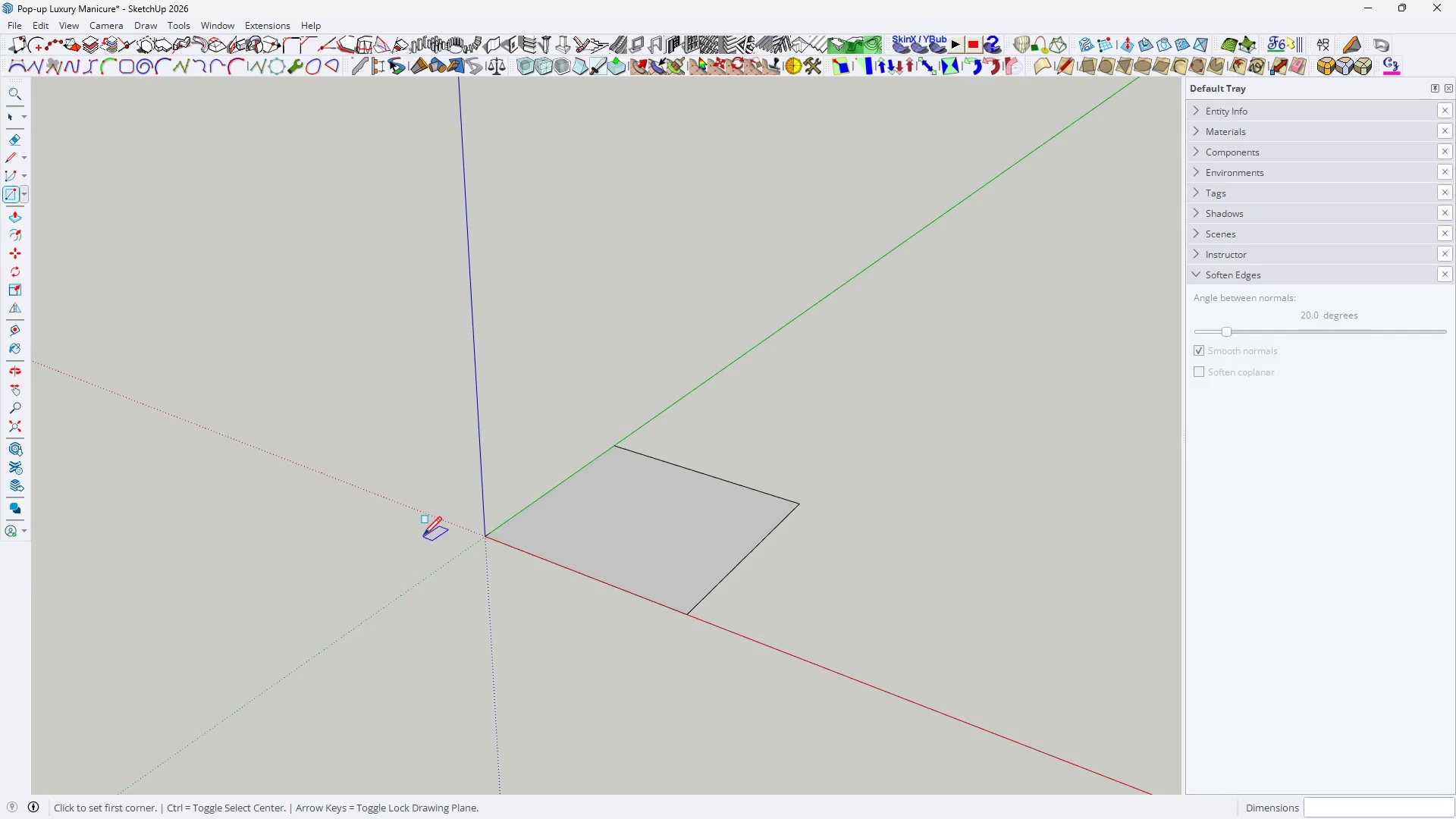 
key(Space)
 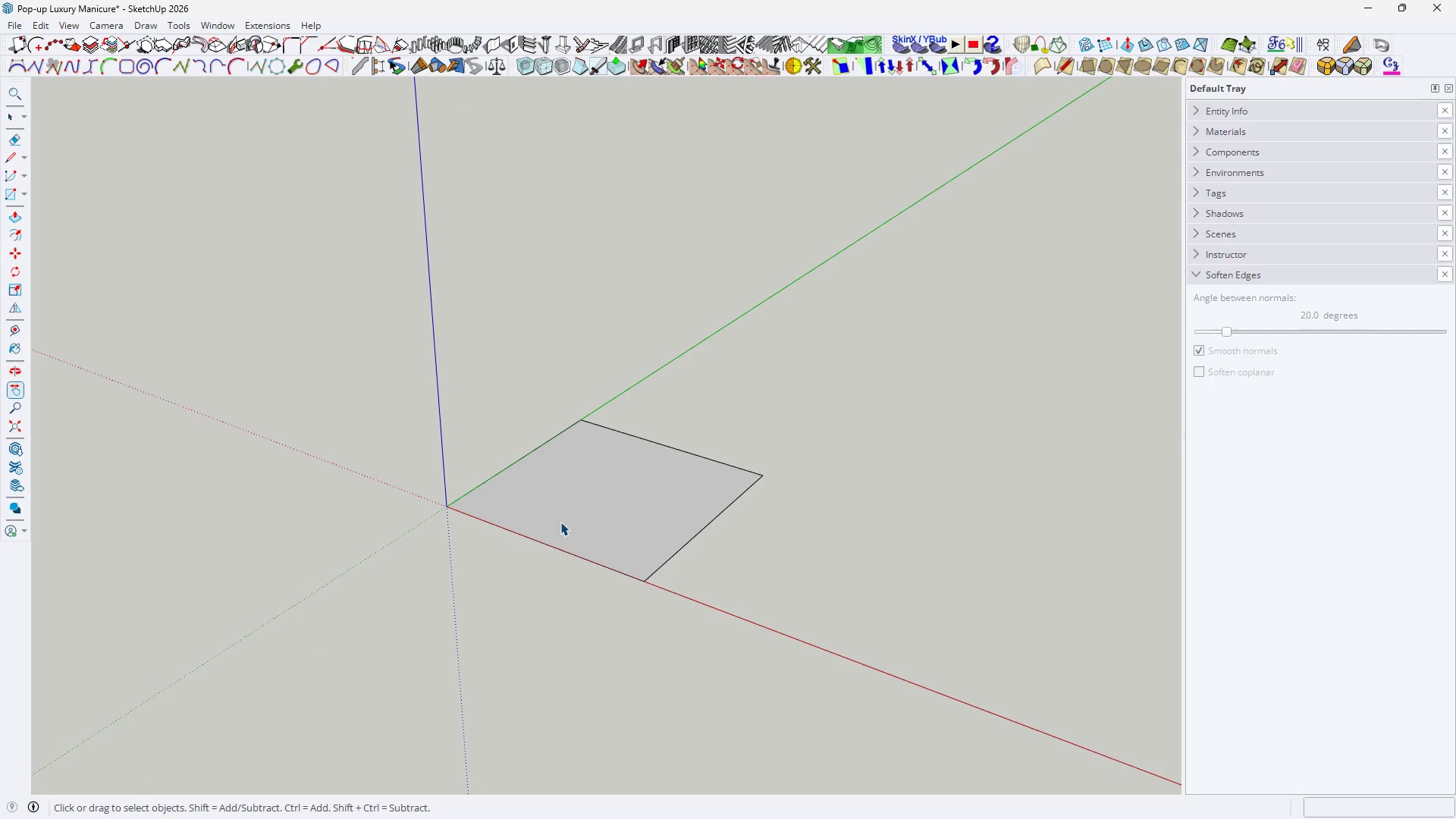 
double_click([564, 516])
 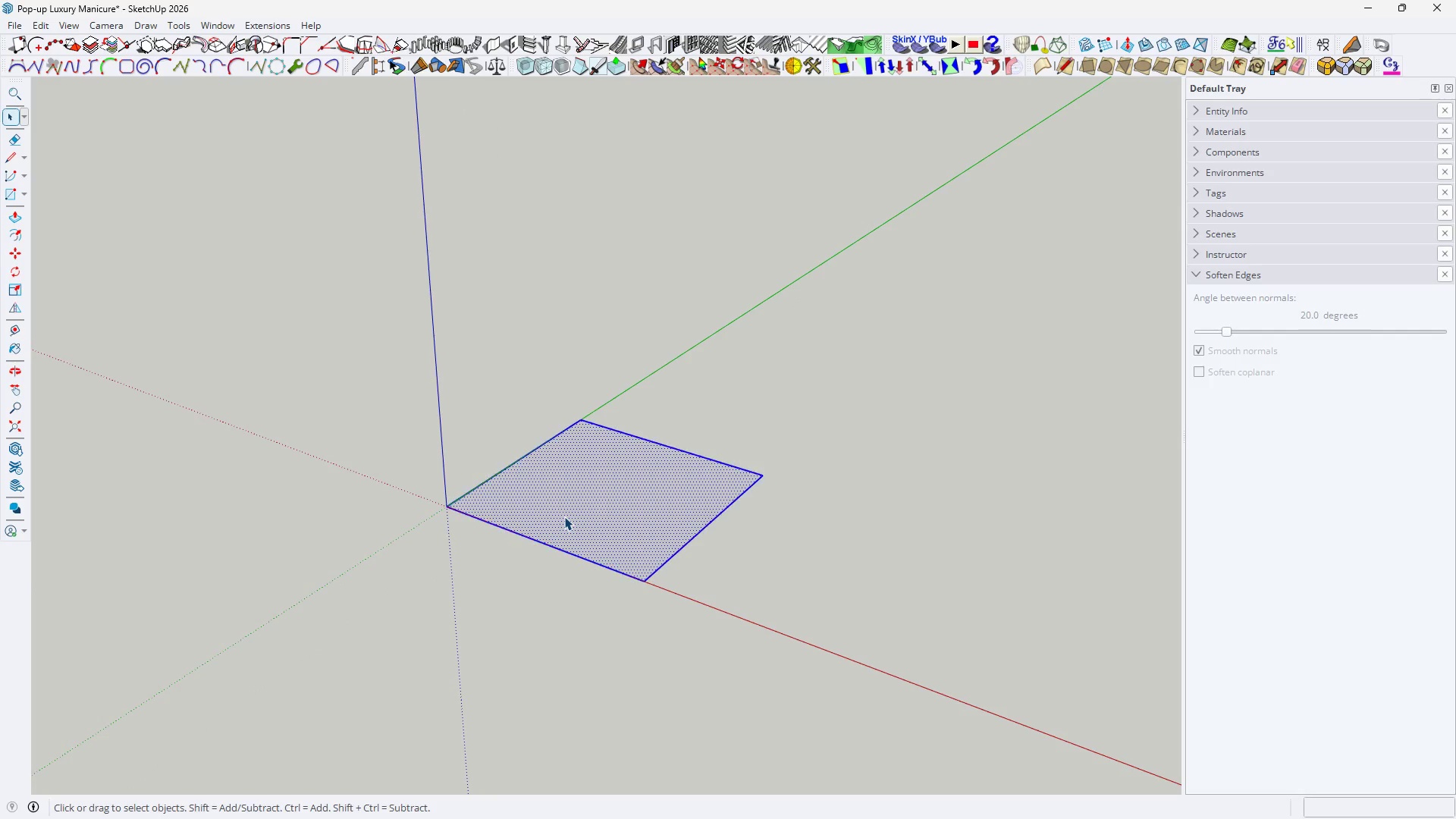 
left_click([564, 516])
 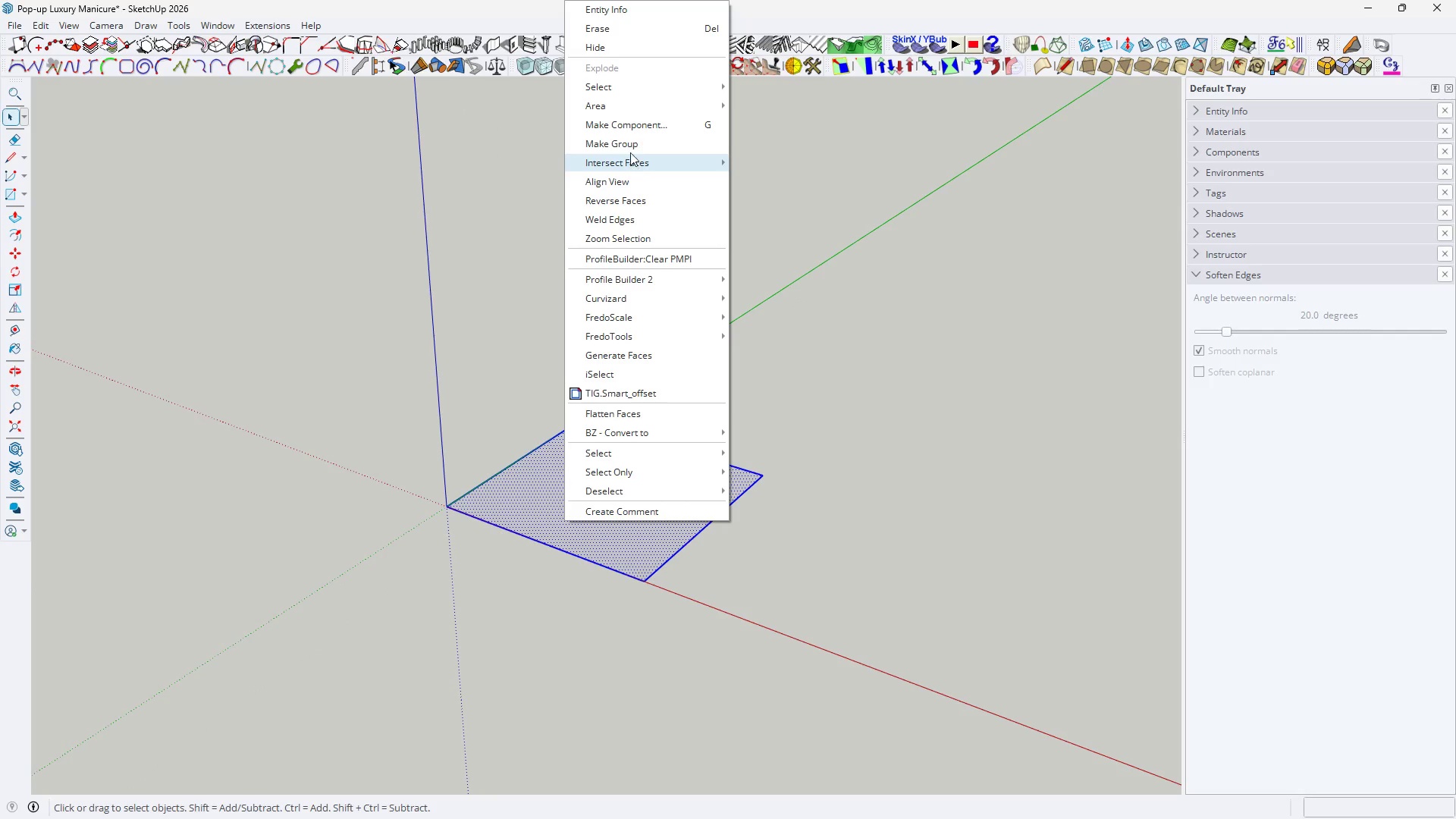 
left_click([630, 152])
 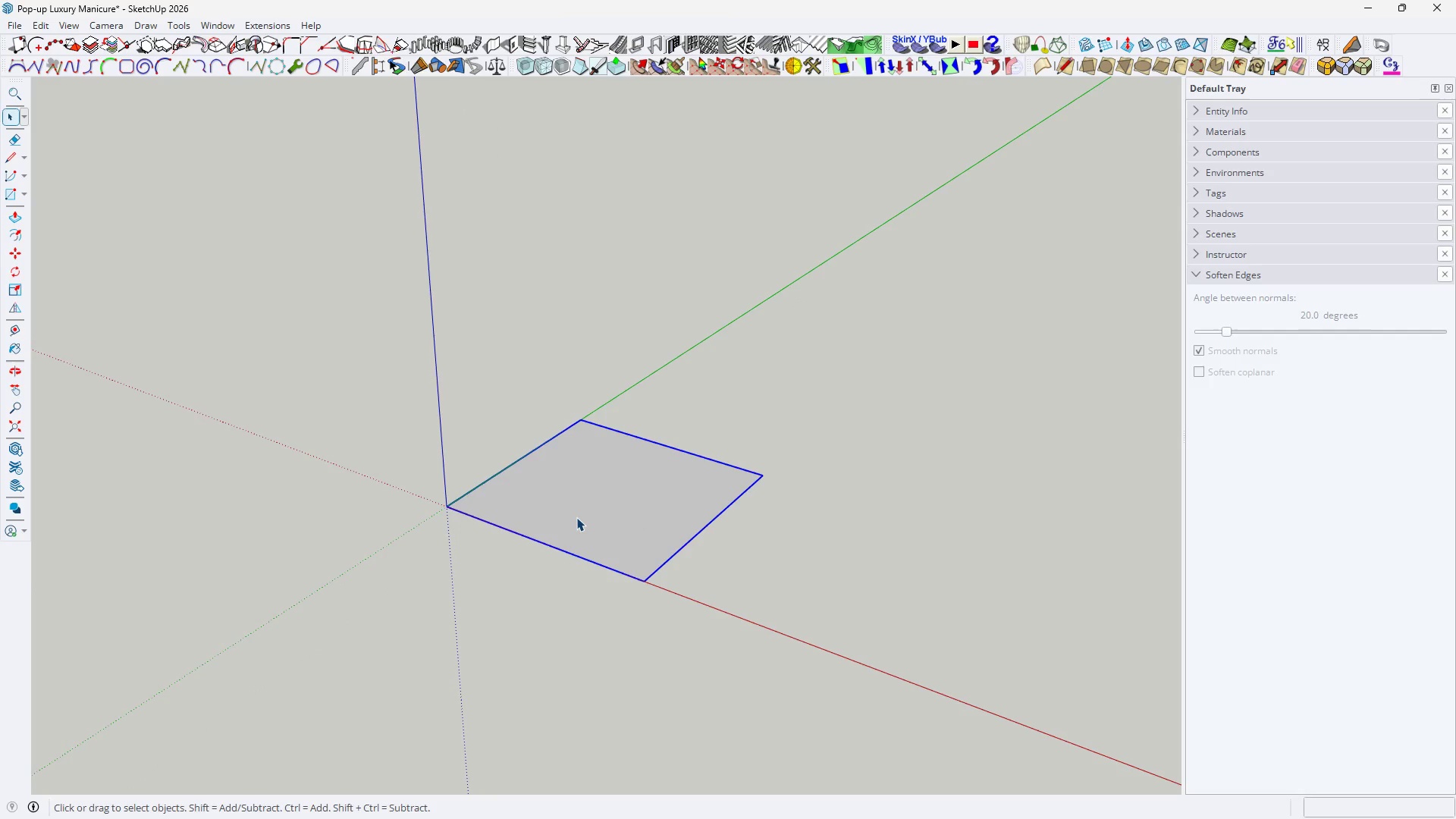 
double_click([576, 517])
 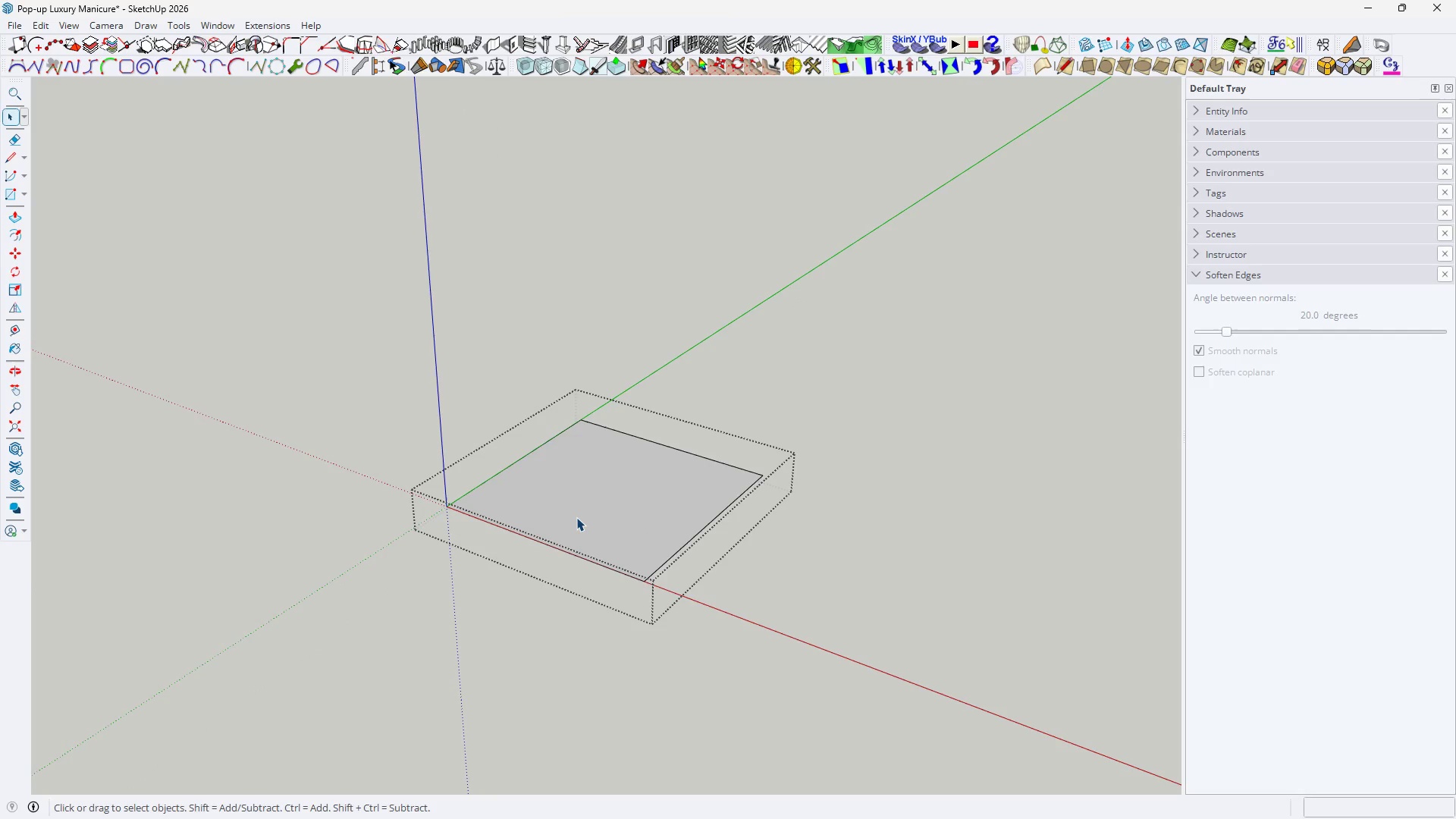 
key(Space)
 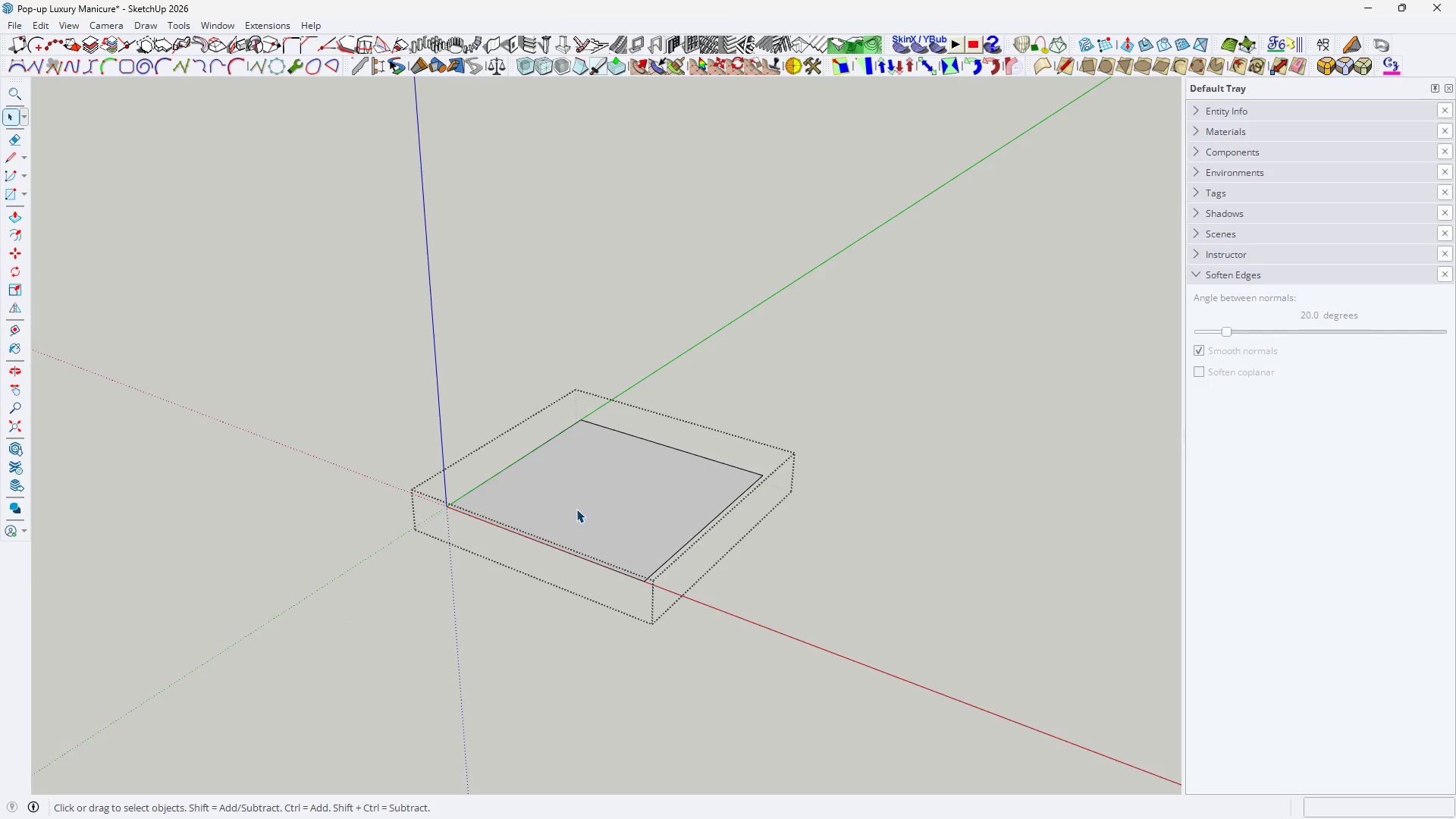 
key(P)
 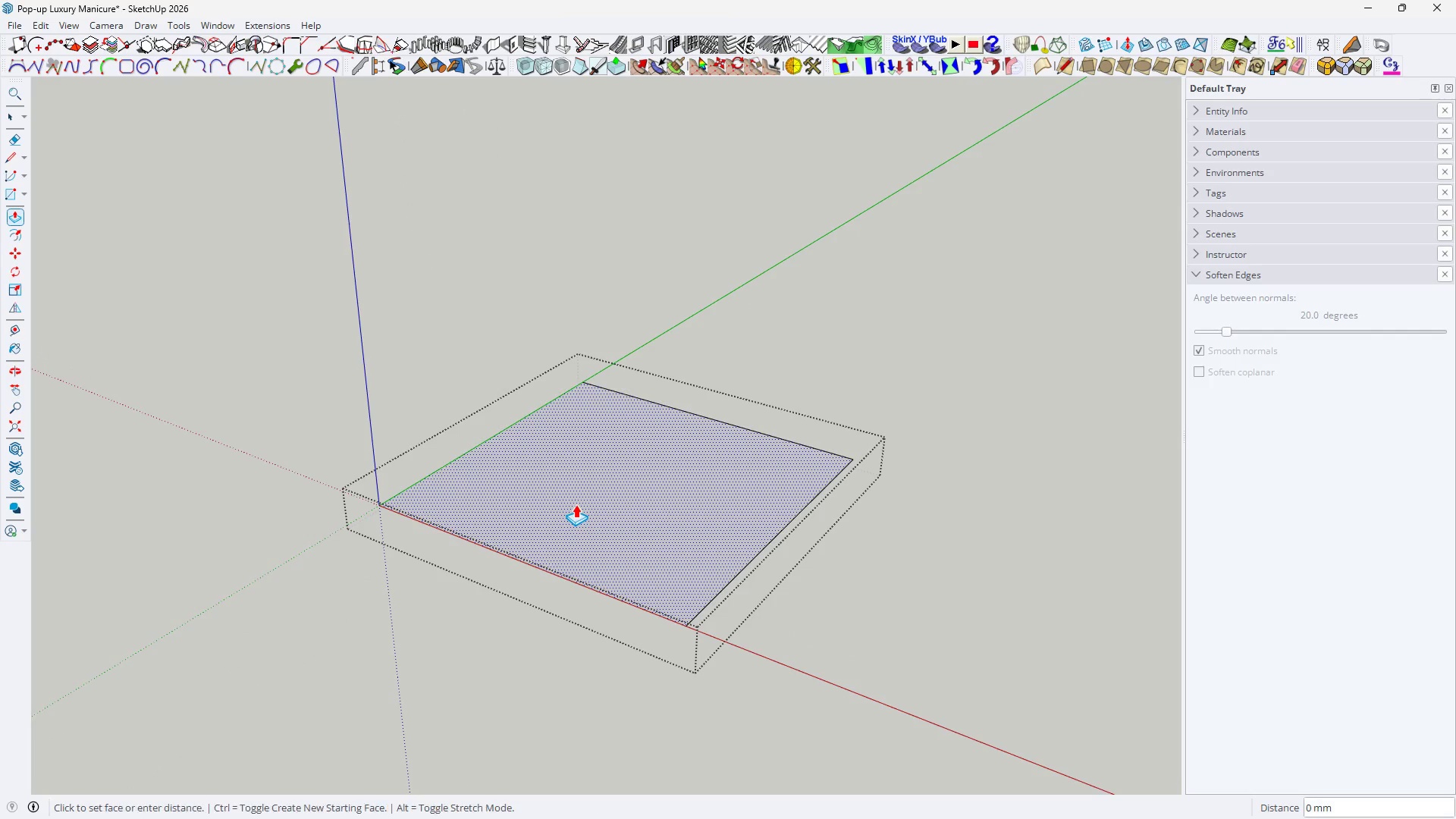 
left_click([576, 504])
 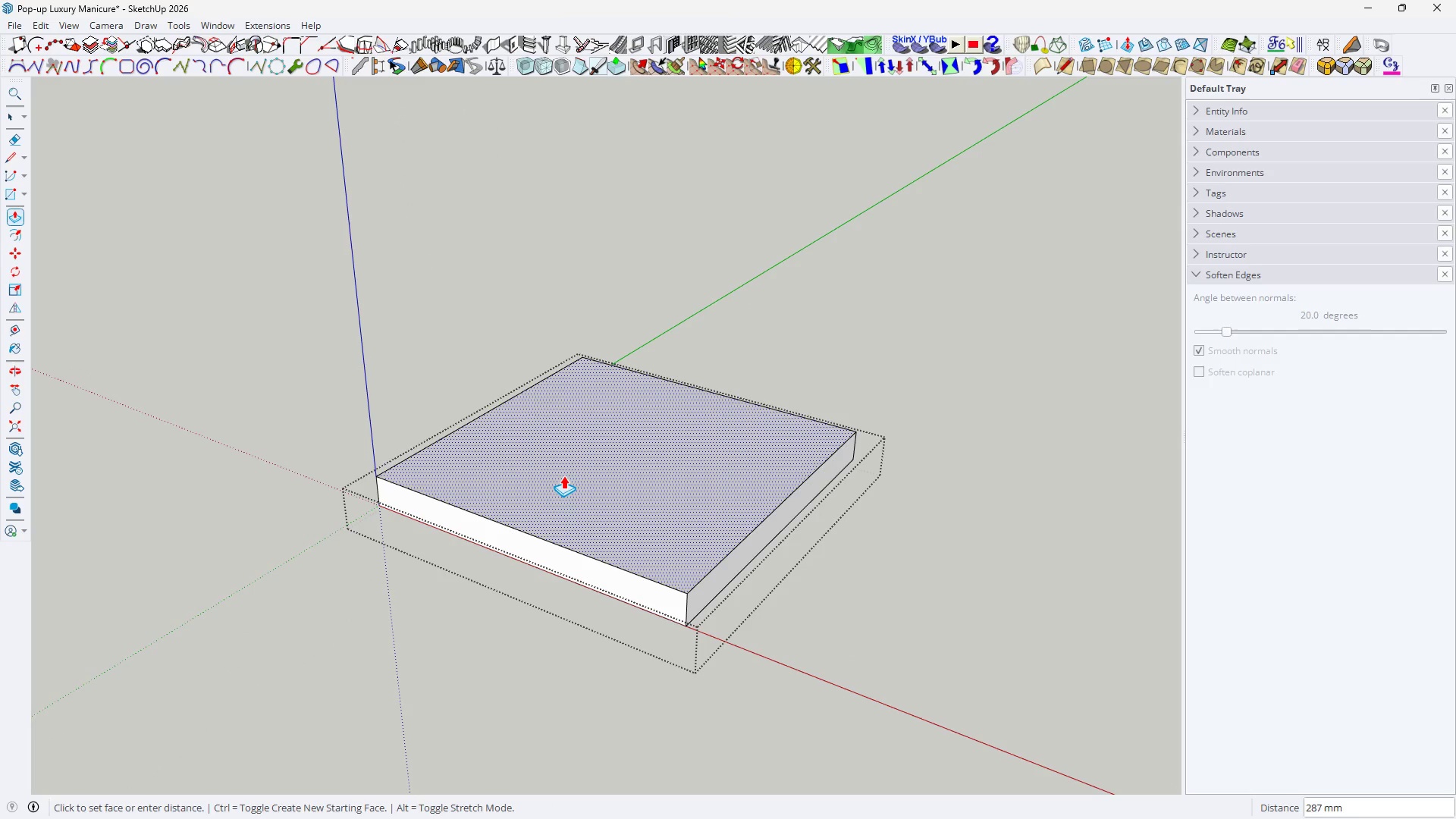 
scroll: coordinate [576, 509], scroll_direction: up, amount: 4.0
 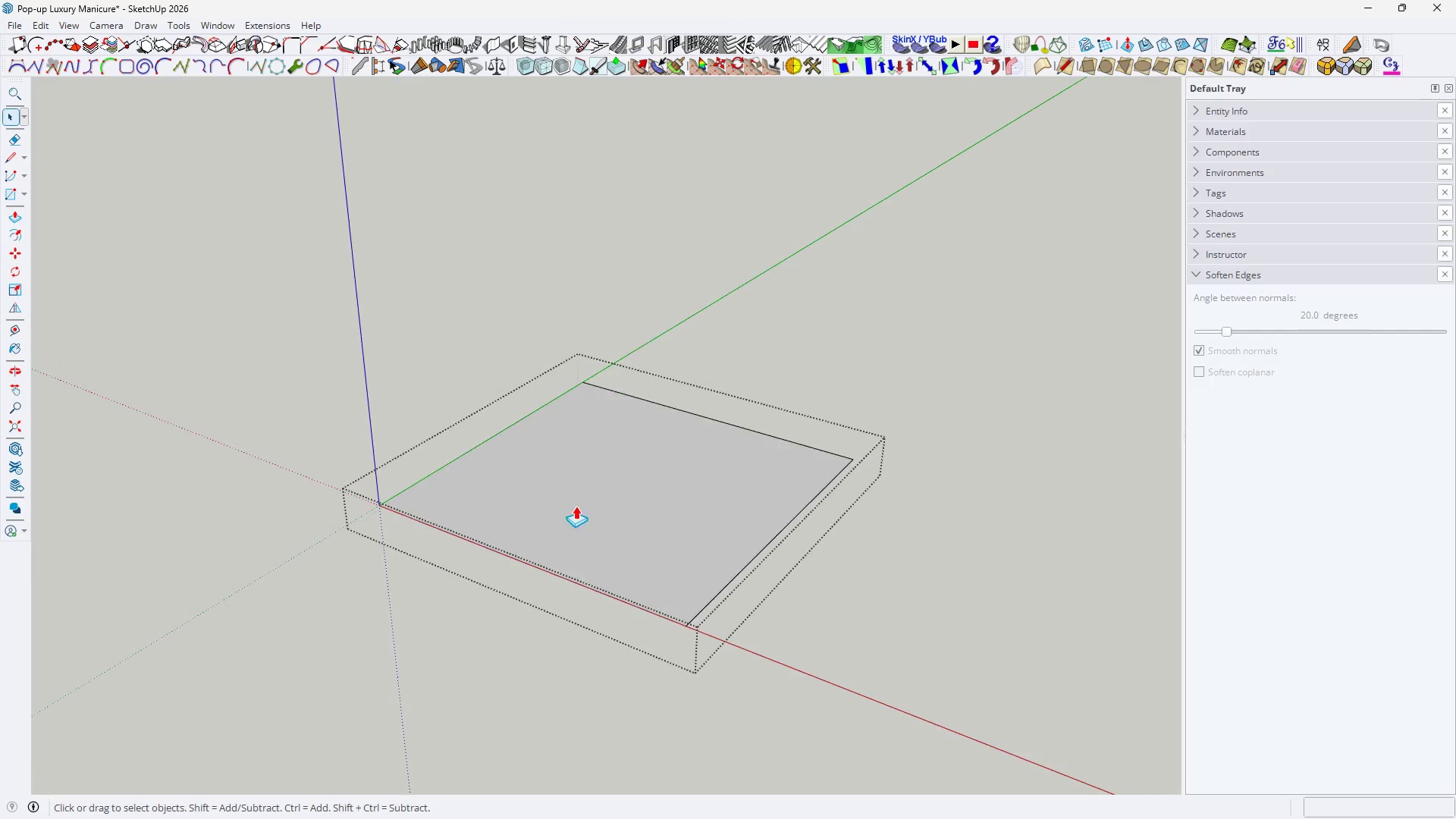 
type(400)
 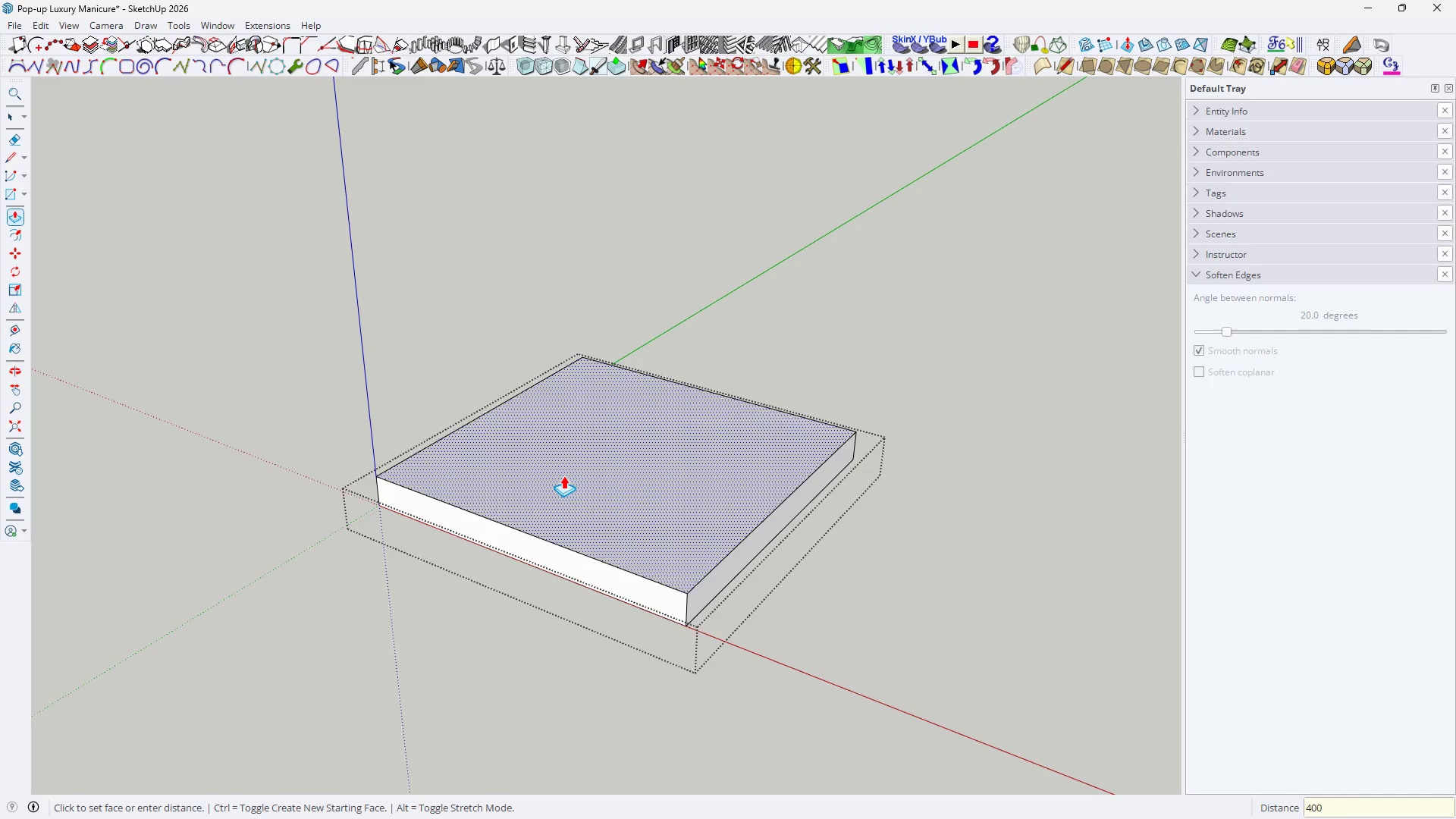 
key(Enter)
 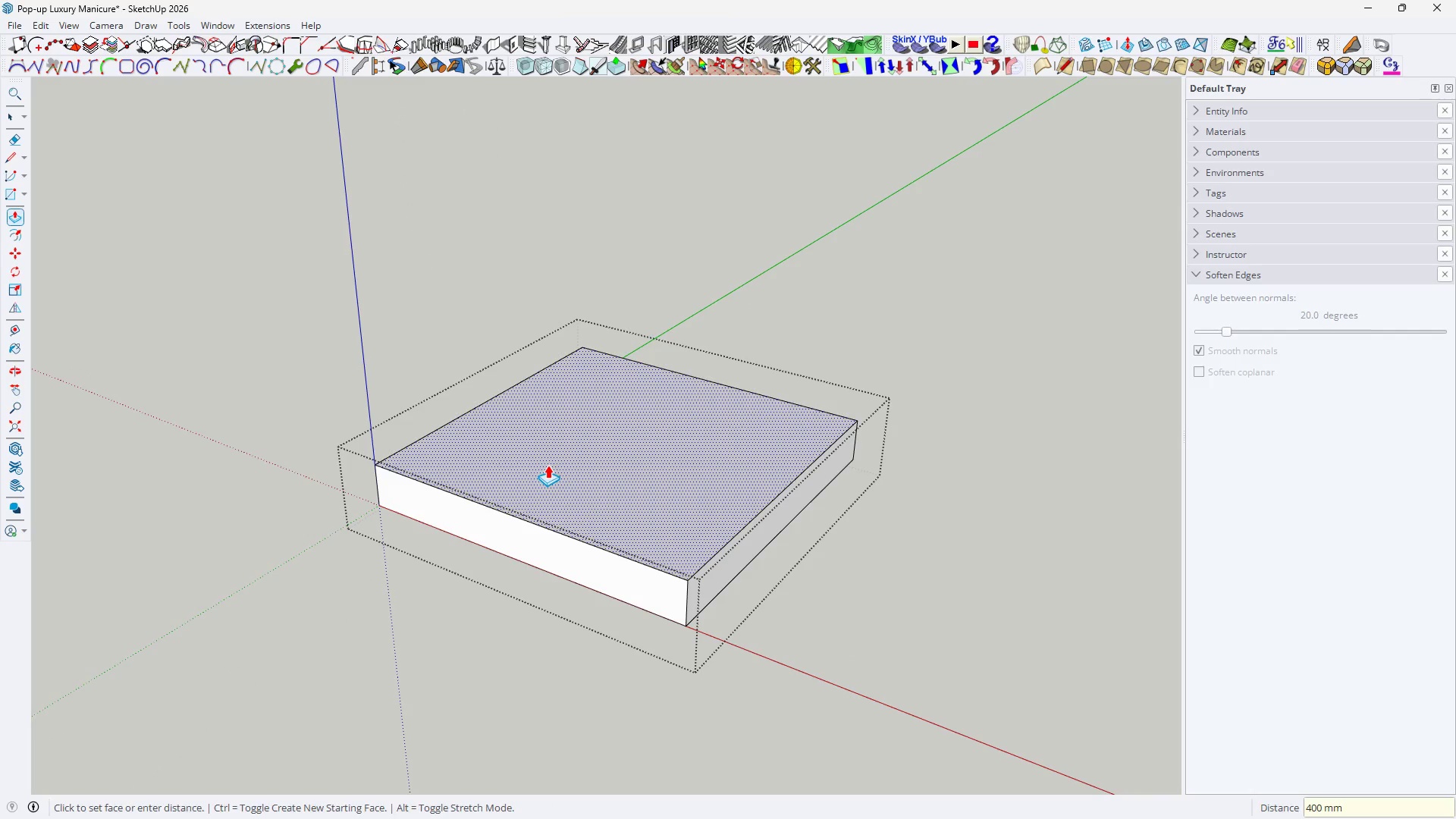 
key(Space)
 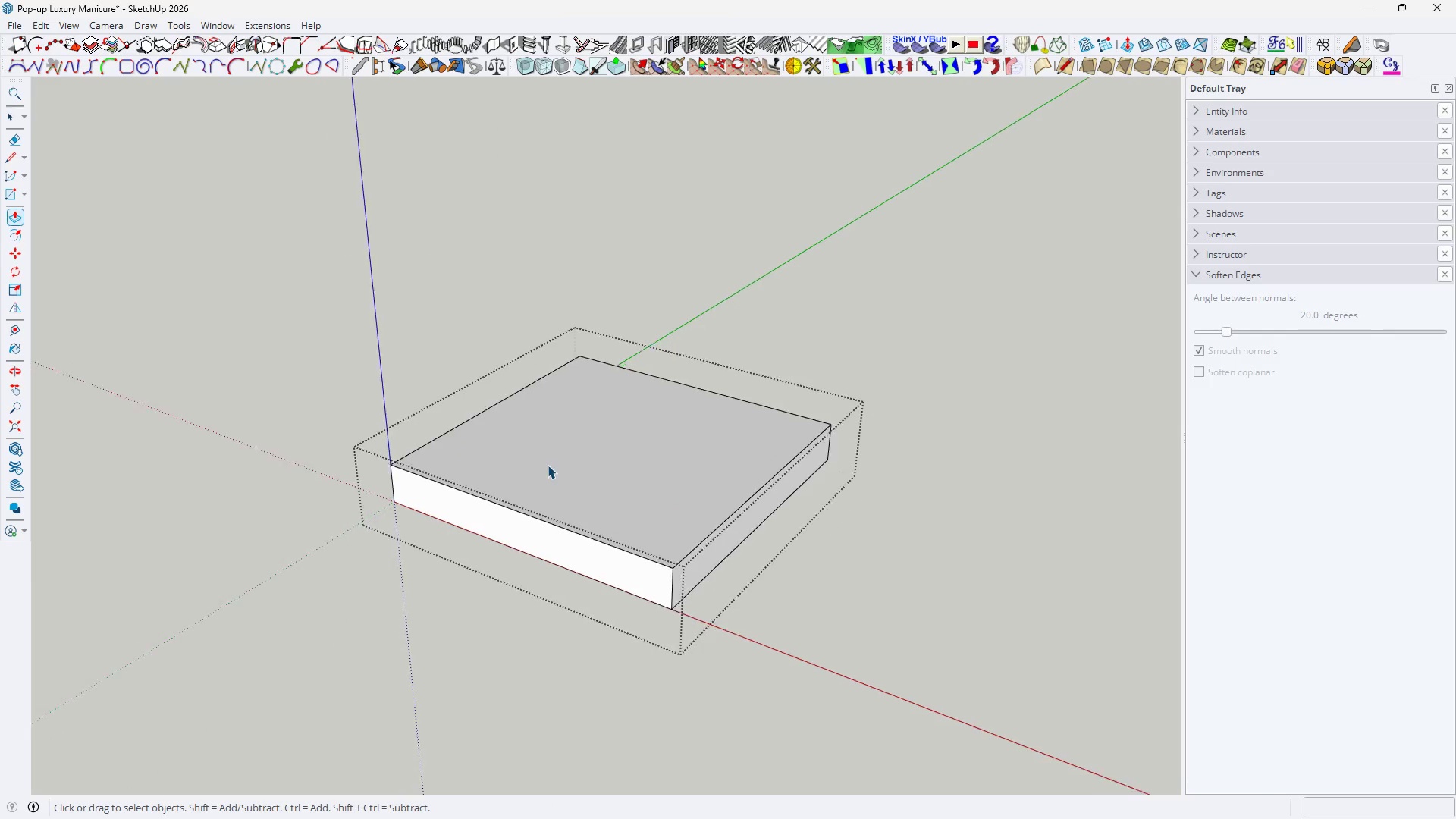 
key(H)
 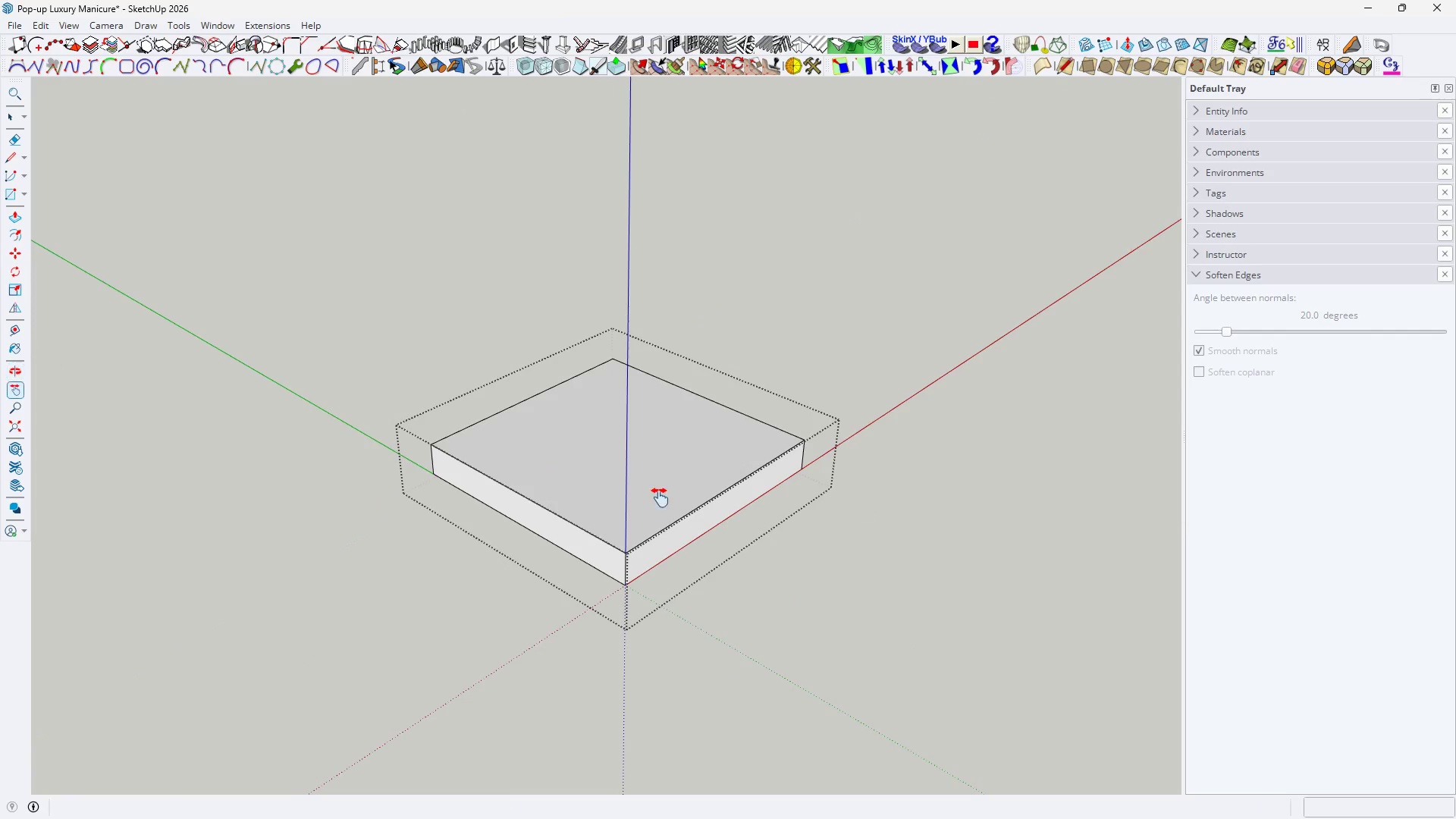 
scroll: coordinate [549, 464], scroll_direction: down, amount: 3.0
 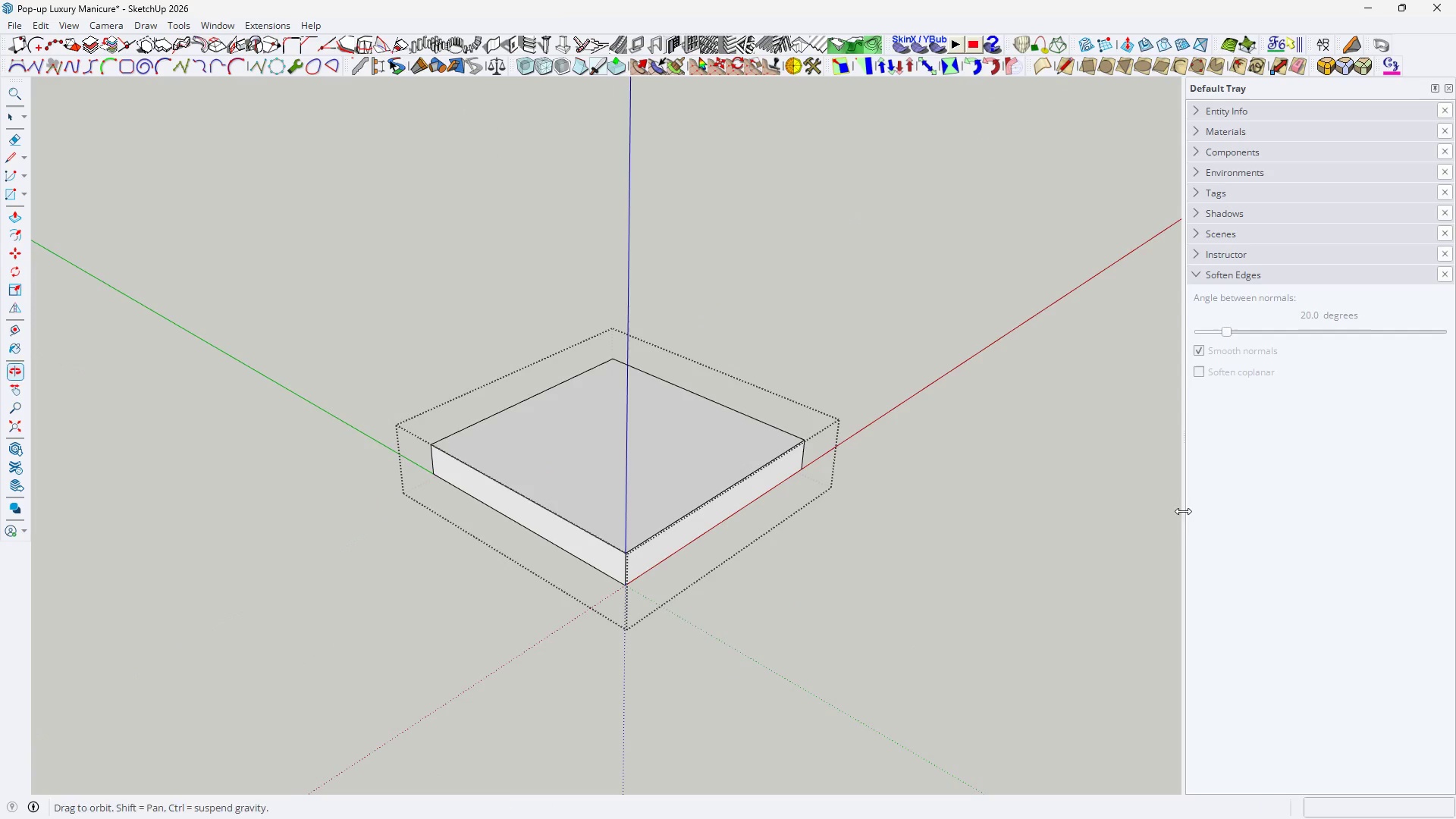 
key(Space)
 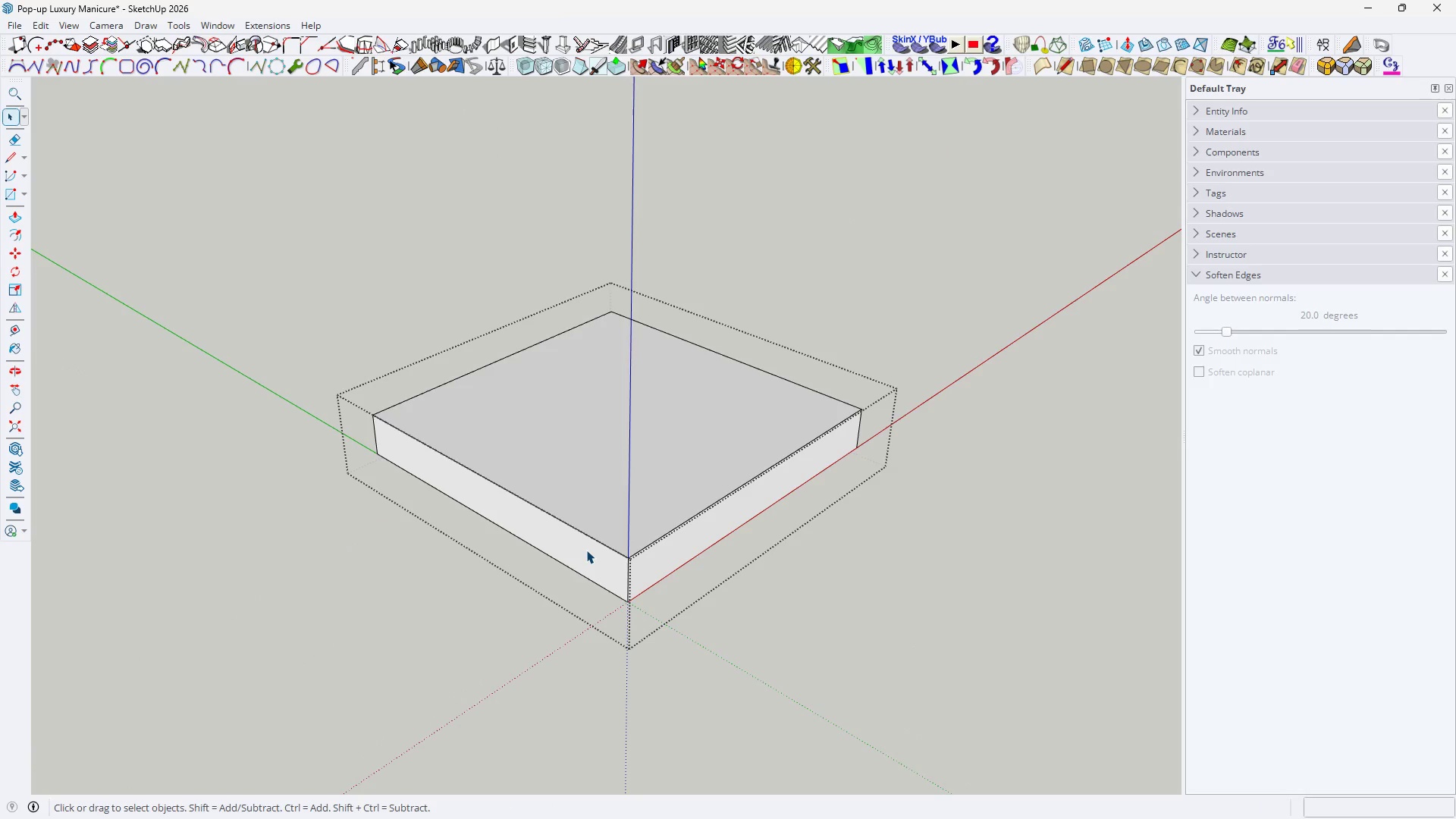 
scroll: coordinate [615, 544], scroll_direction: up, amount: 3.0
 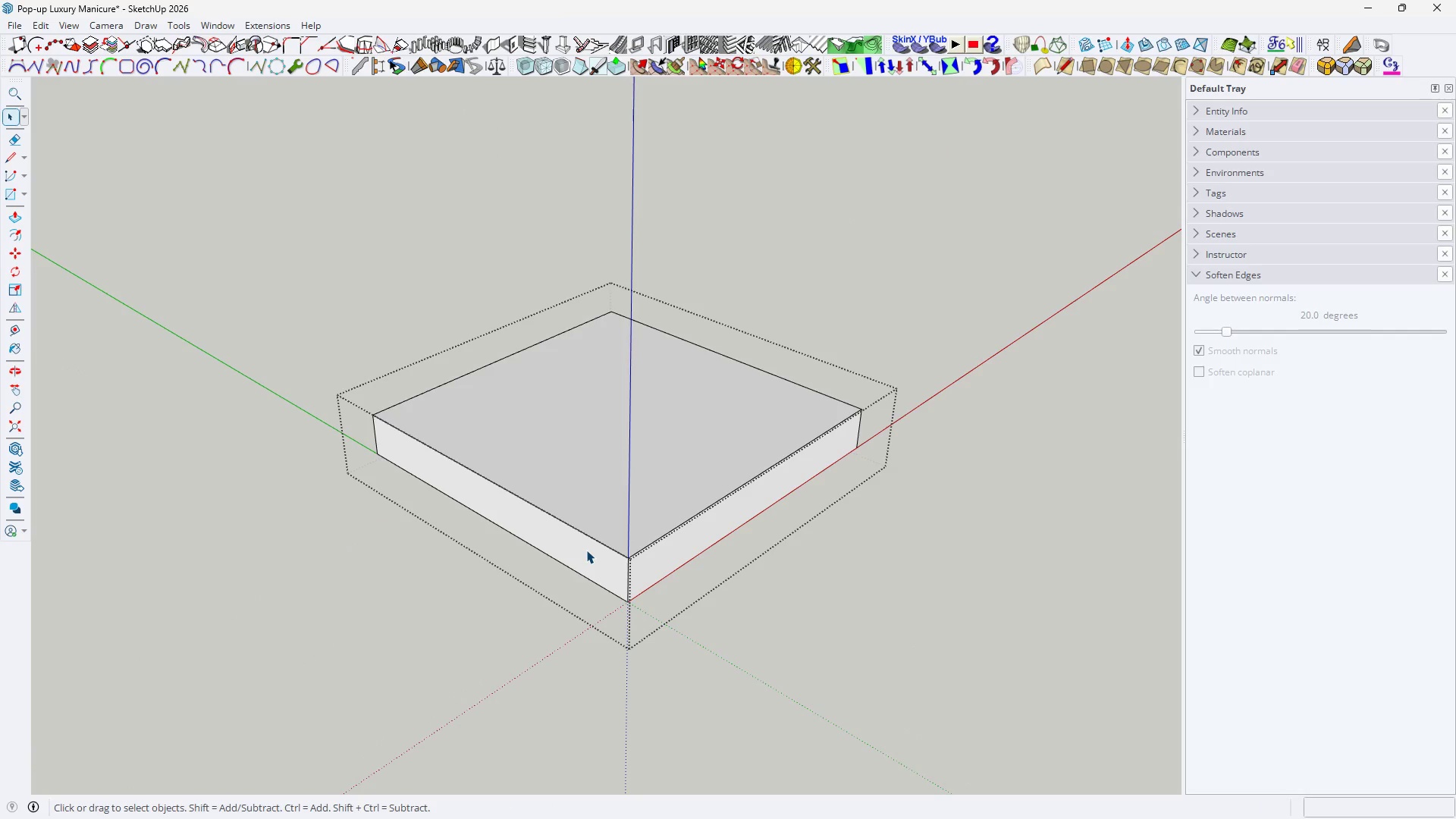 
left_click([586, 550])
 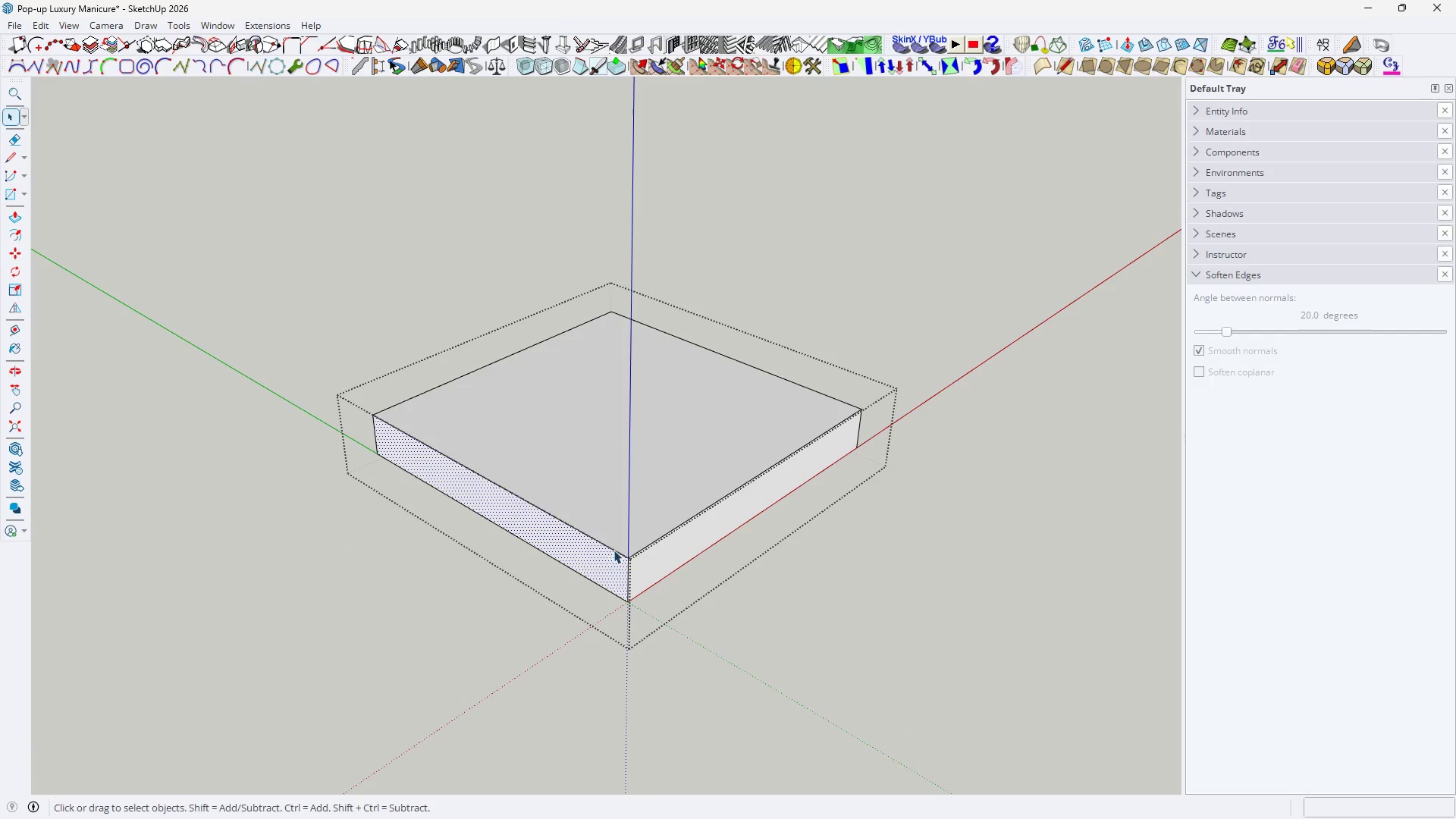 
left_click([614, 551])
 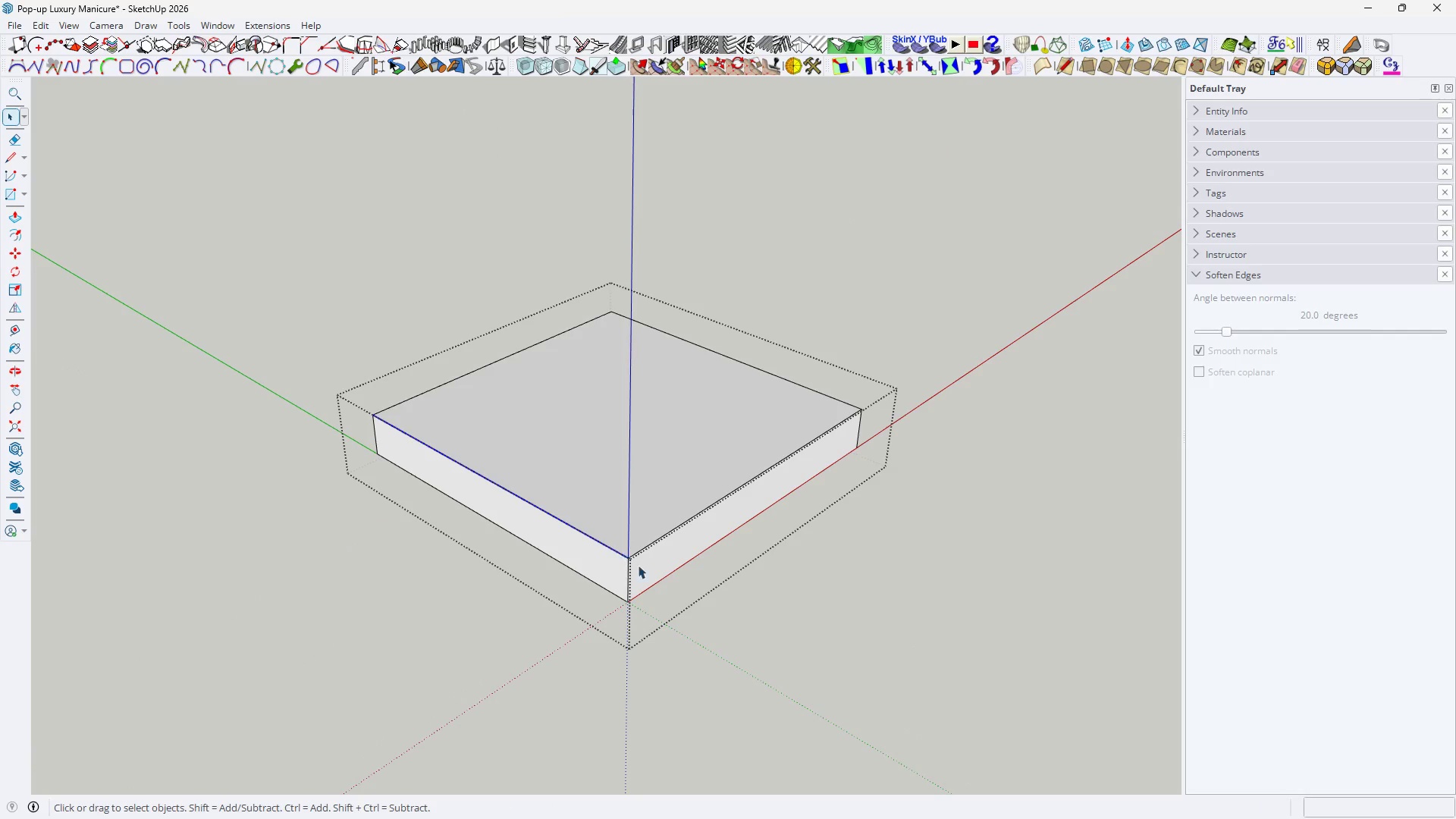 
key(M)
 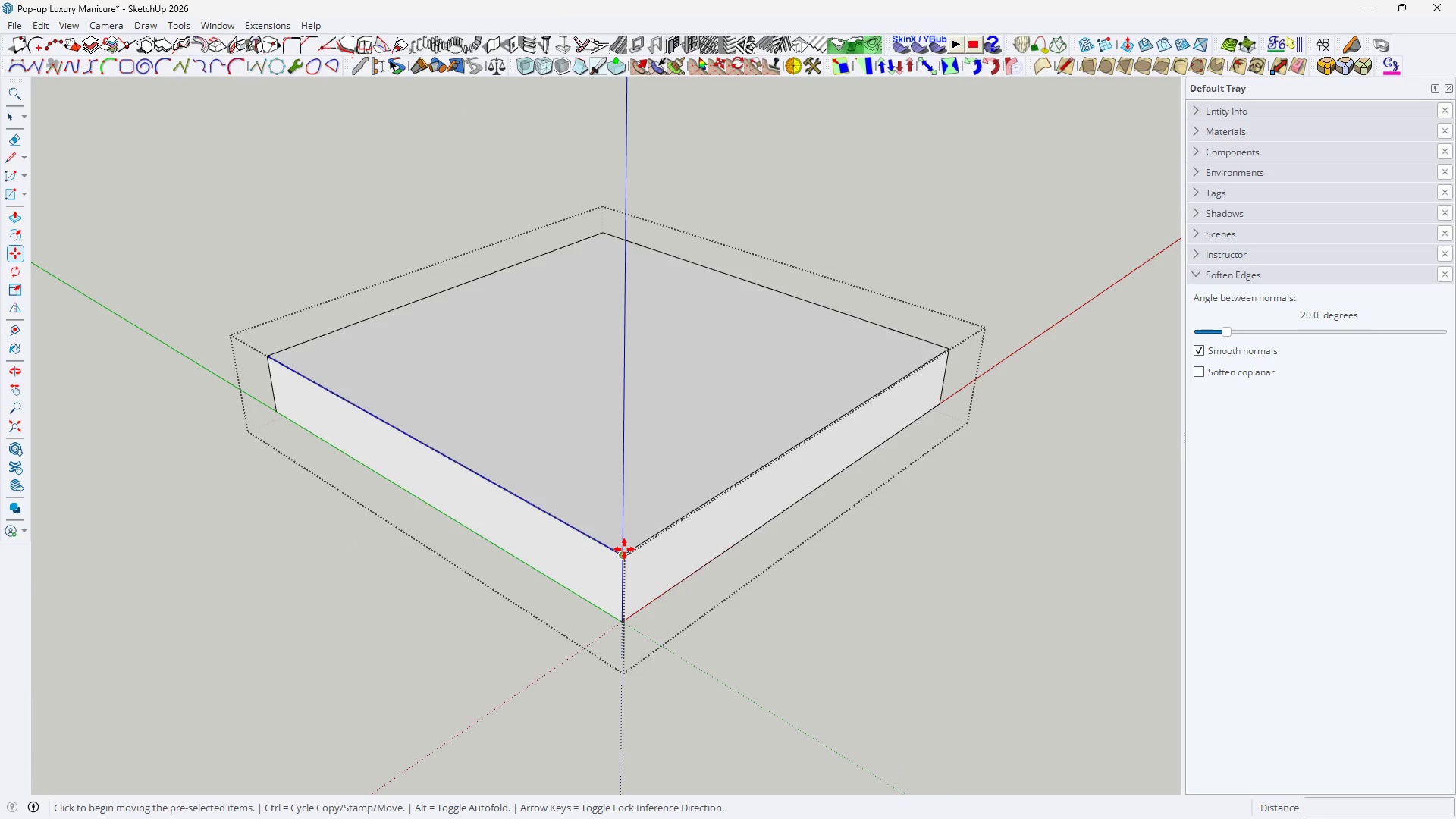 
scroll: coordinate [639, 563], scroll_direction: up, amount: 4.0
 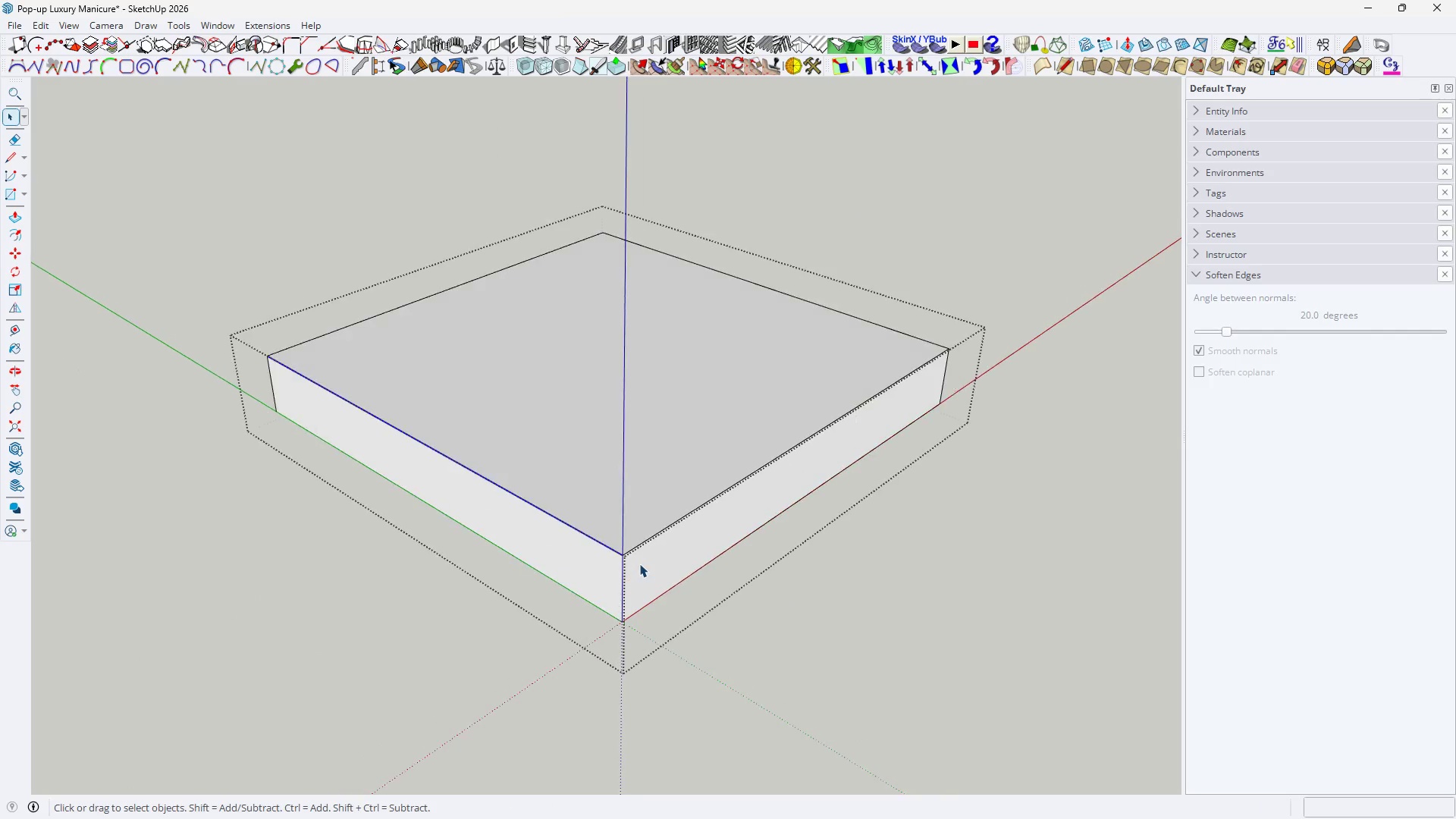 
key(Control+ControlLeft)
 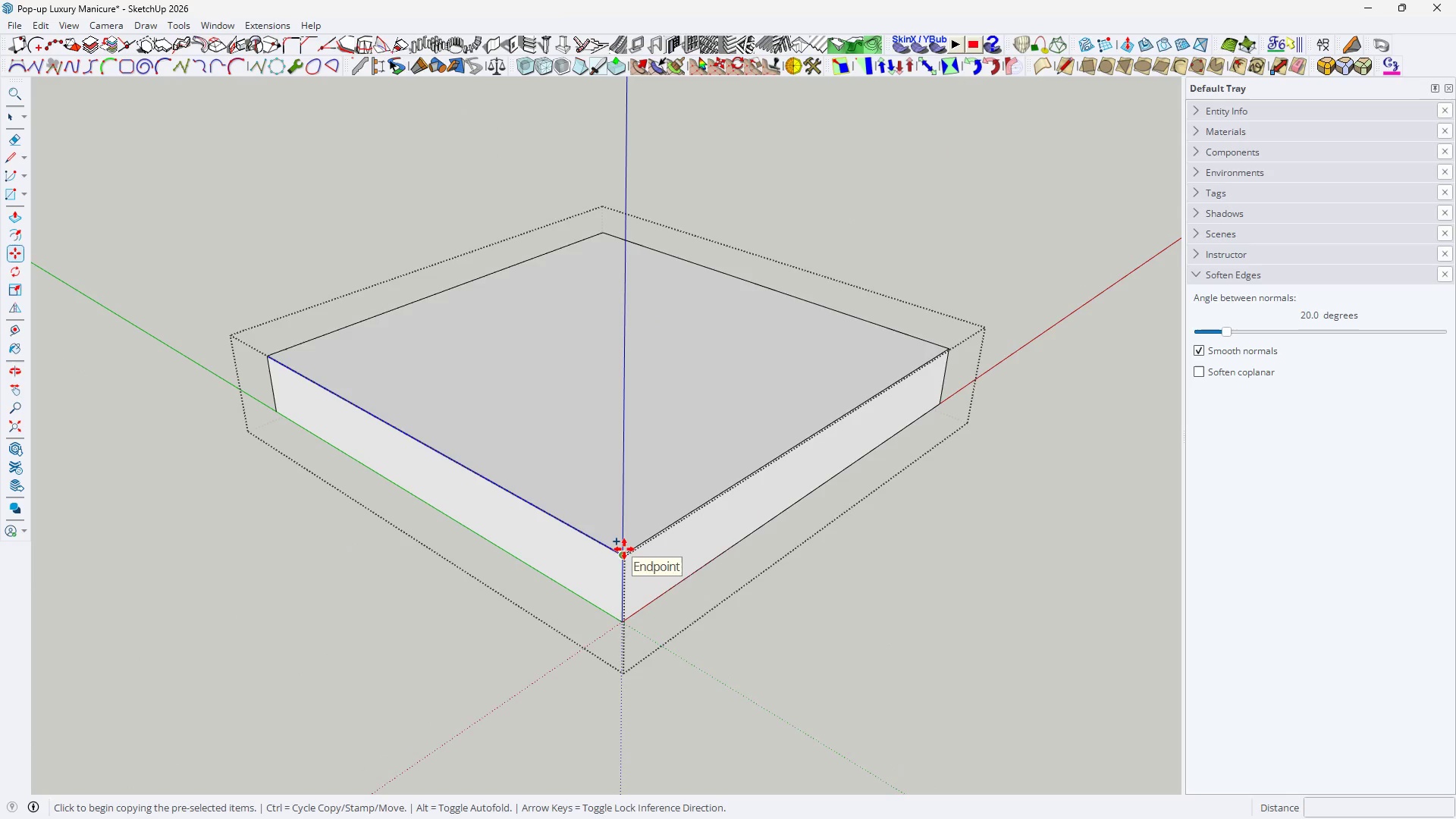 
scroll: coordinate [491, 408], scroll_direction: down, amount: 5.0
 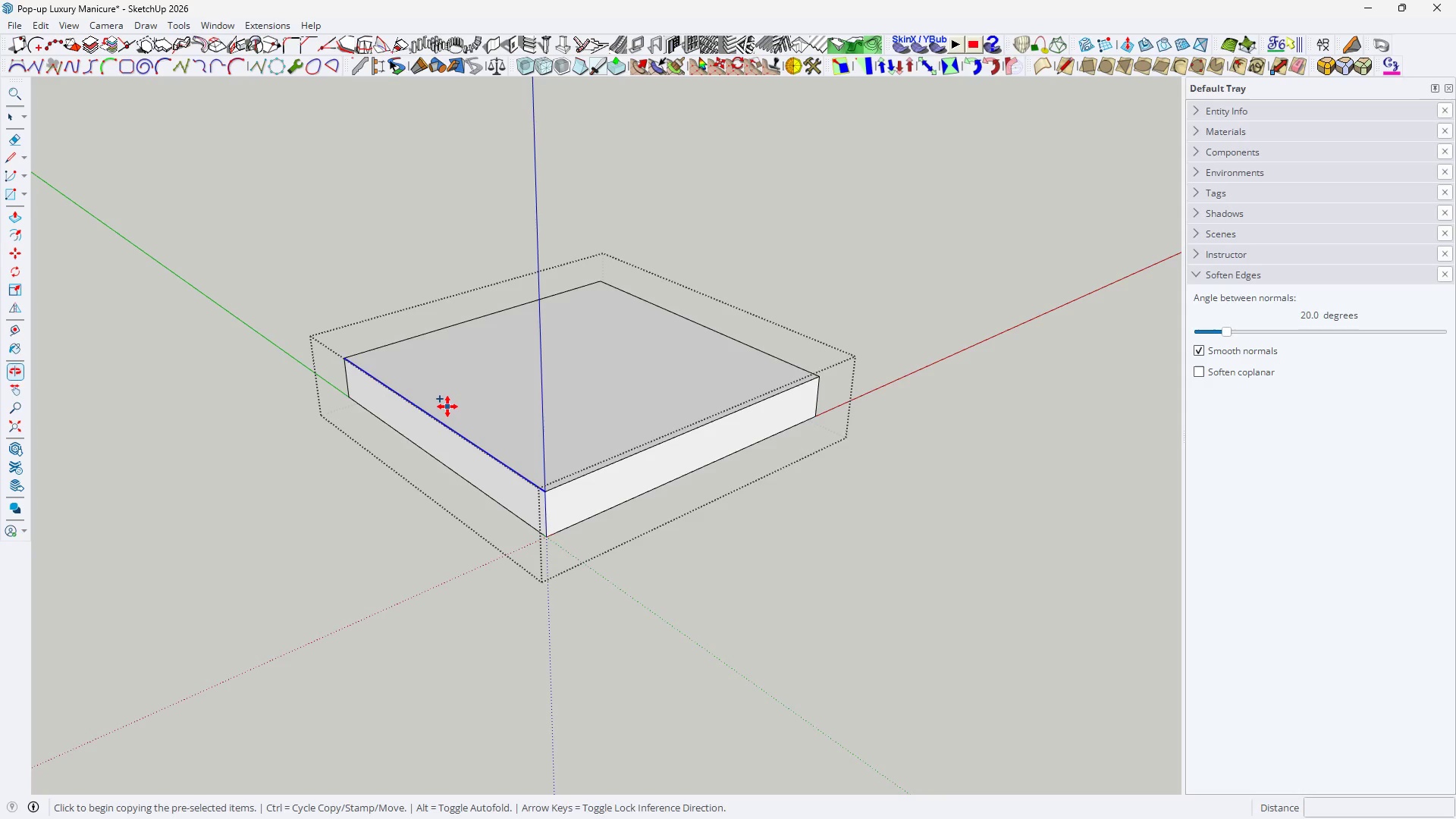 
scroll: coordinate [446, 406], scroll_direction: up, amount: 4.0
 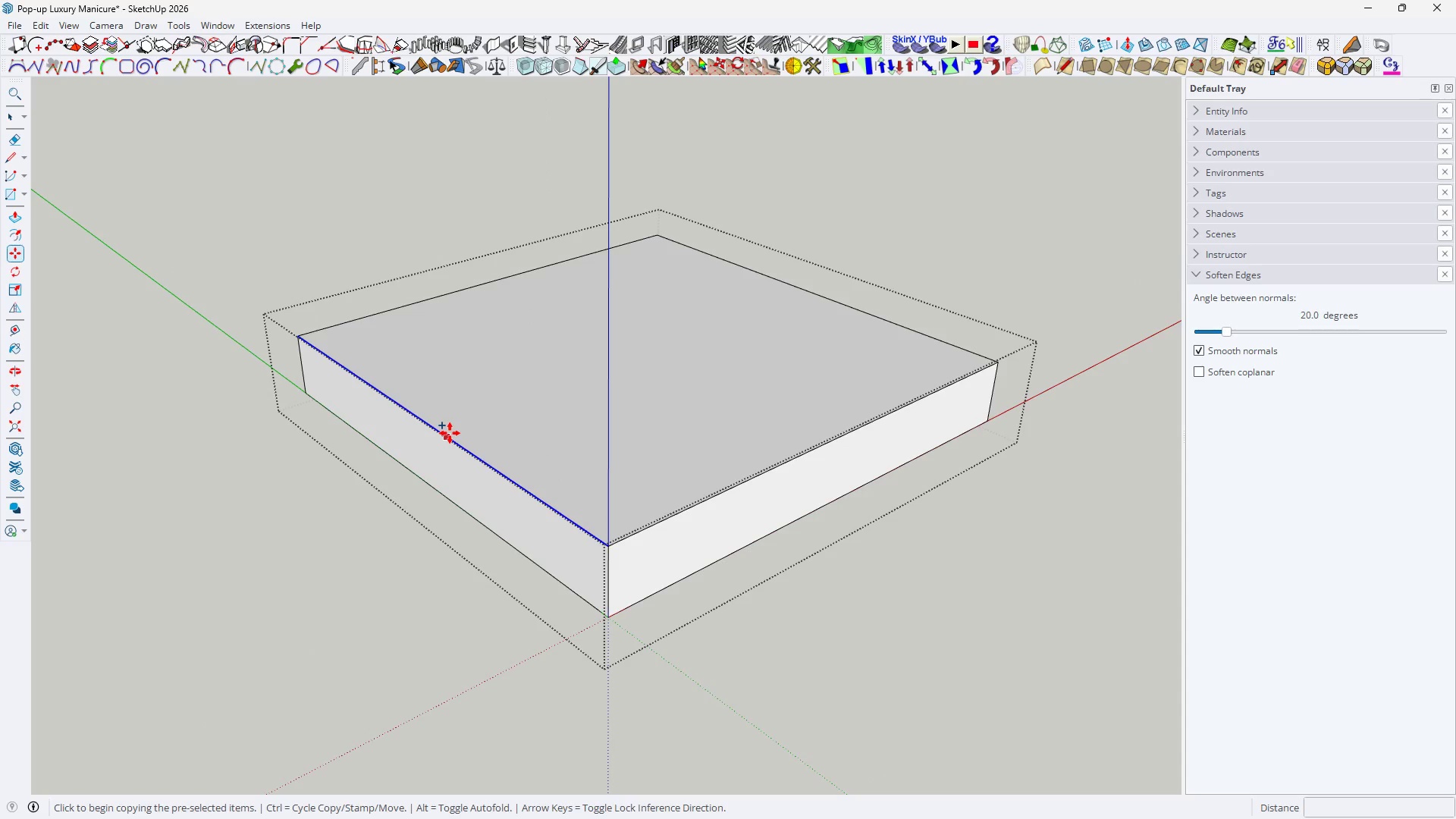 
left_click([447, 434])
 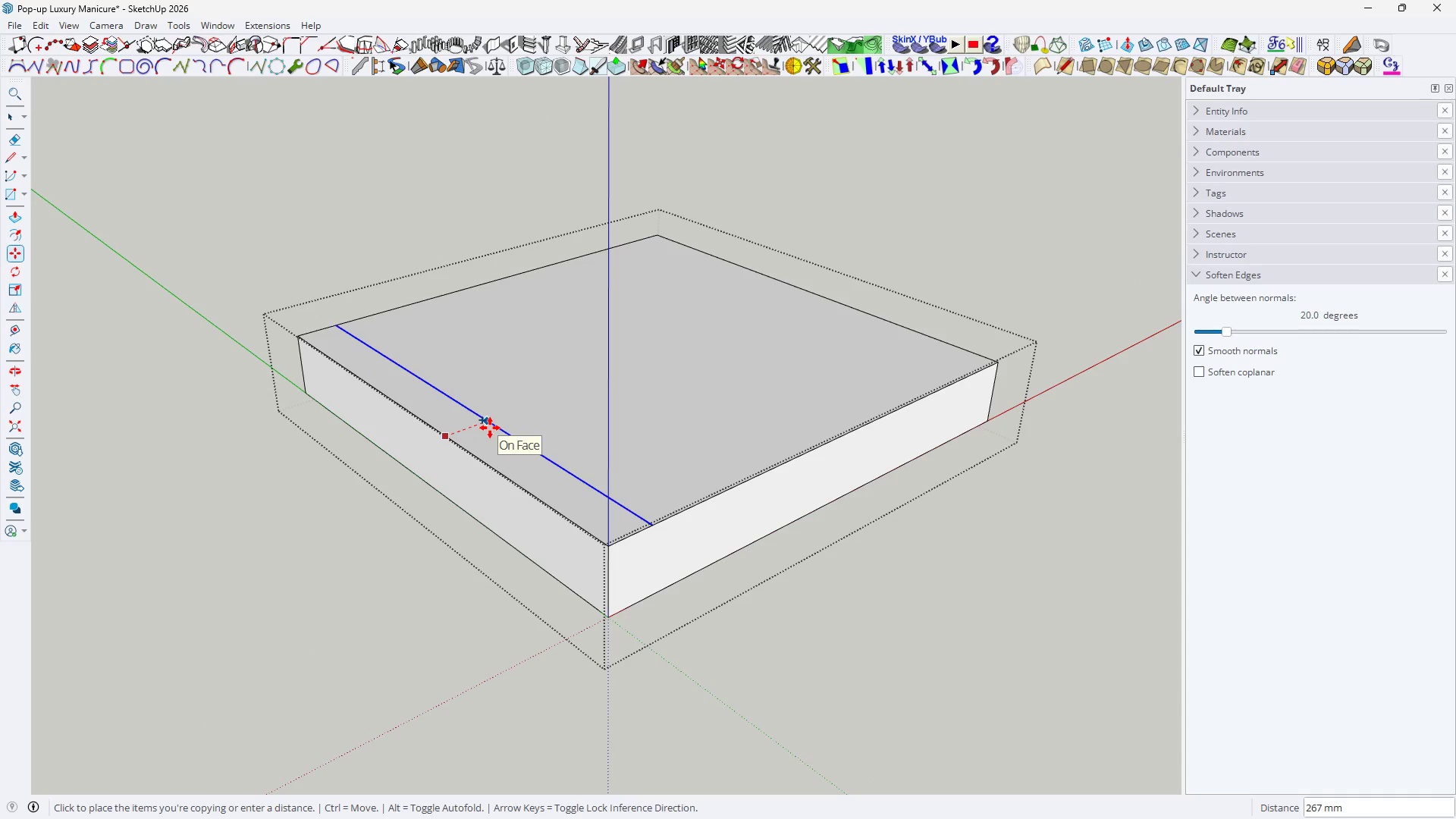 
type(15)
 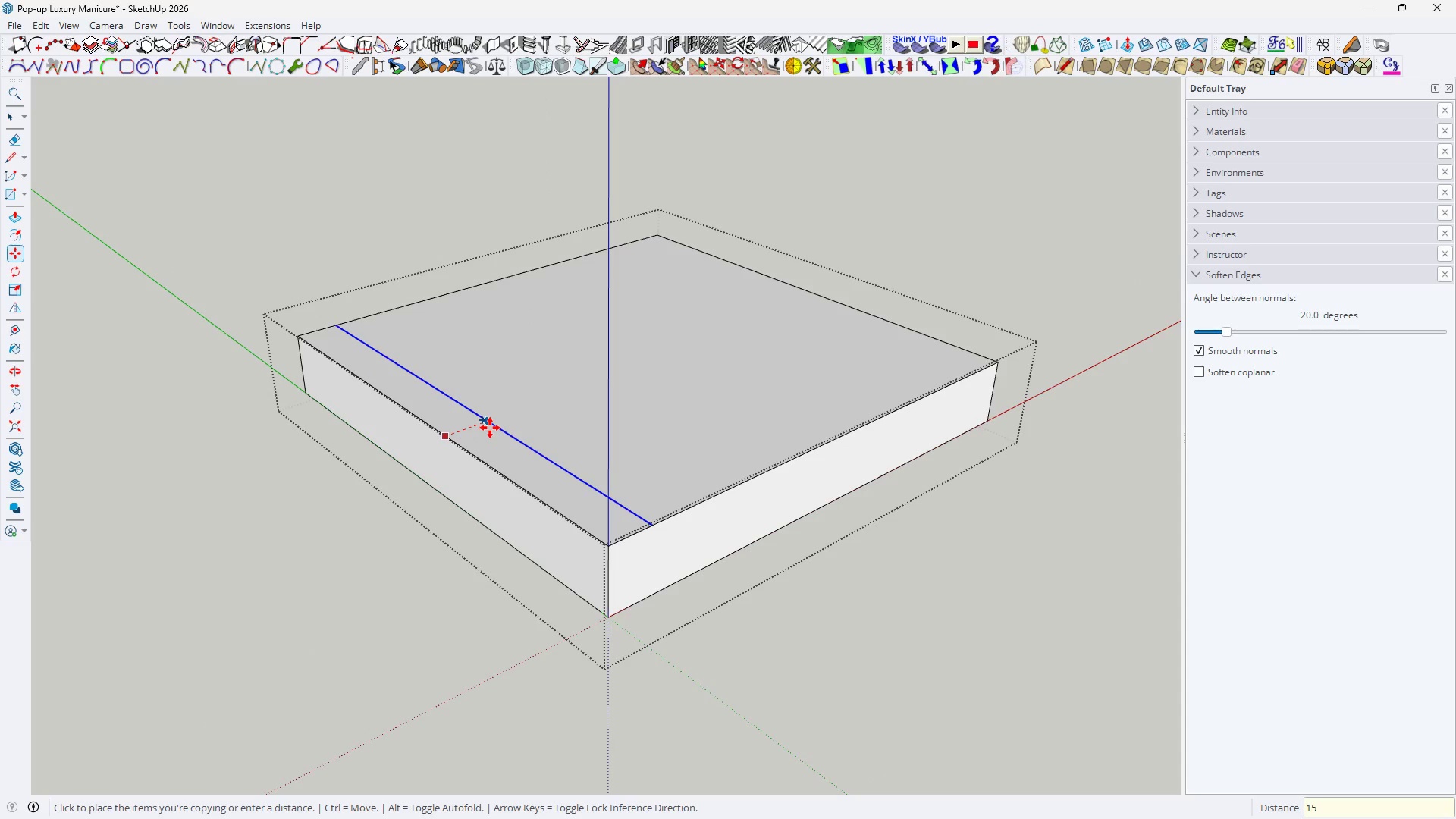 
hold_key(key=0, duration=3.52)
 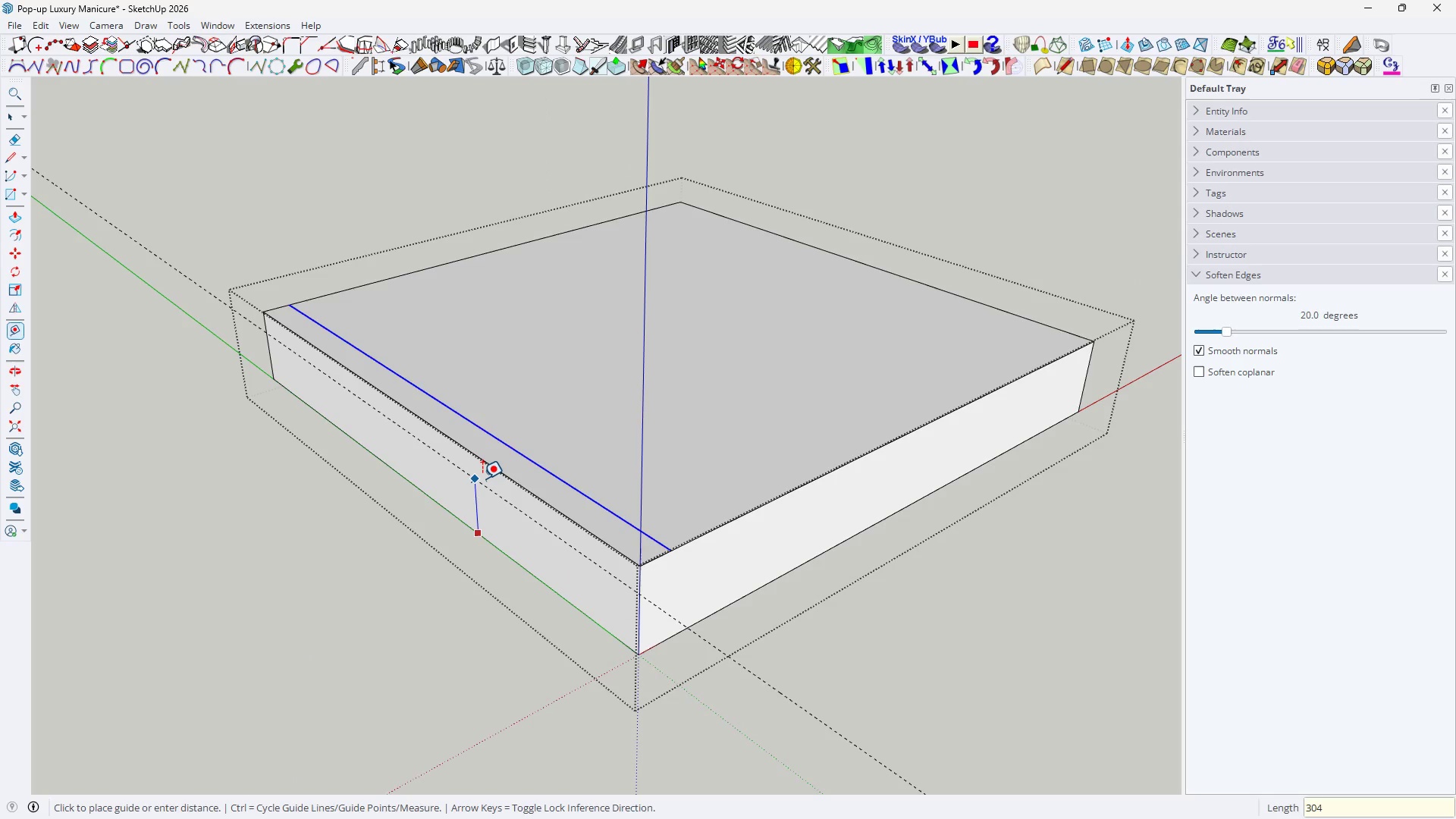 
key(Enter)
 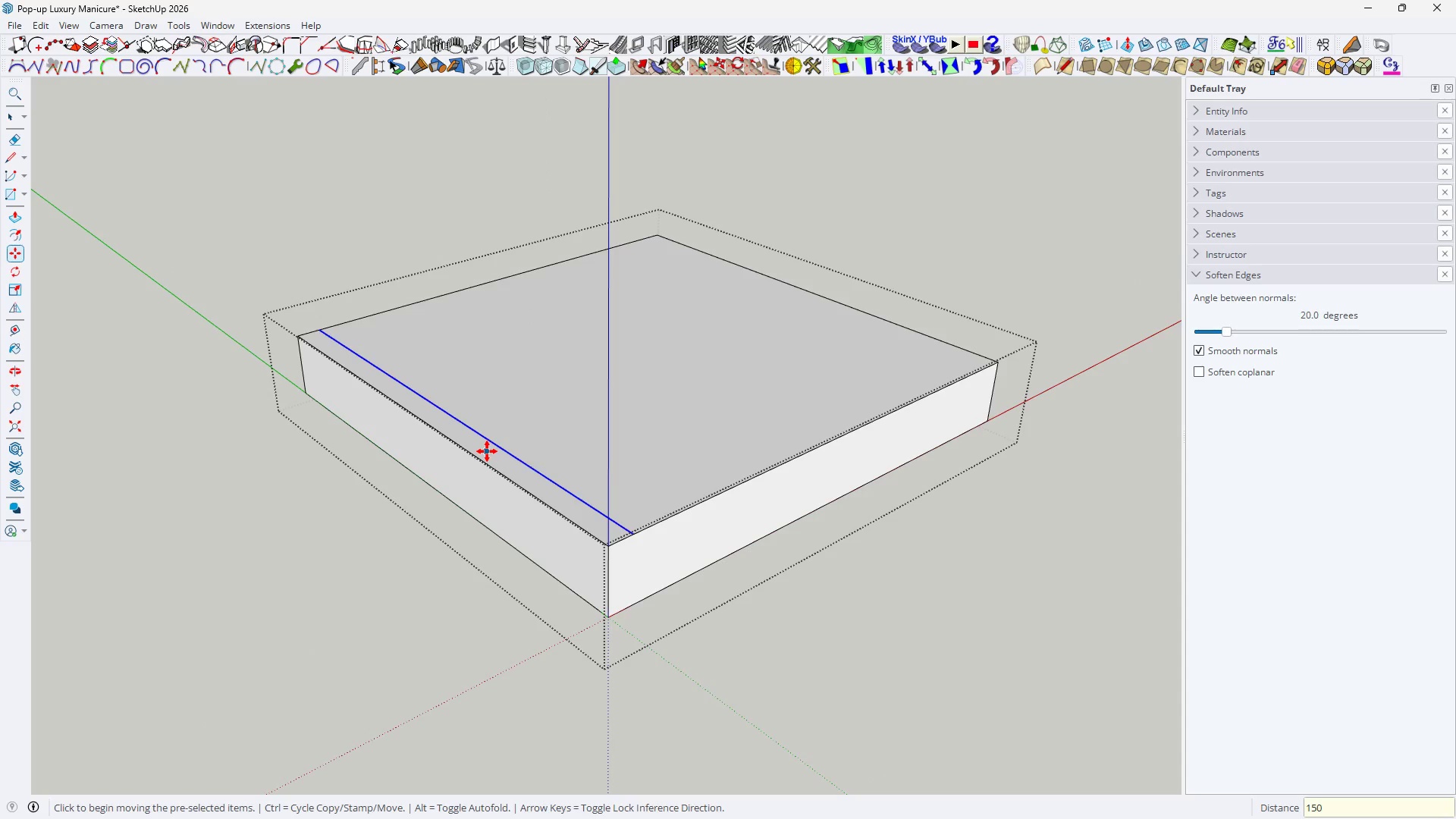 
key(Space)
 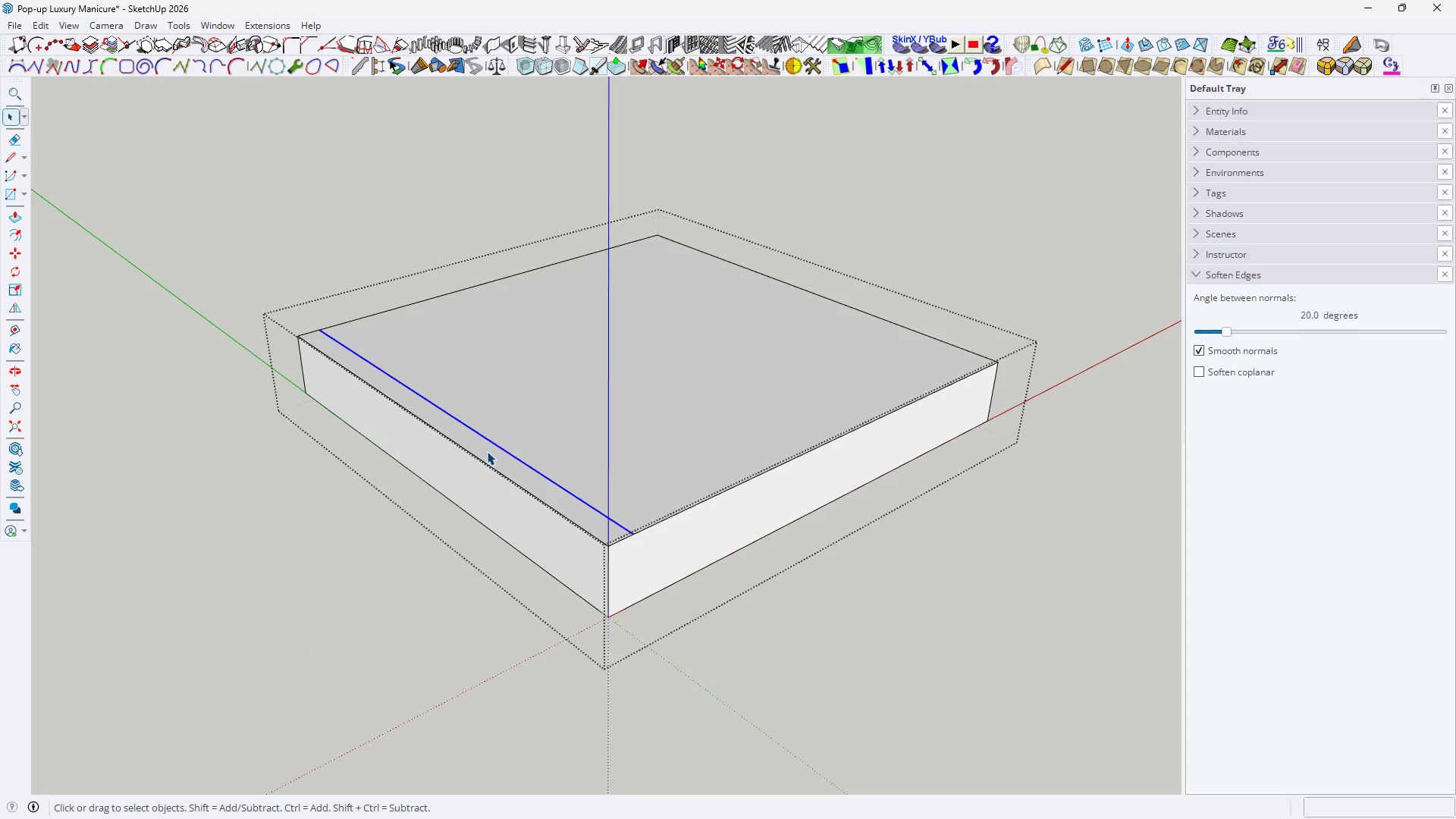 
key(T)
 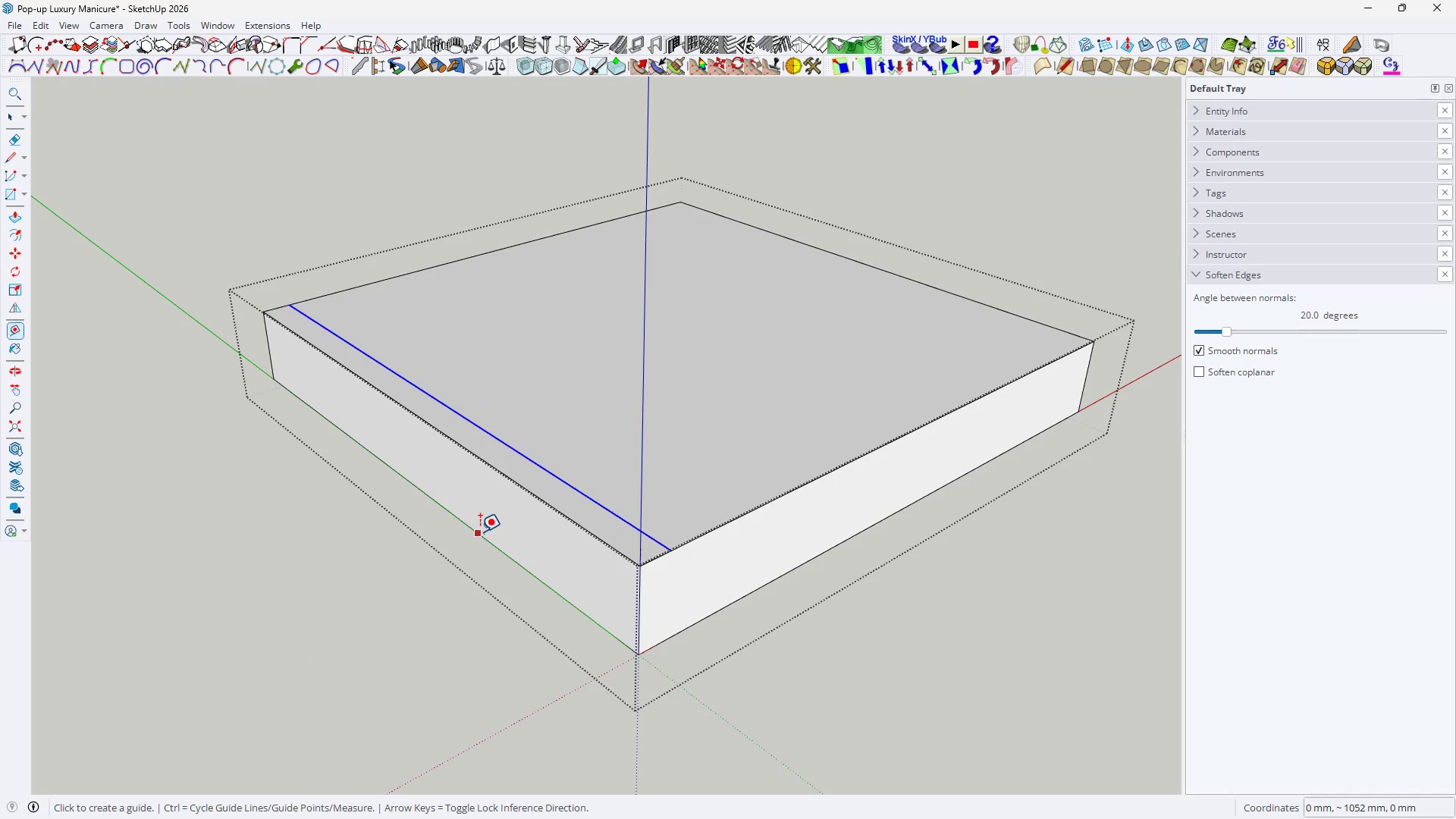 
scroll: coordinate [491, 475], scroll_direction: up, amount: 2.0
 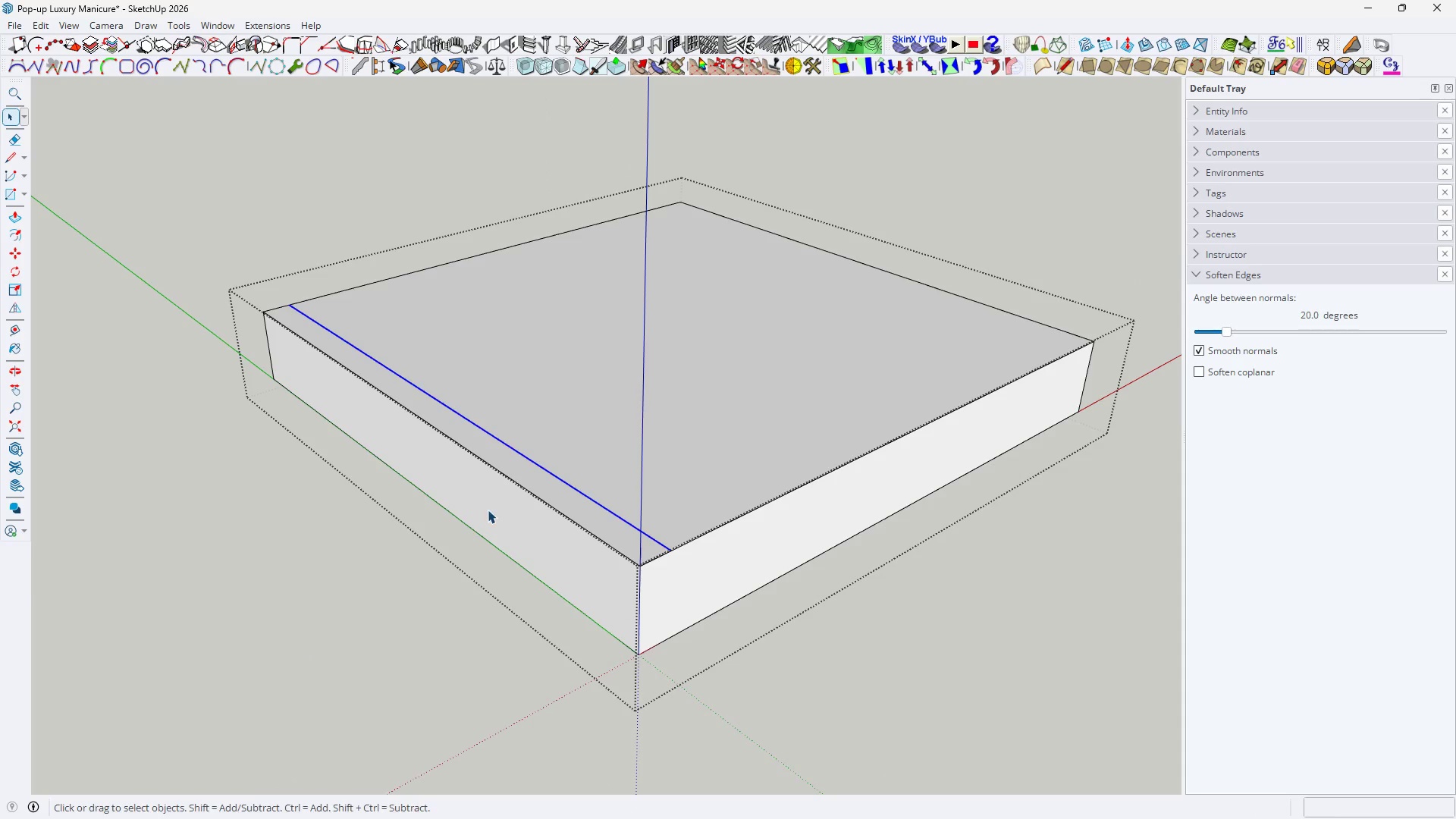 
left_click([480, 532])
 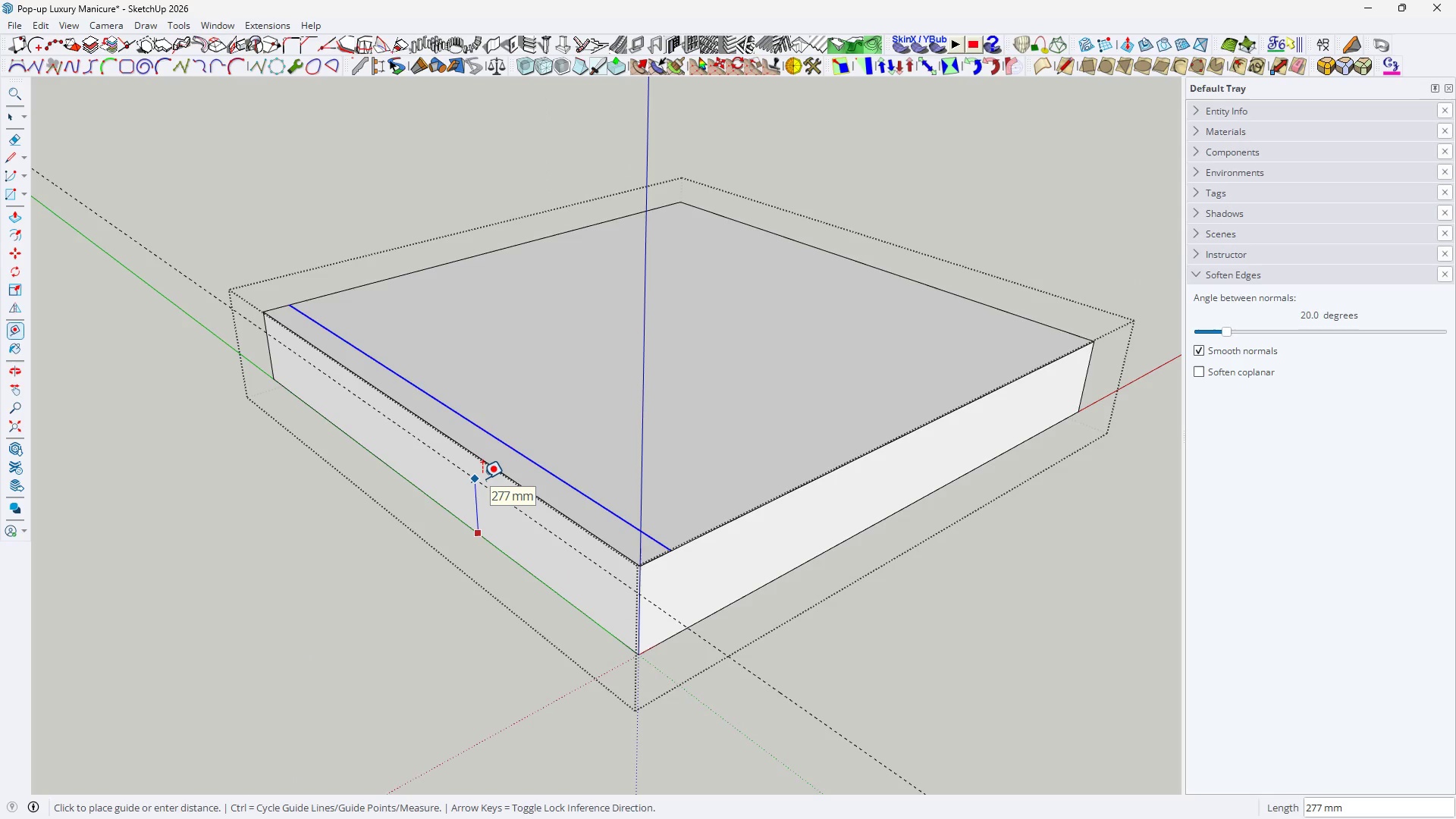 
type(348)
 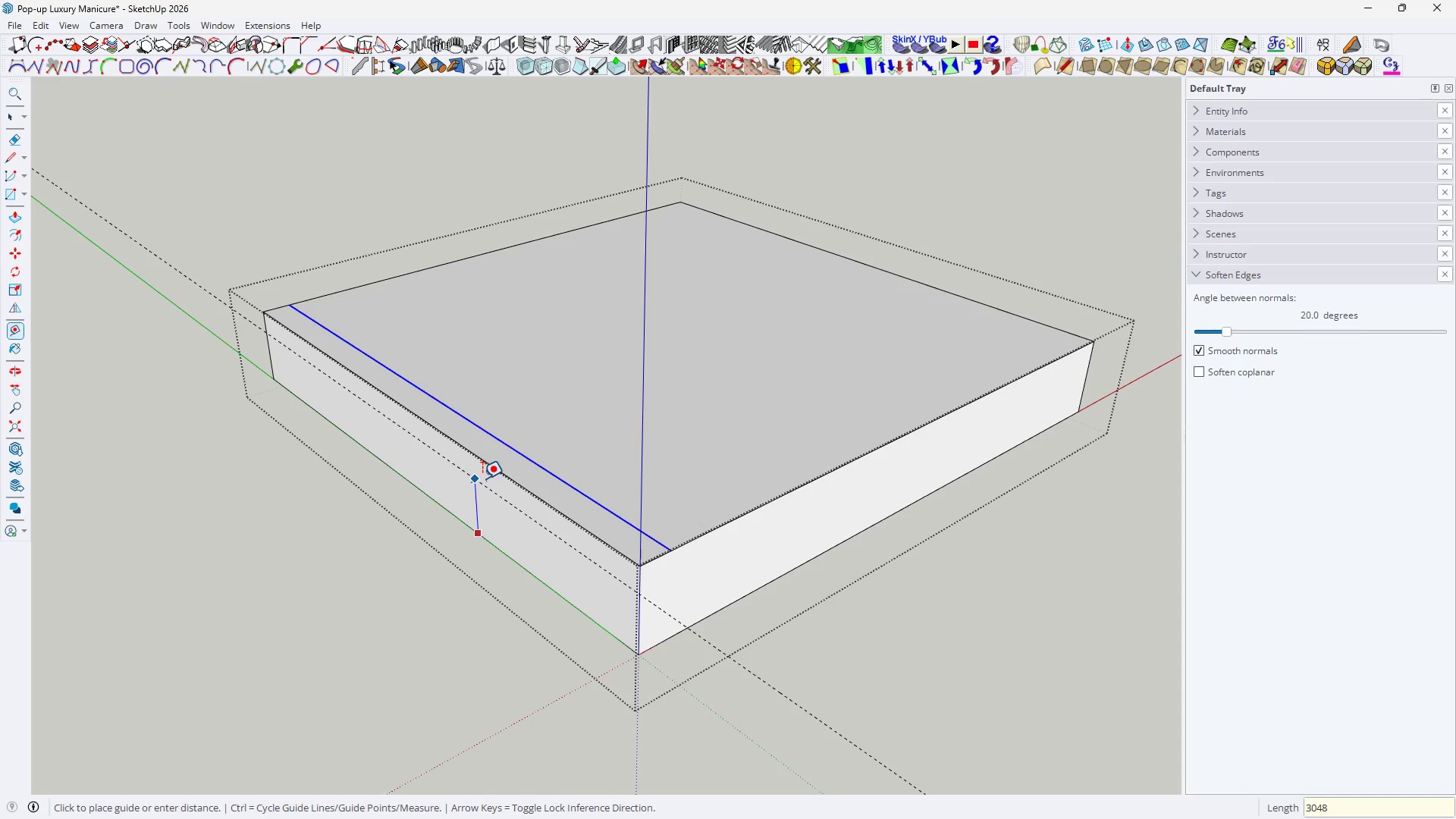 
key(Enter)
 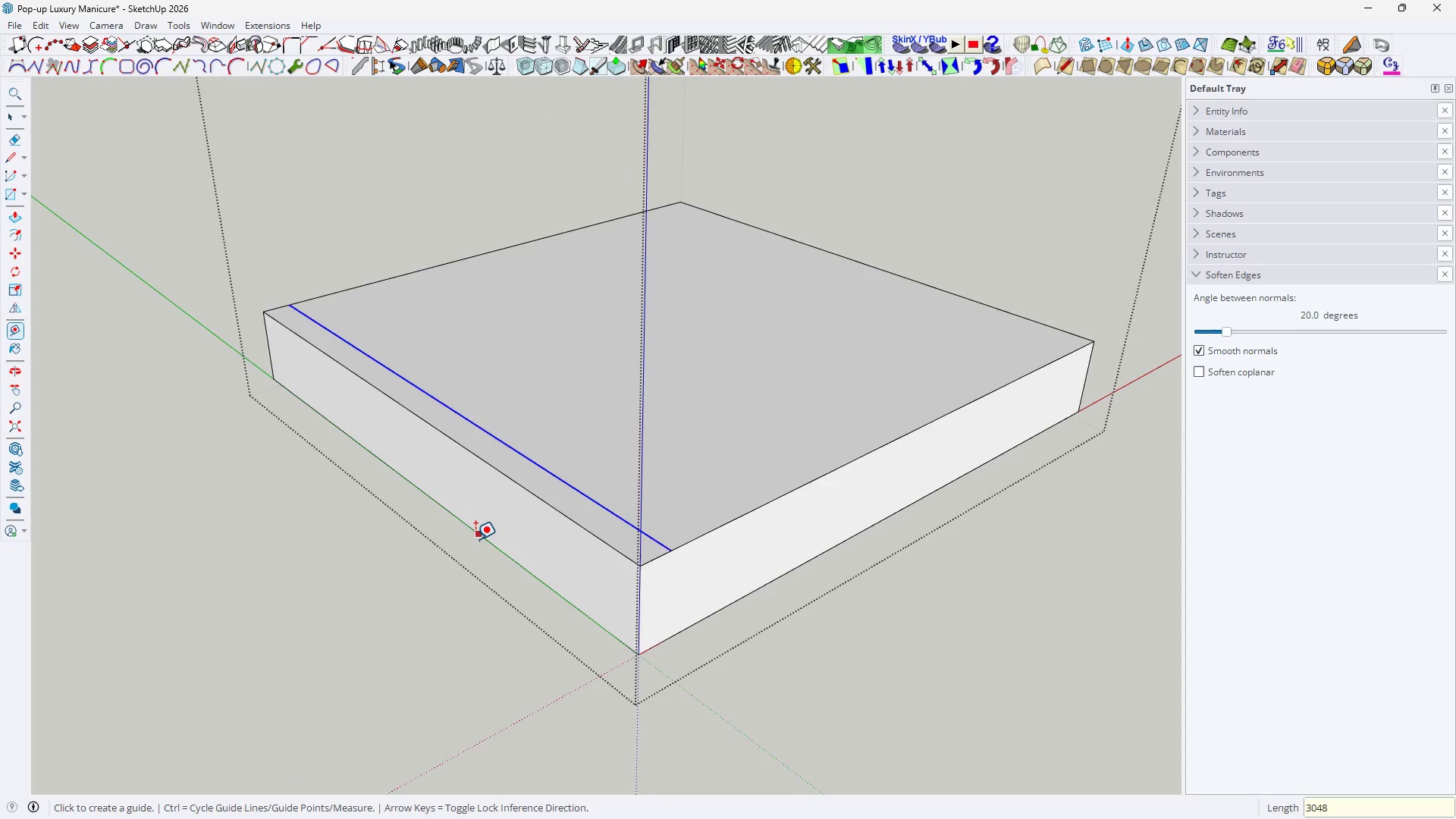 
key(Space)
 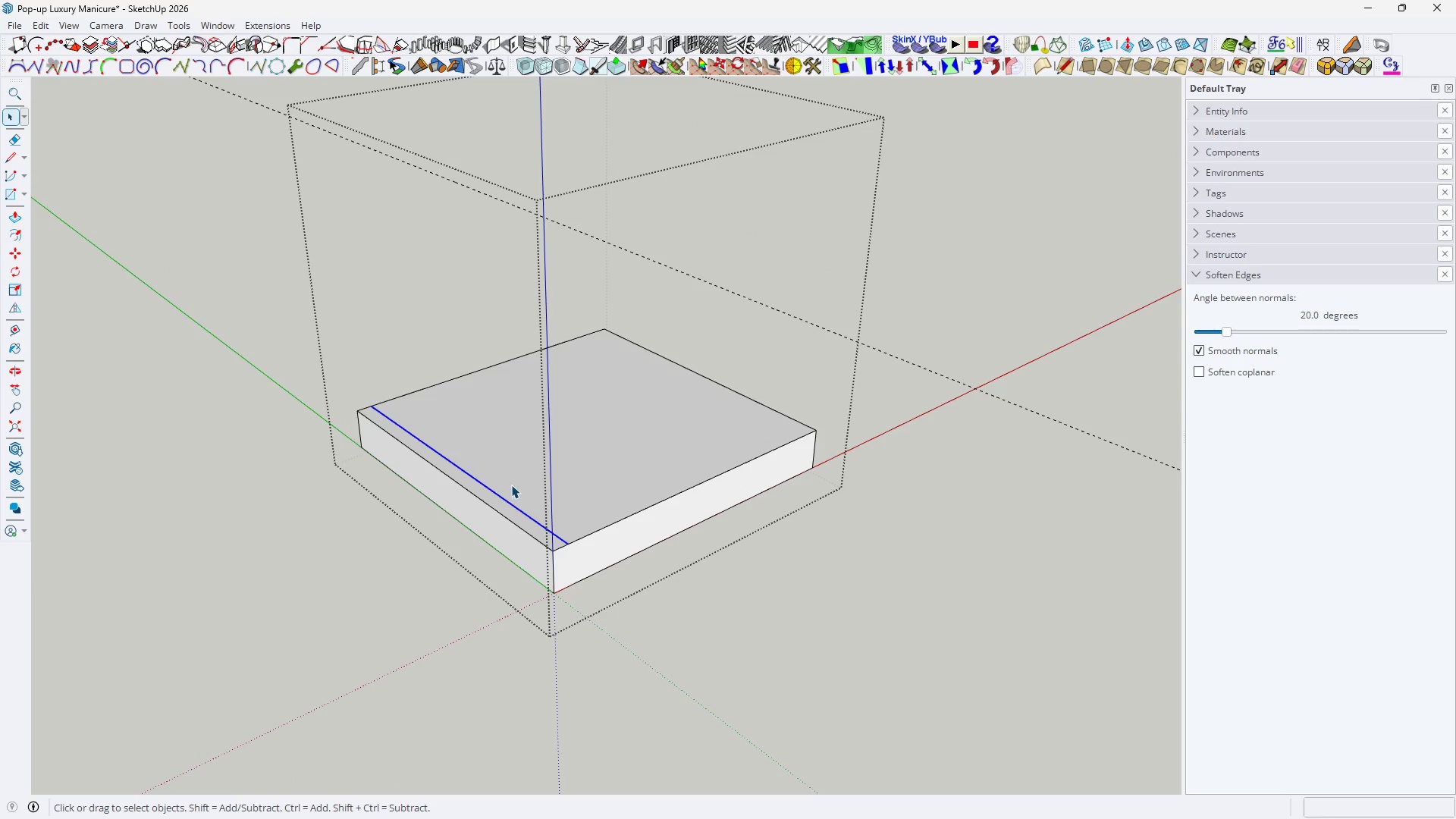 
scroll: coordinate [482, 536], scroll_direction: down, amount: 8.0
 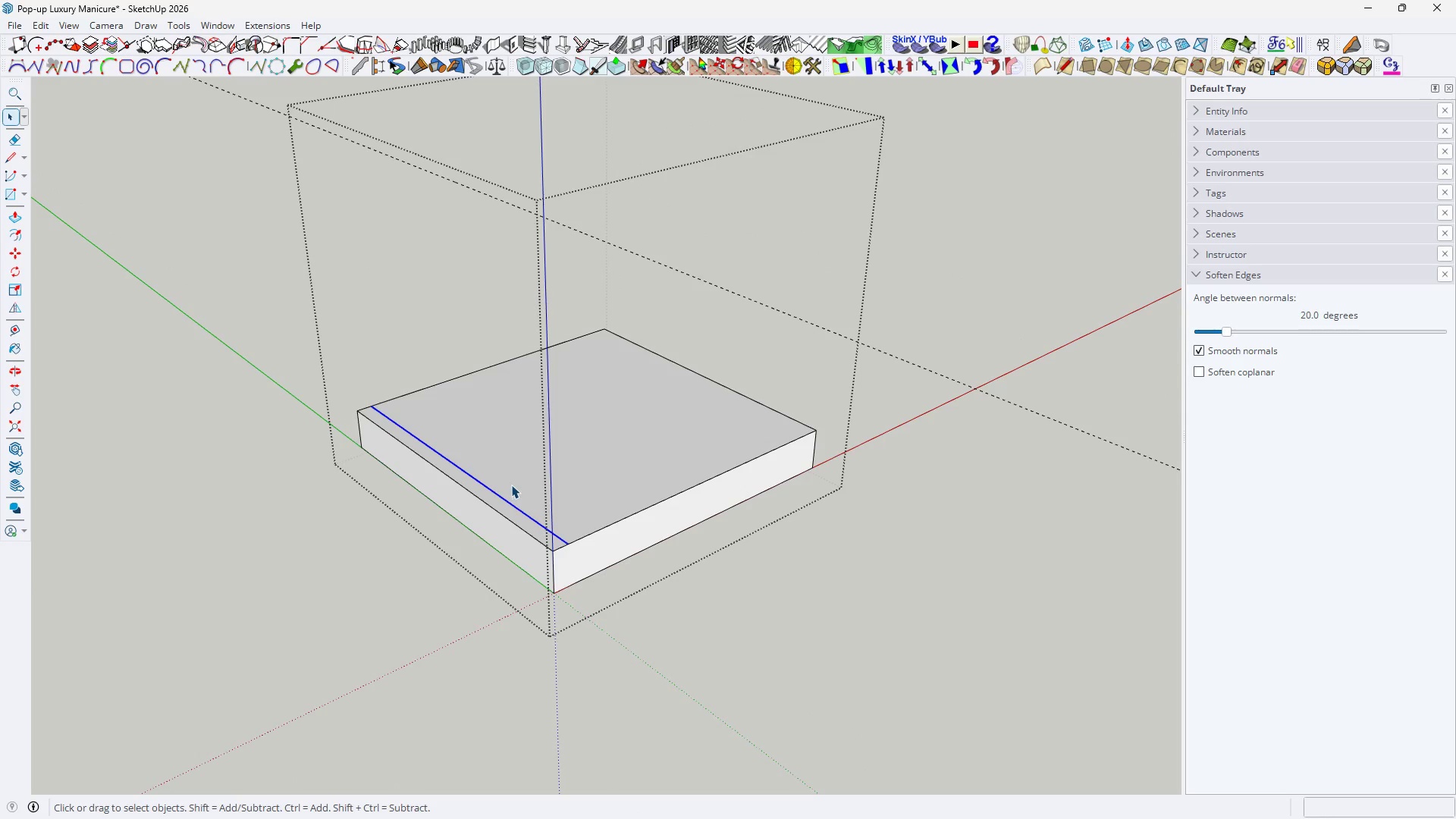 
key(P)
 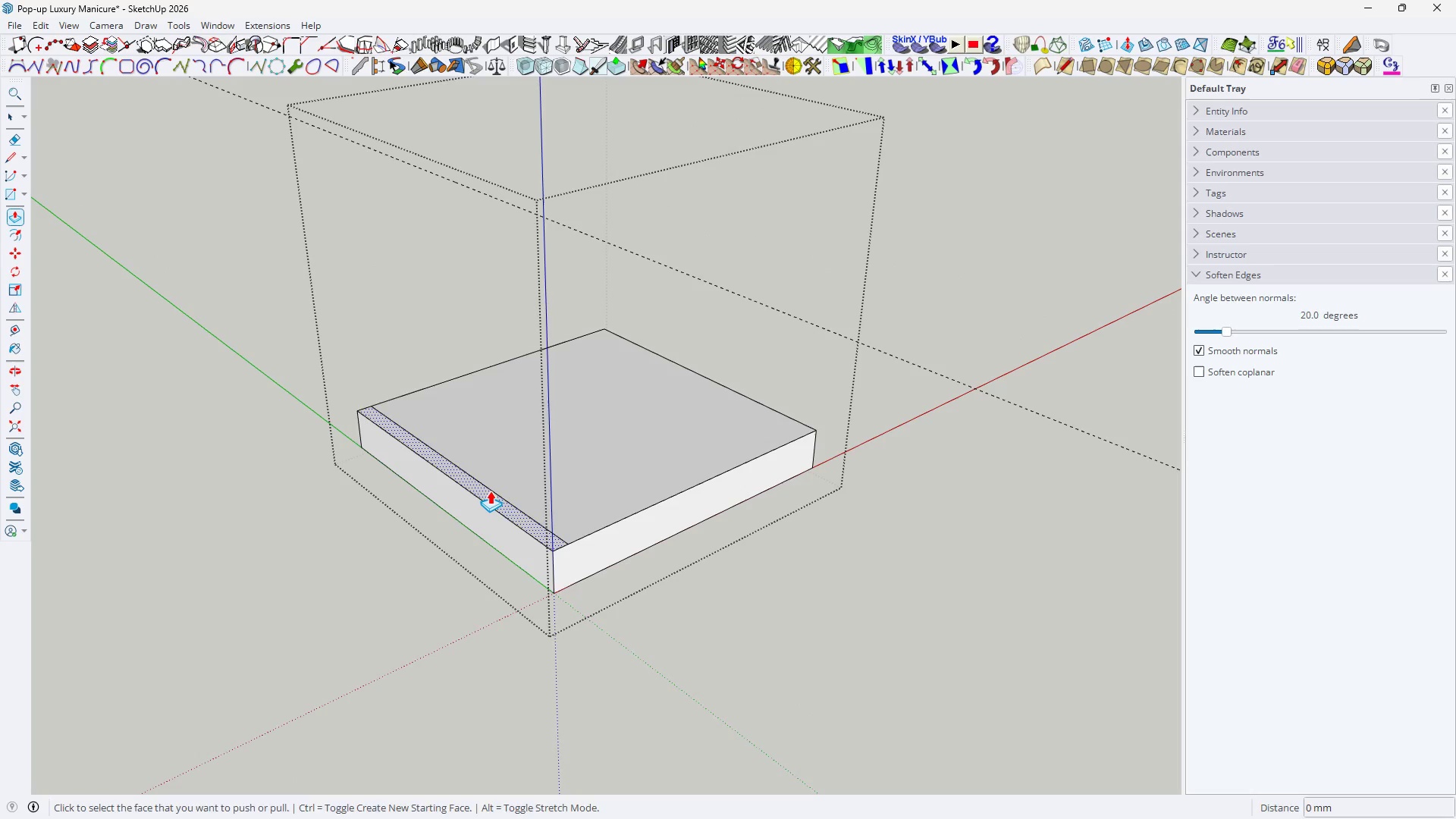 
key(Space)
 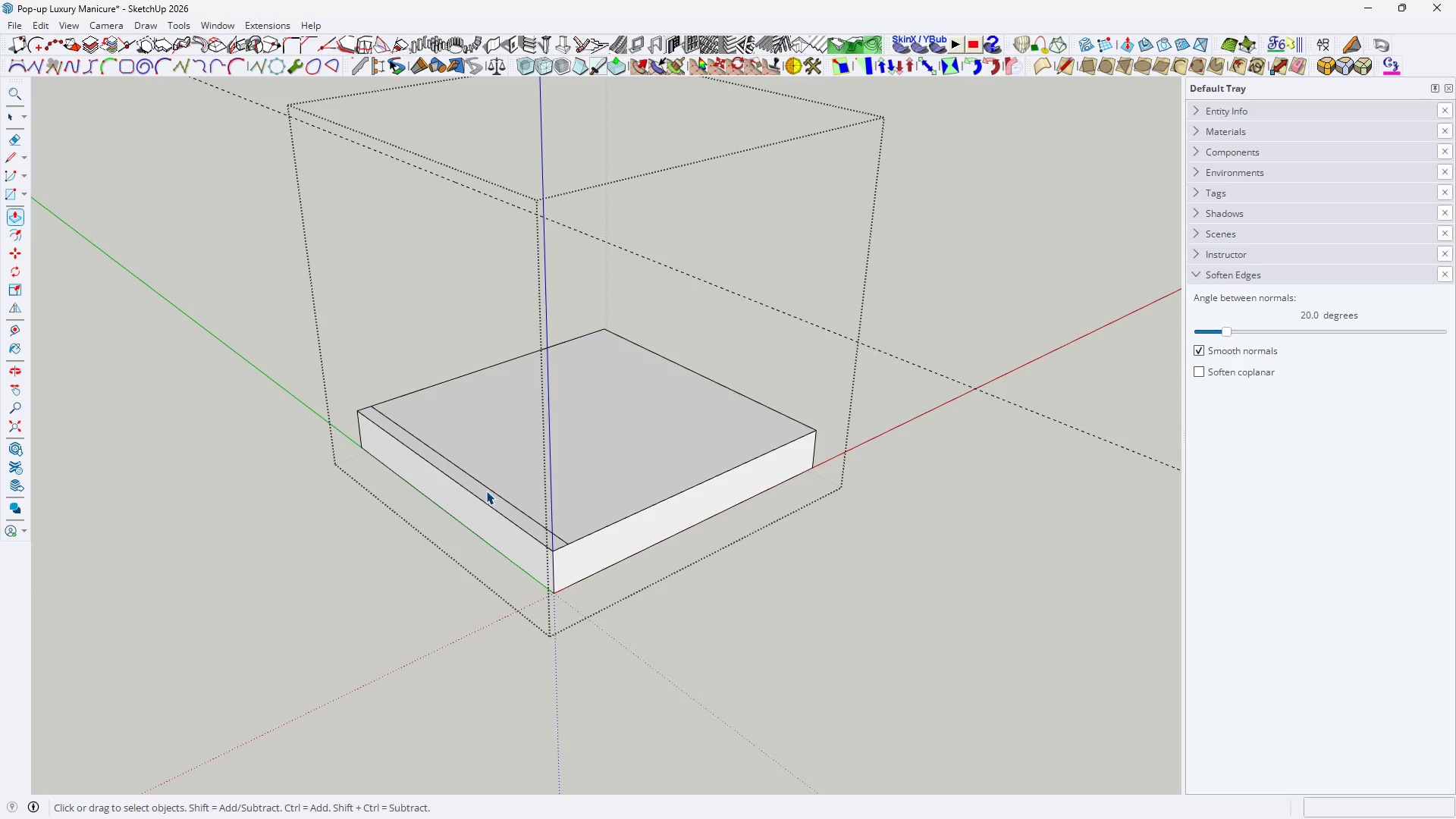 
left_click([486, 491])
 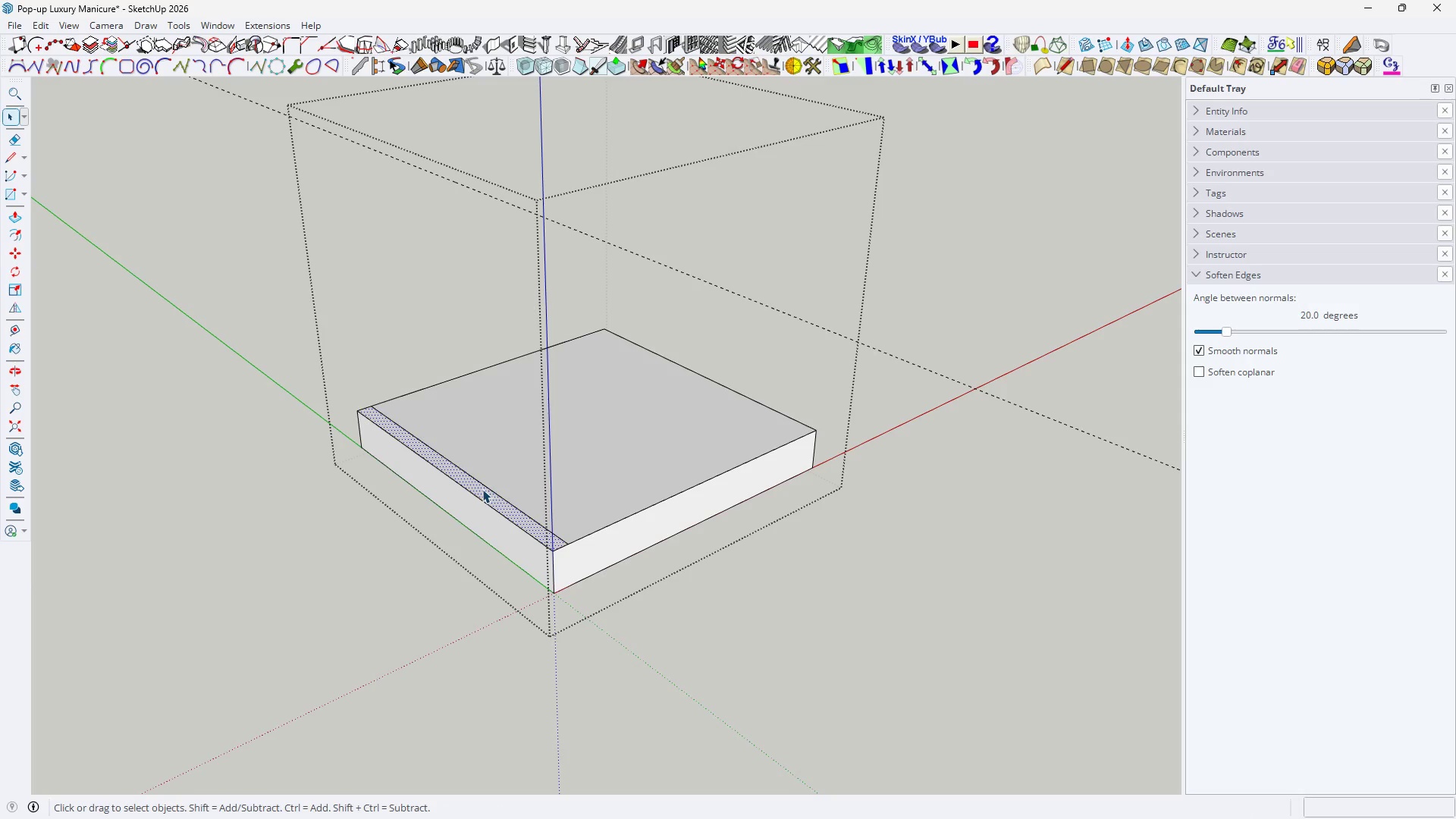 
left_click([482, 489])
 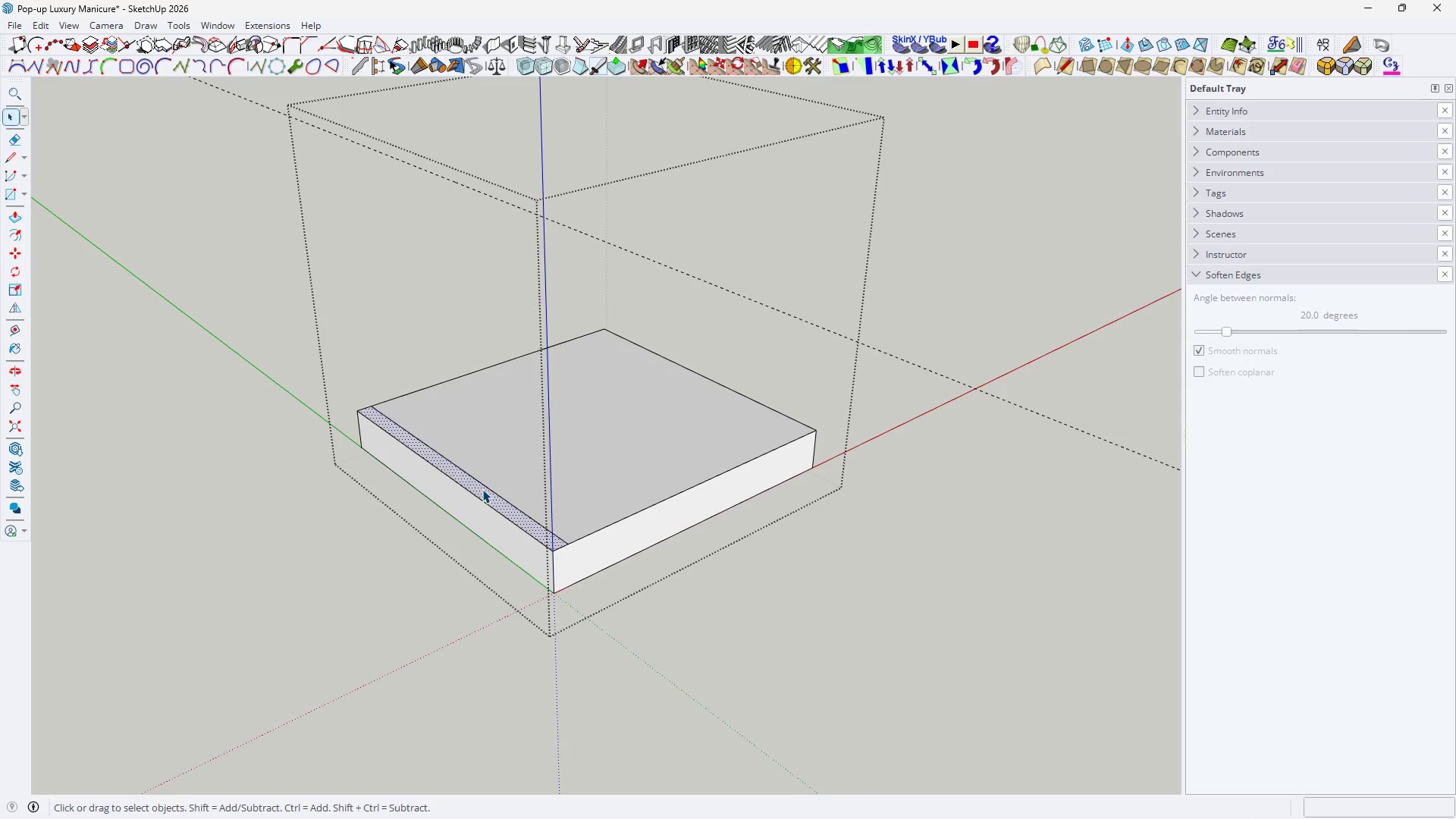 
 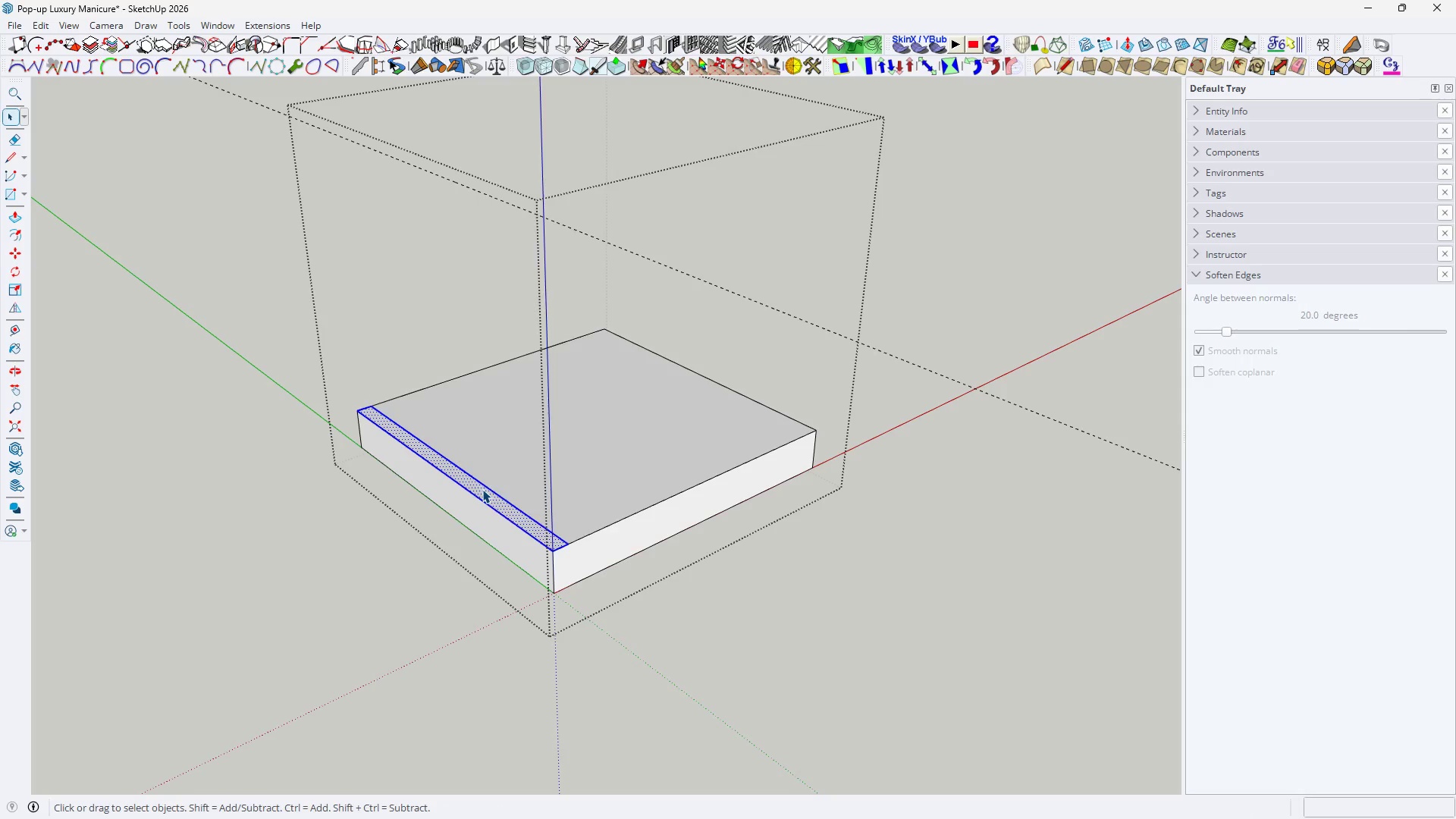 
right_click([482, 489])
 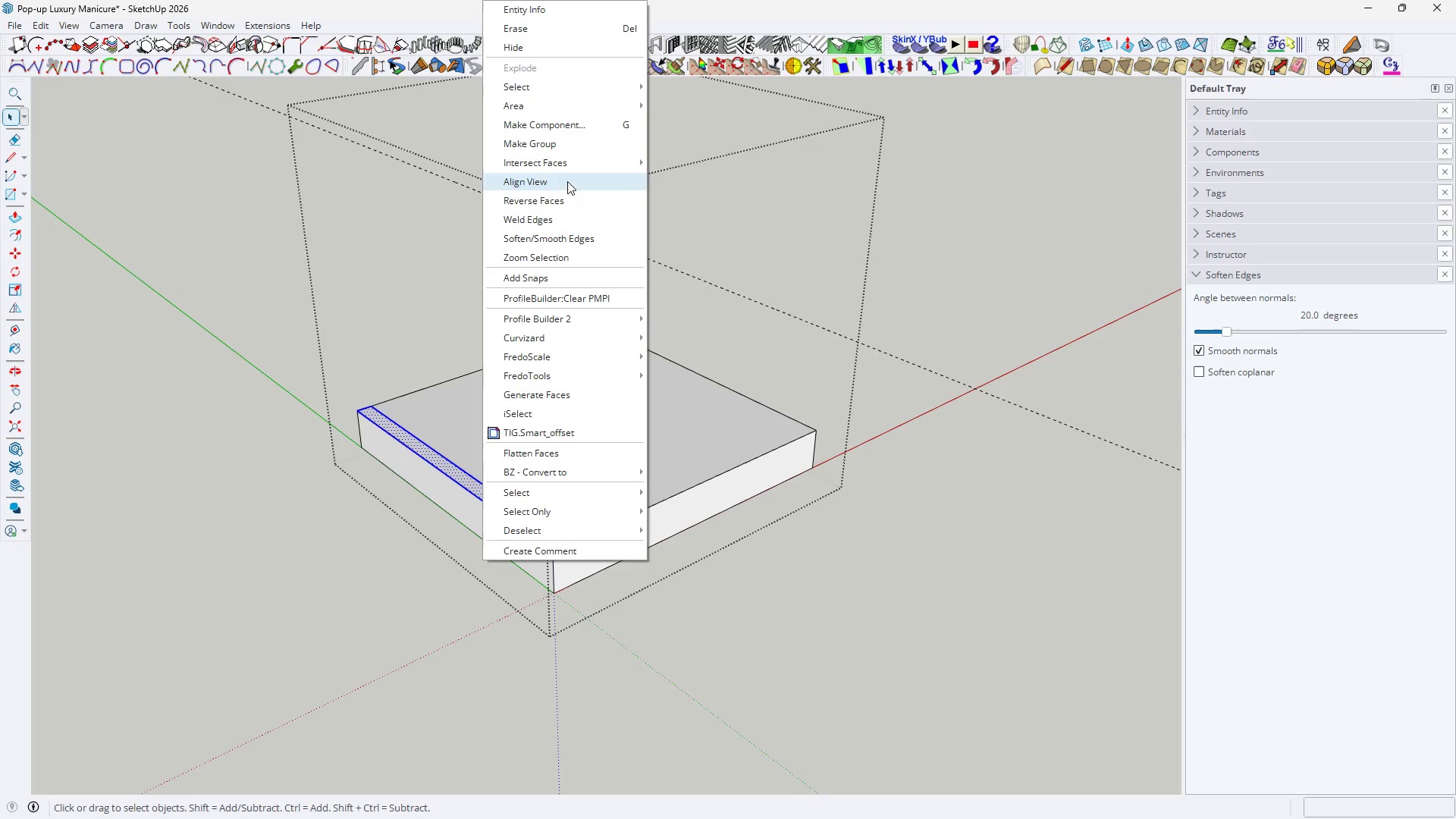 
left_click([482, 489])
 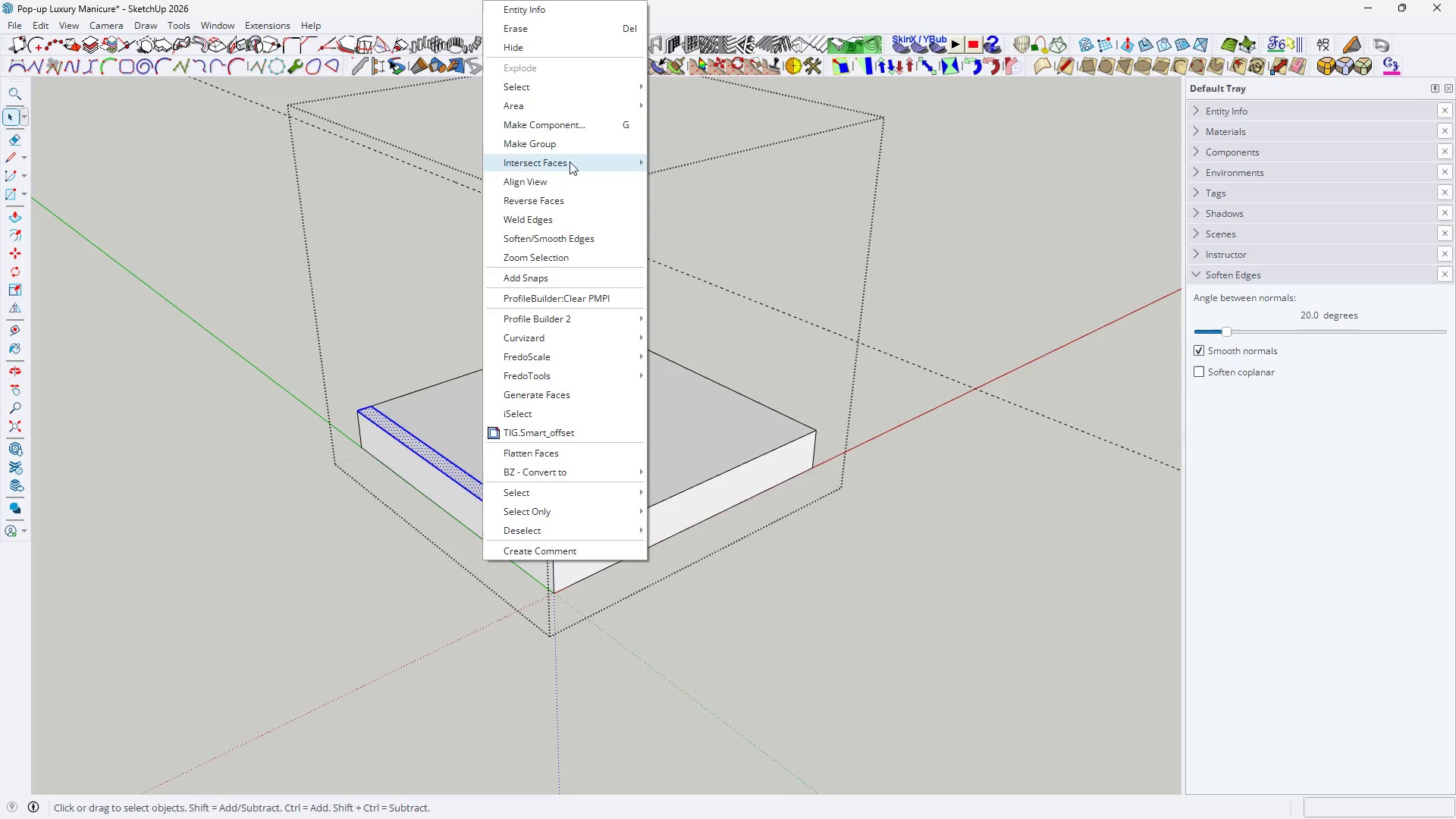 
left_click([566, 150])
 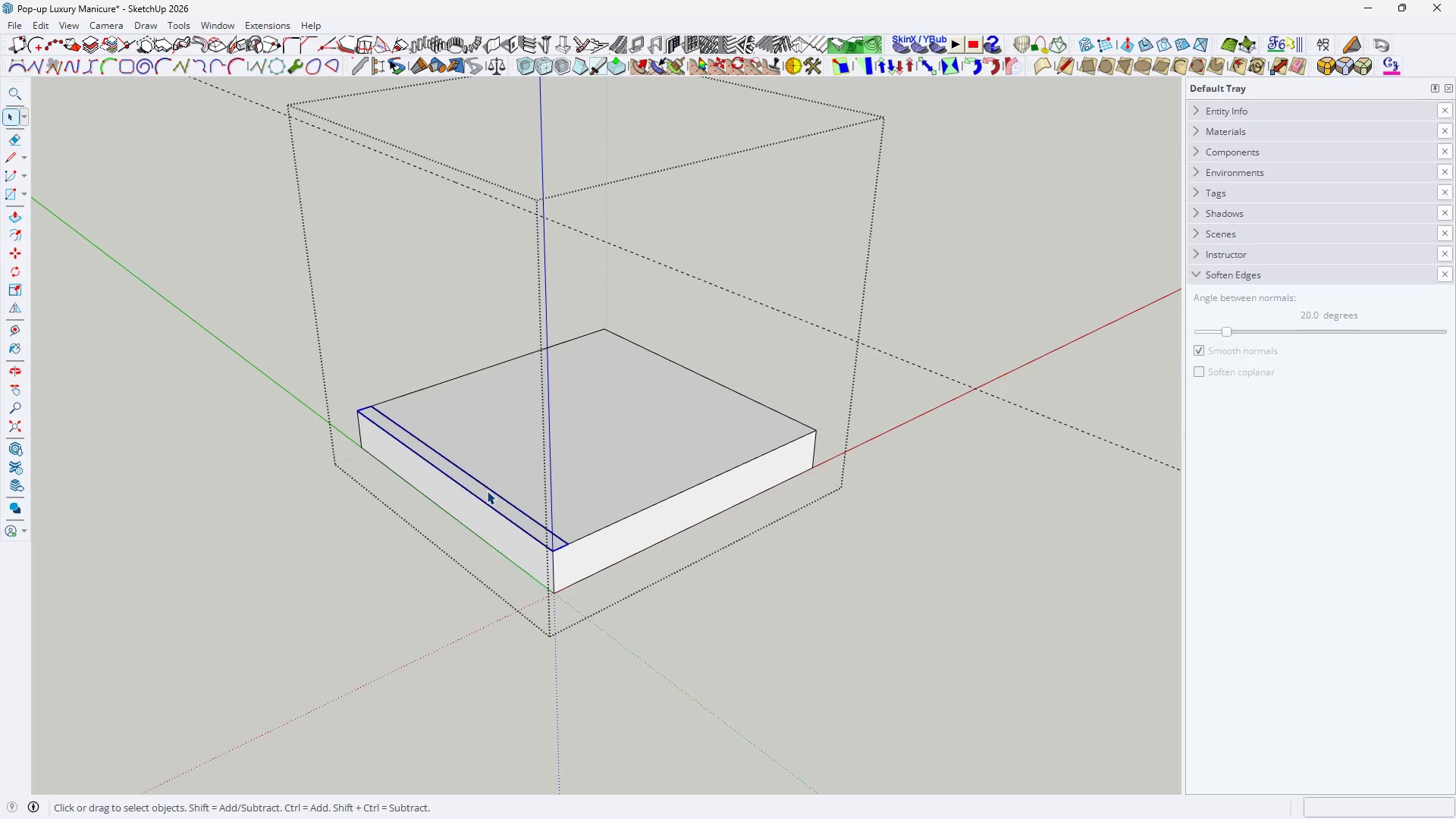 
double_click([488, 491])
 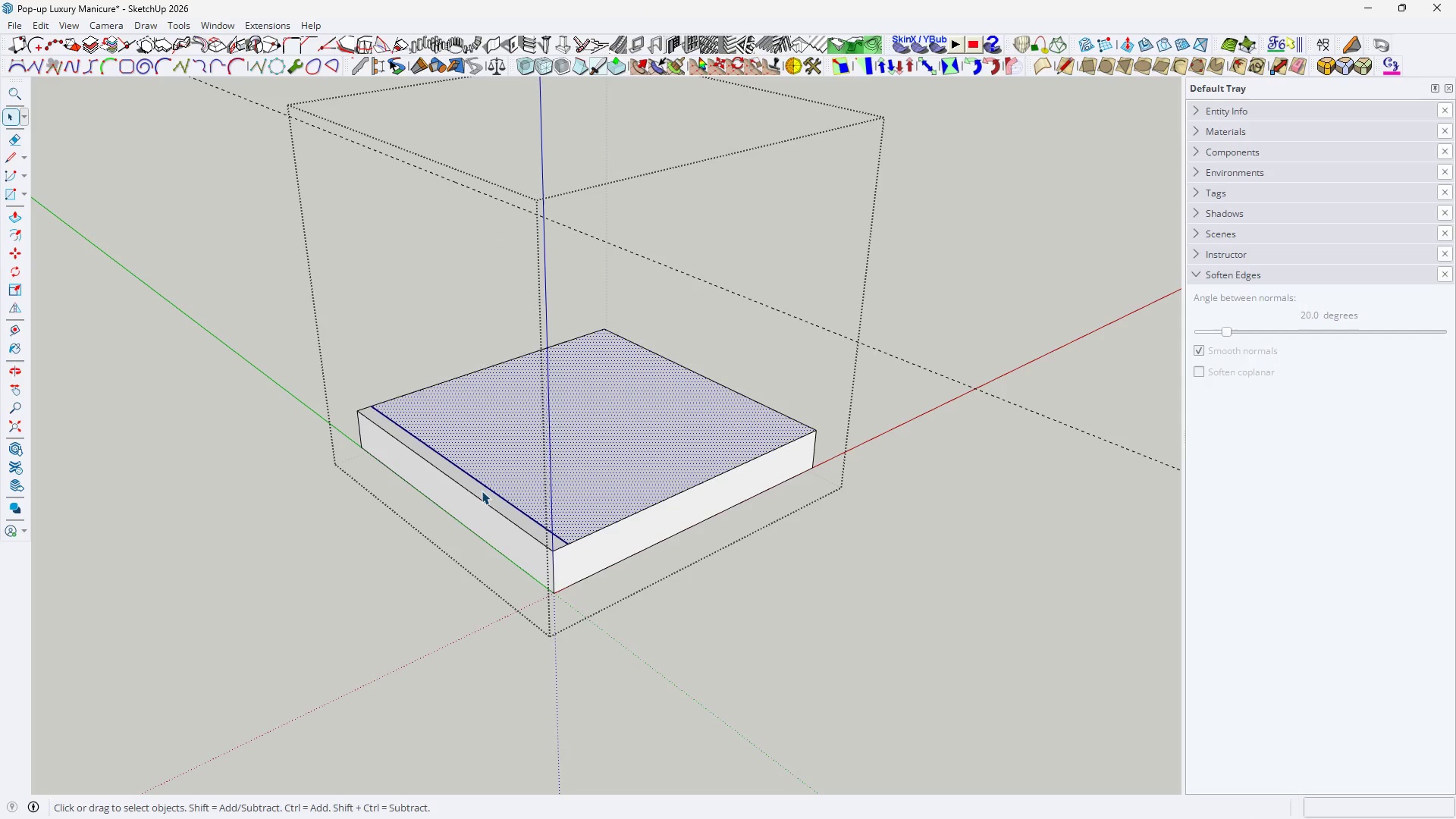 
triple_click([482, 491])
 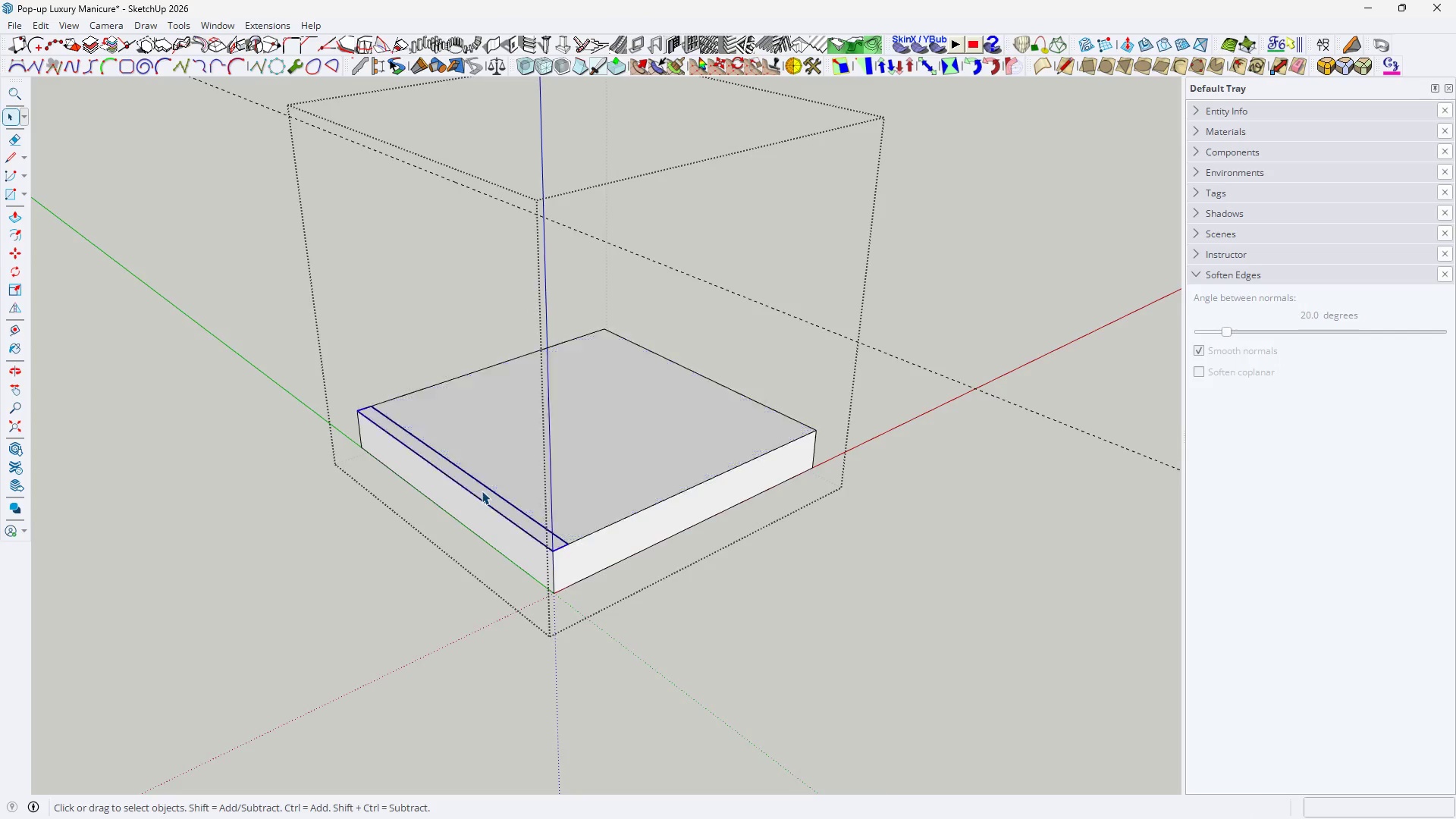 
triple_click([482, 491])
 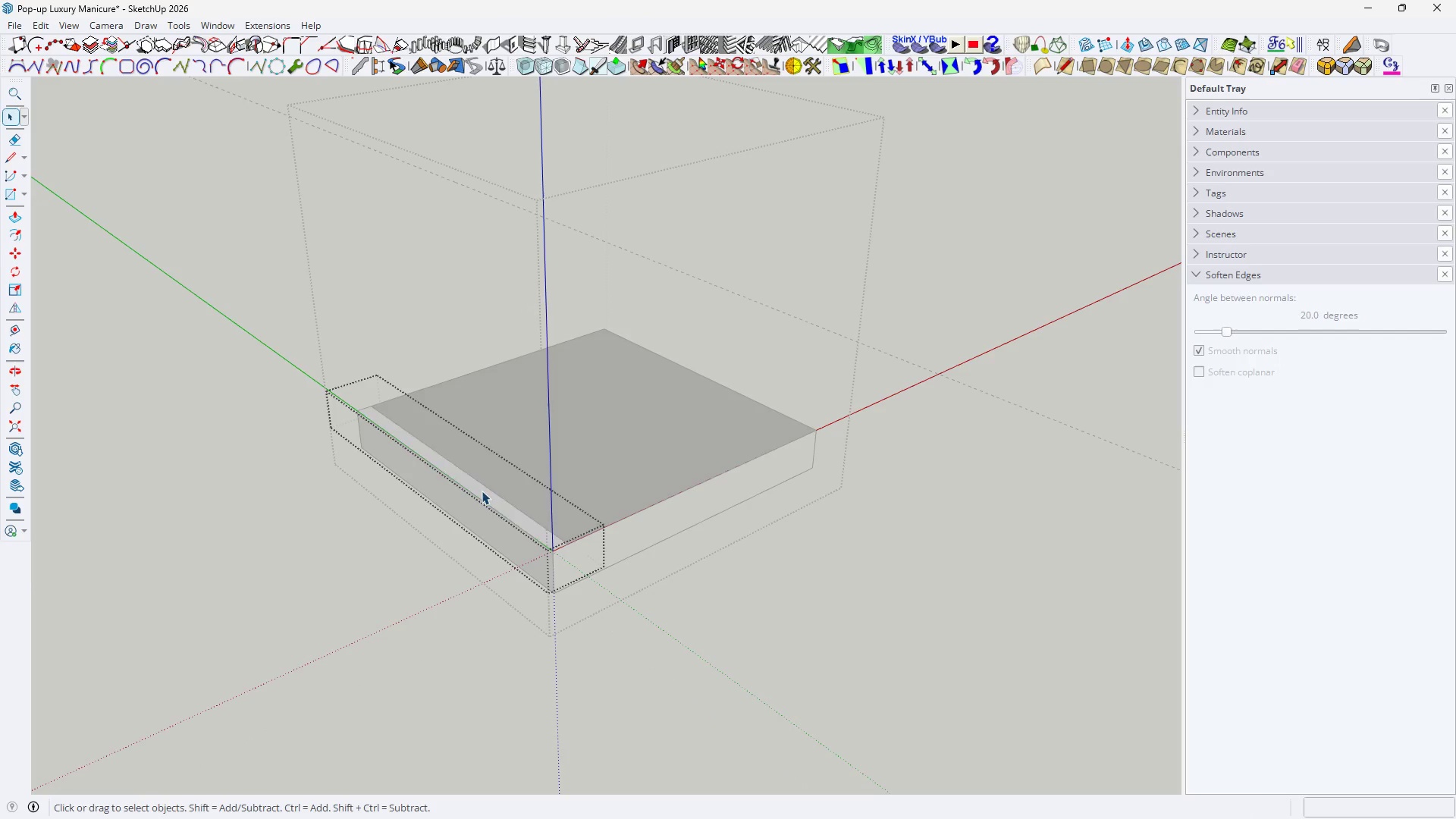 
triple_click([482, 491])
 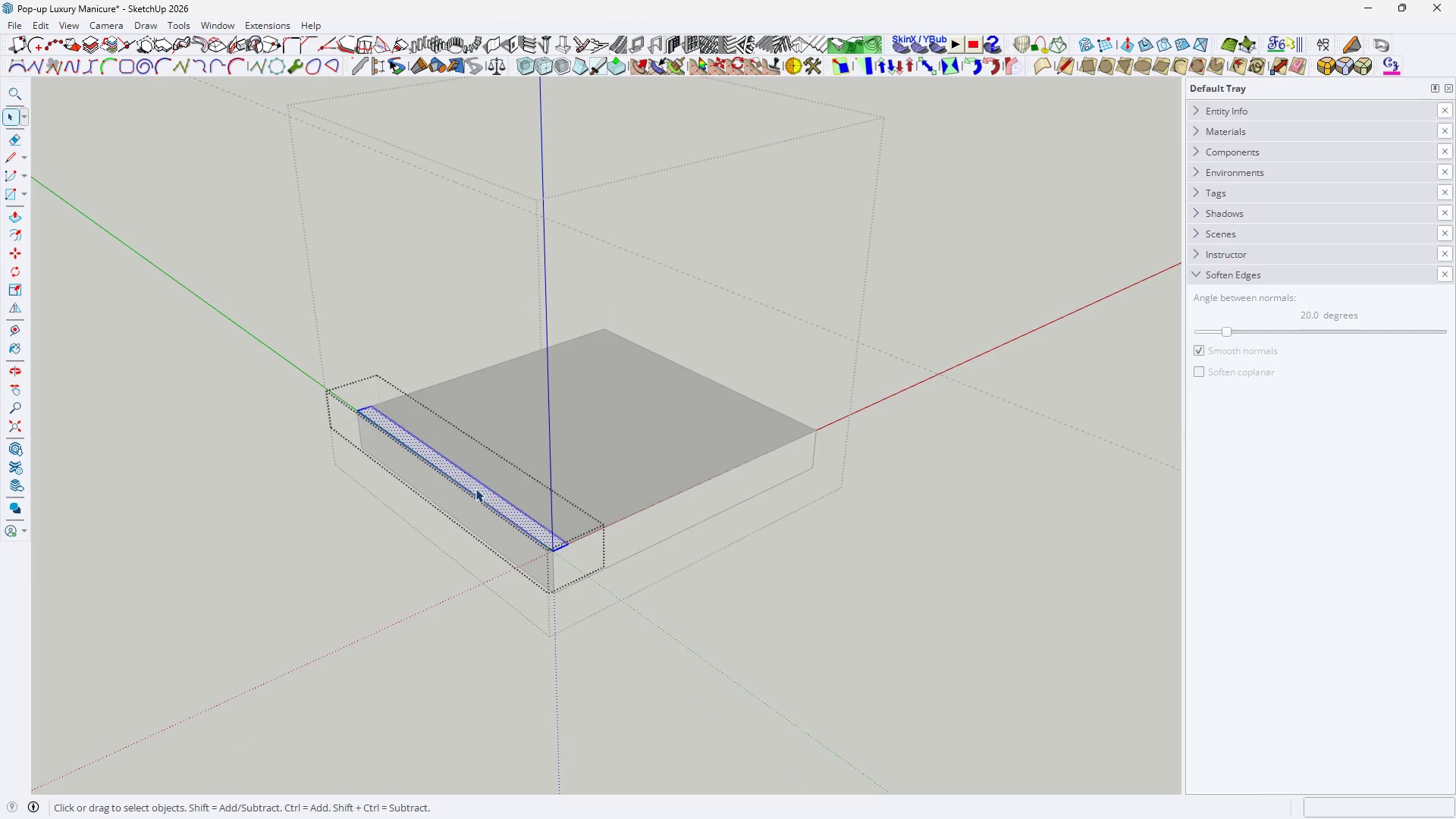 
key(P)
 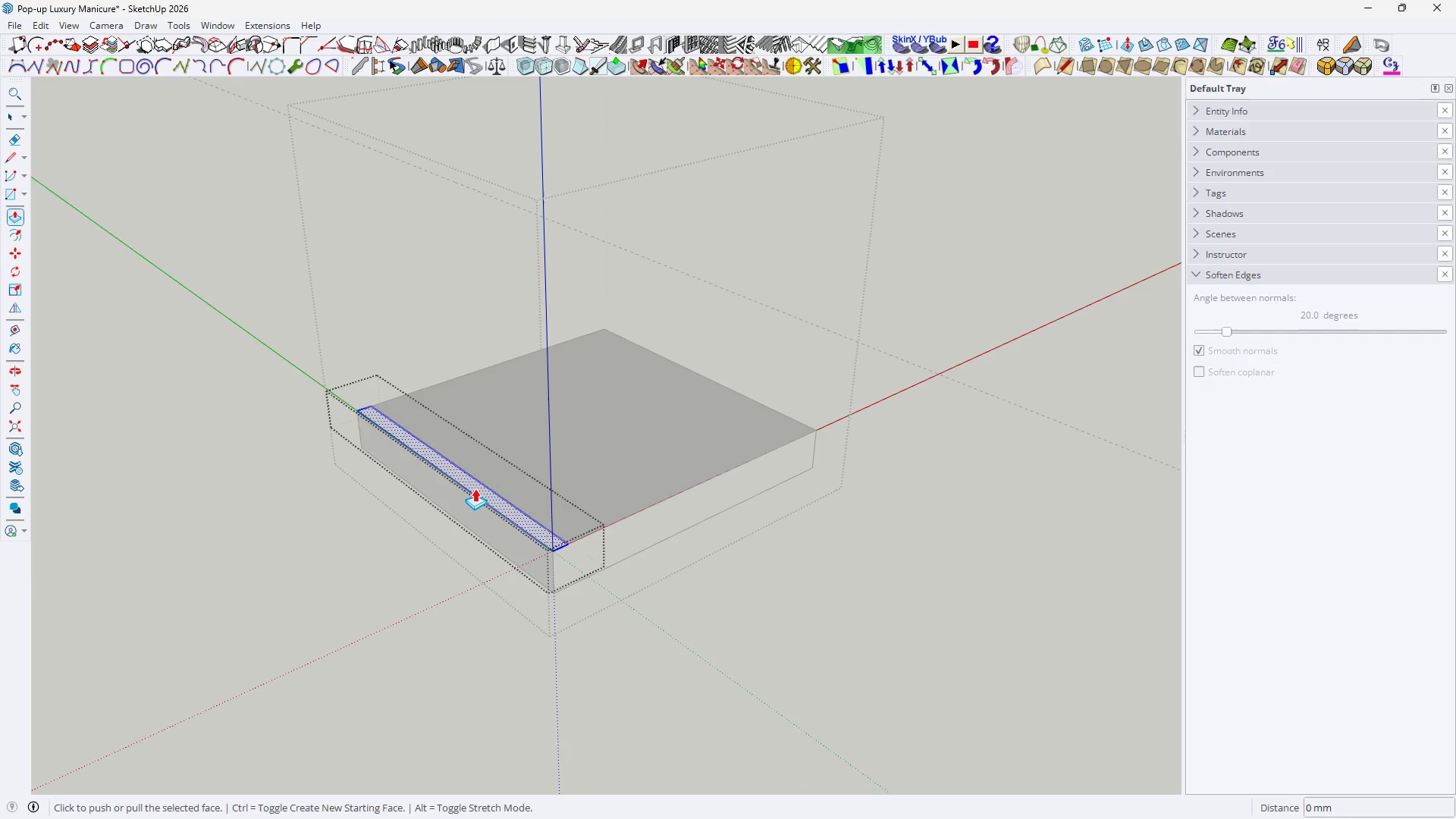 
left_click([475, 488])
 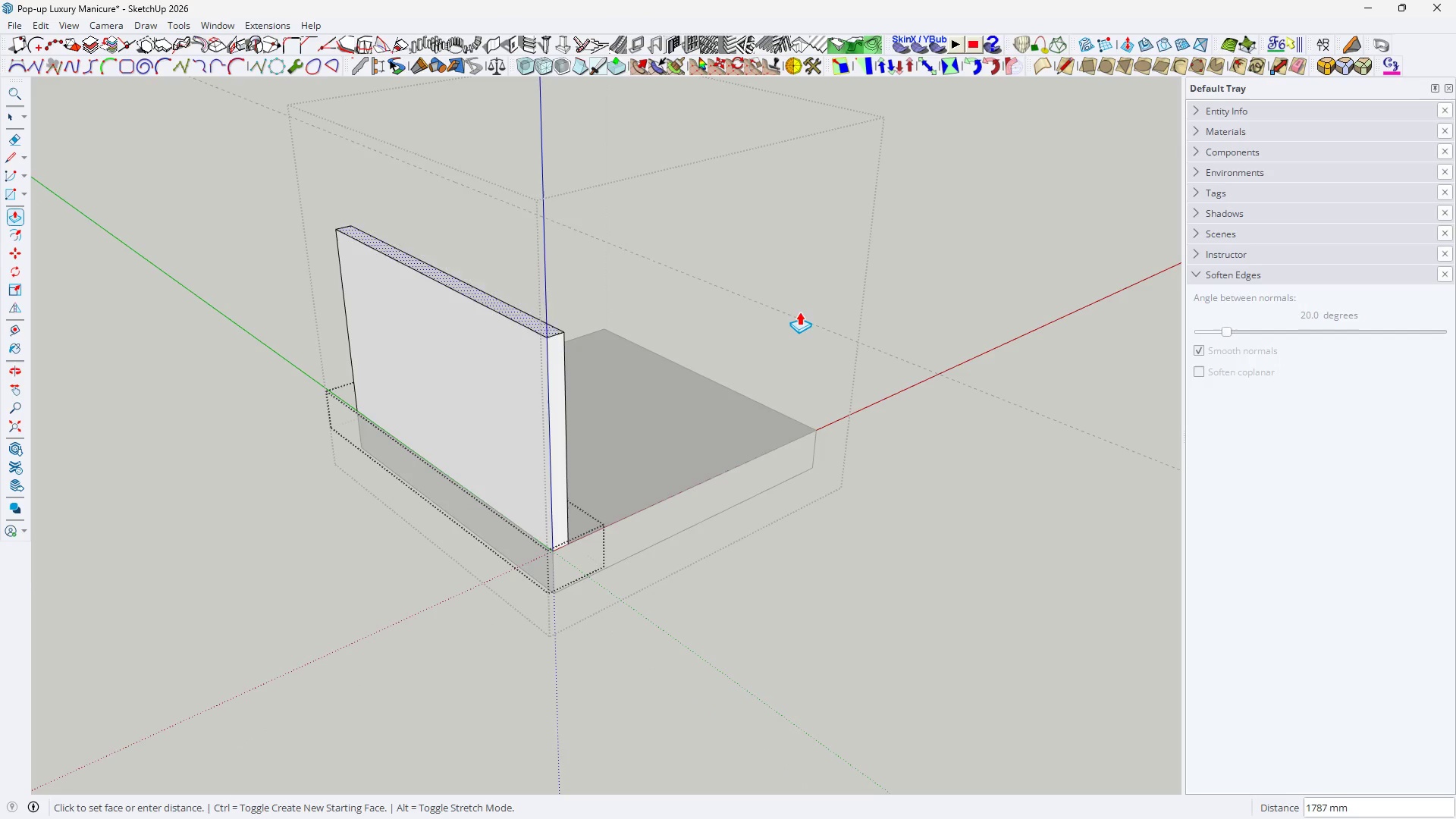 
left_click([799, 316])
 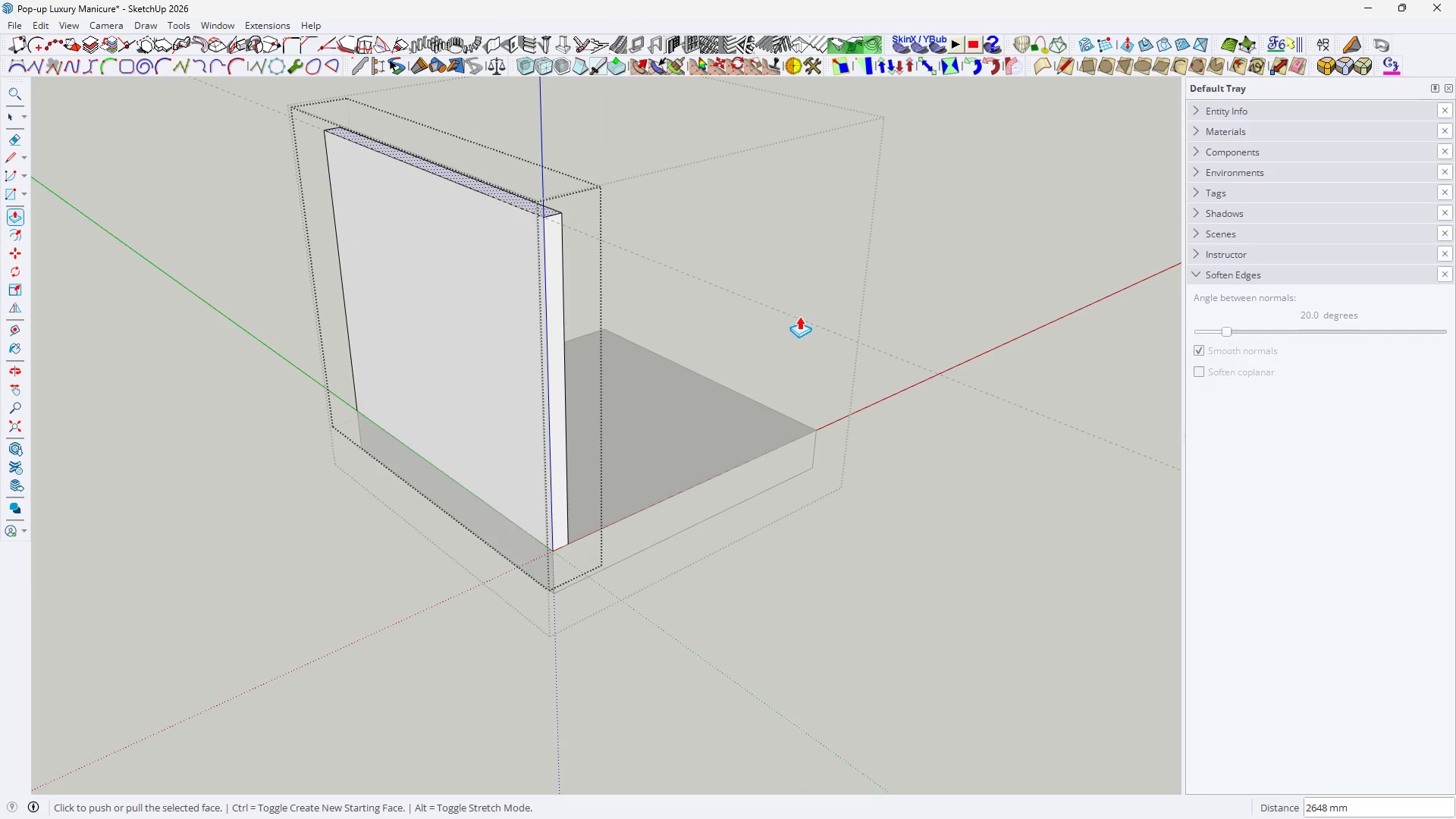 
hold_key(key=Space, duration=0.31)
 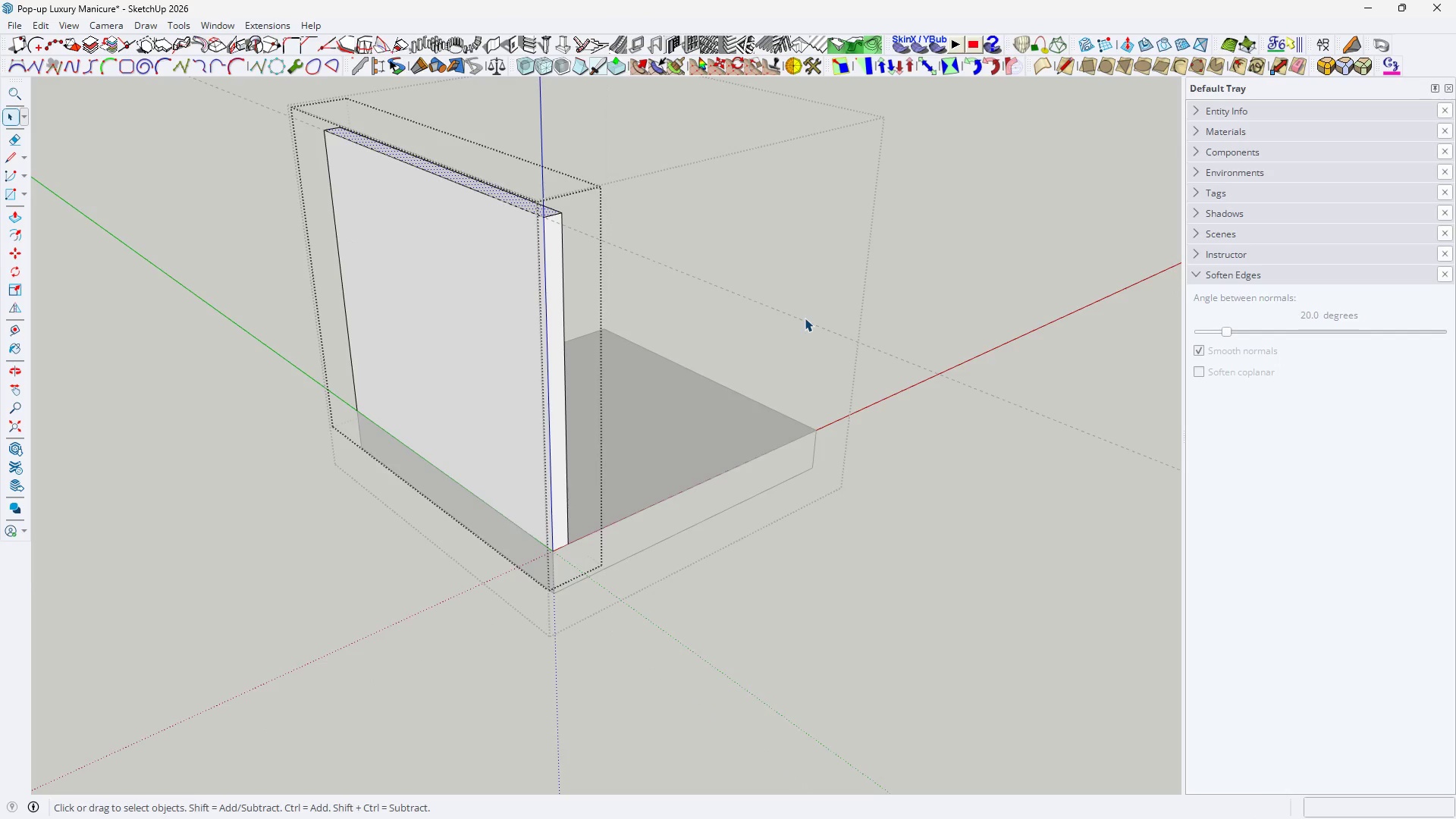 
key(Escape)
 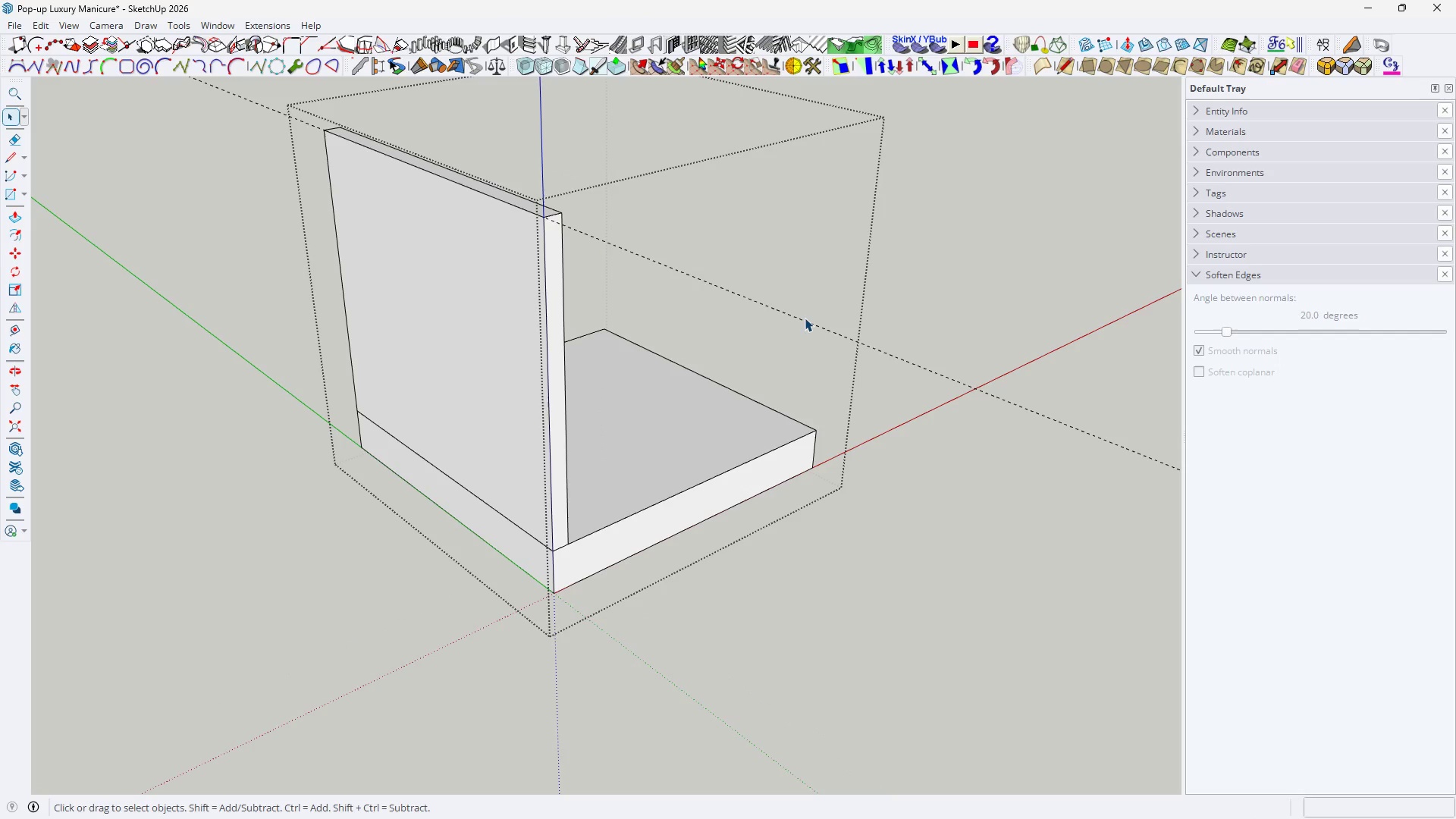 
key(Space)
 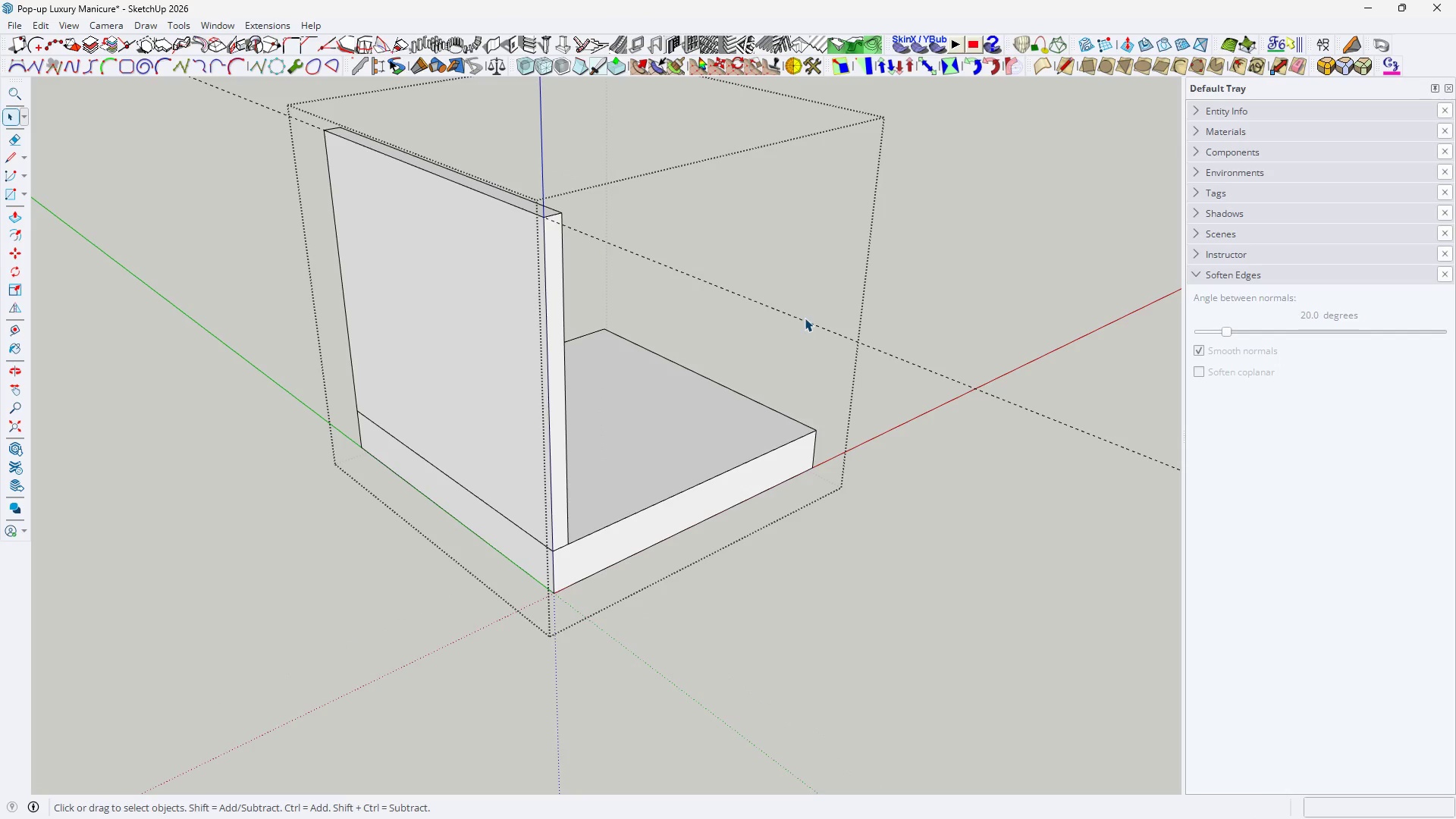 
key(E)
 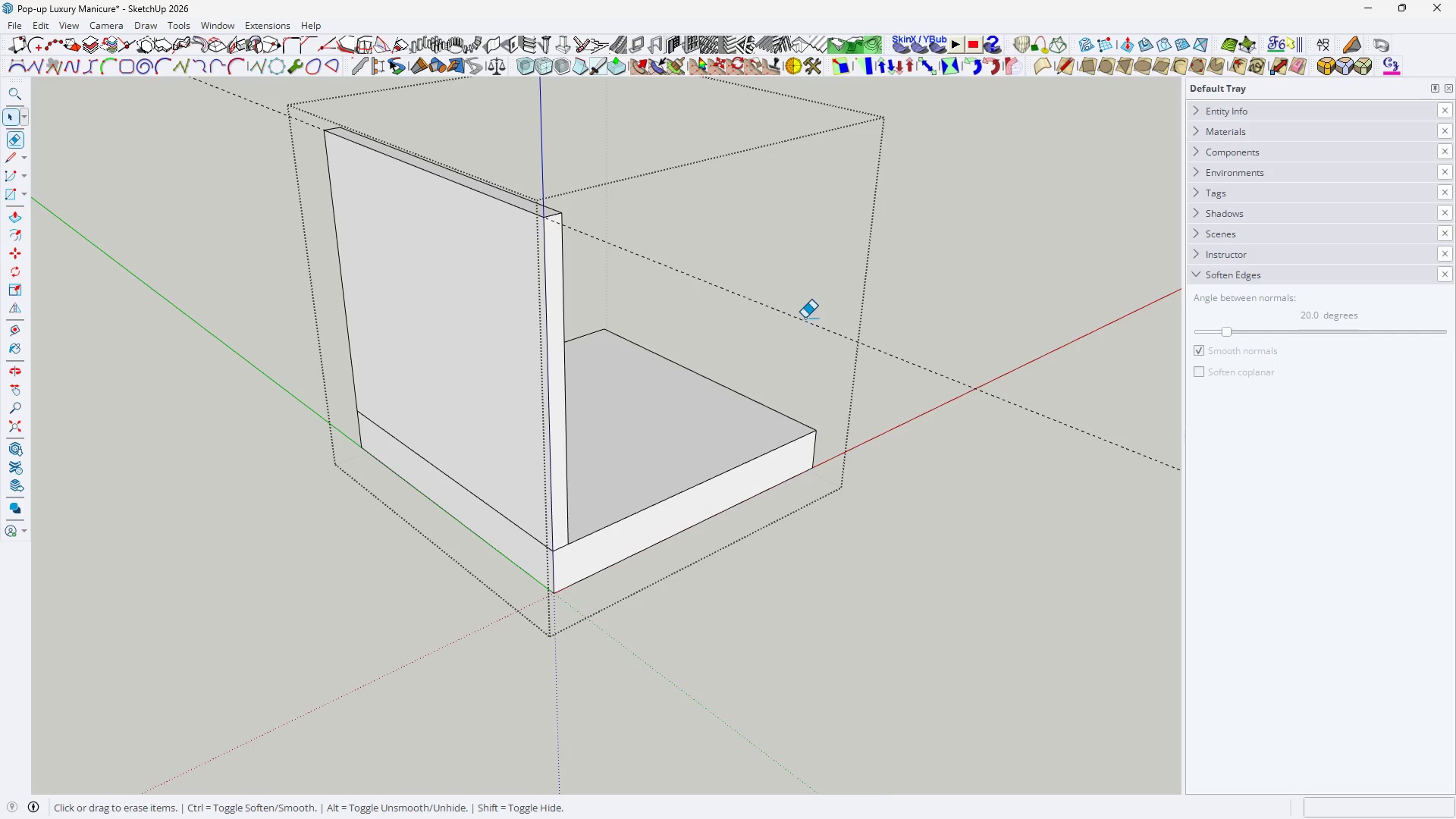 
left_click_drag(start_coordinate=[805, 318], to_coordinate=[791, 343])
 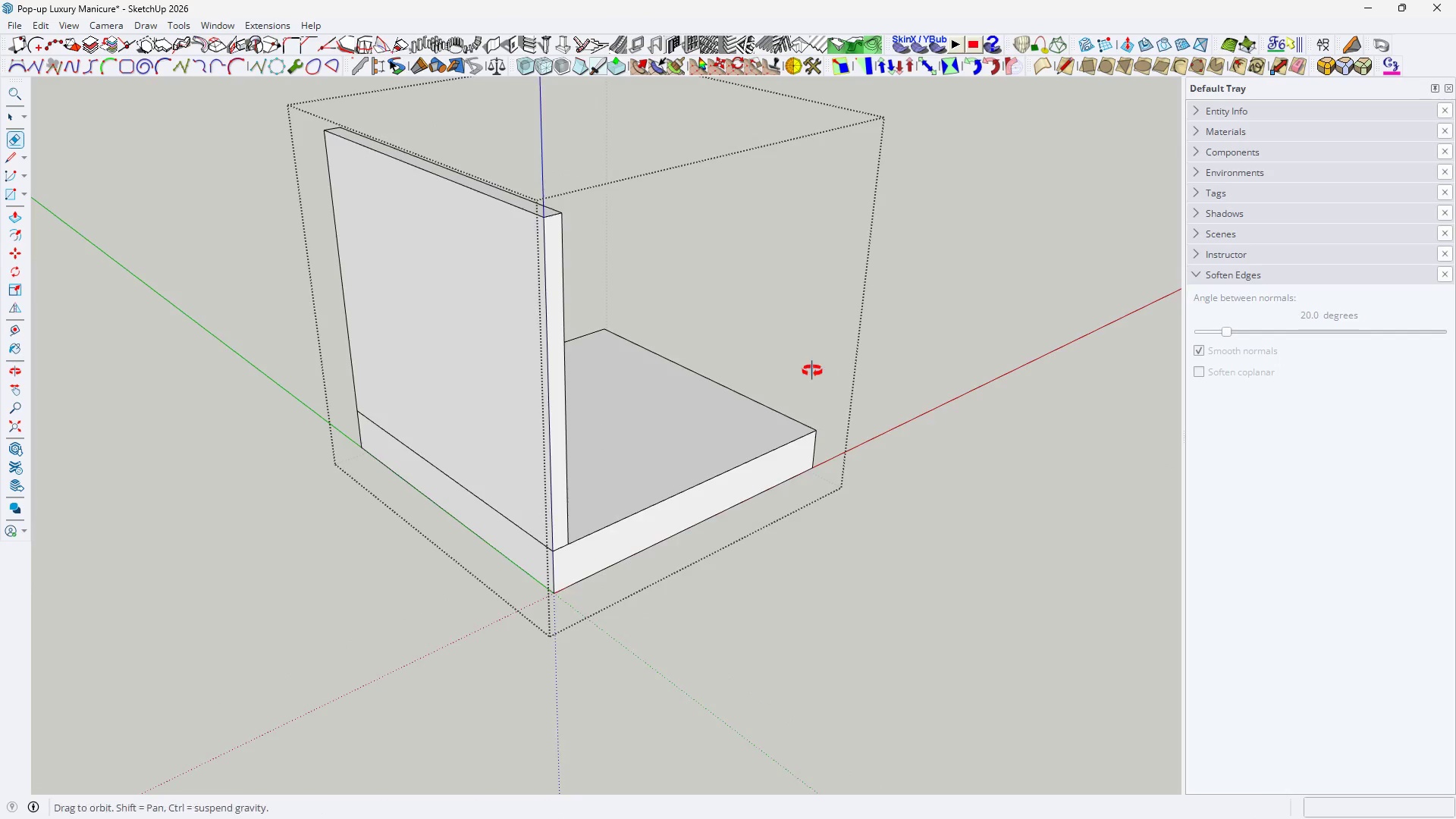 
key(Space)
 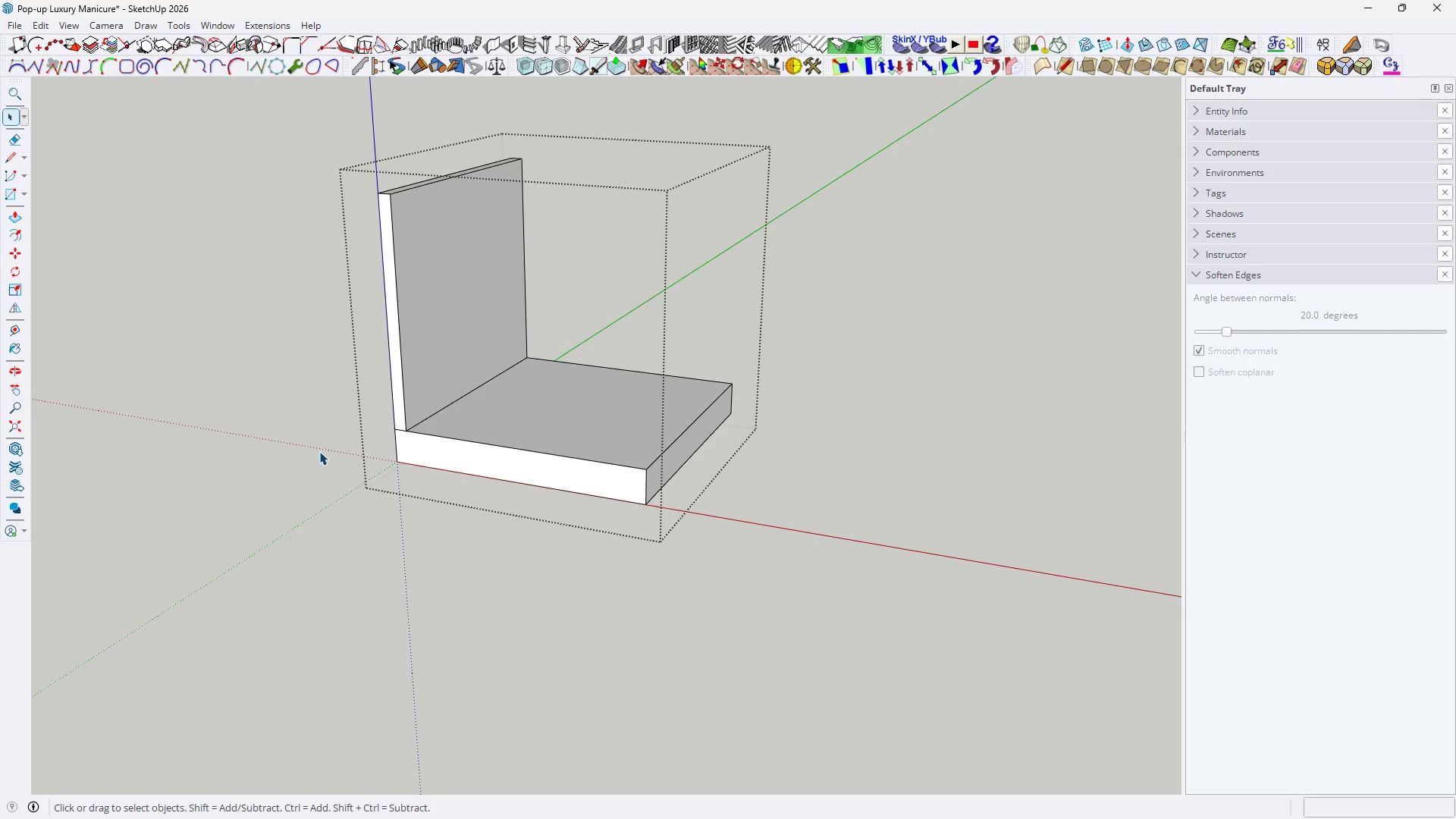 
double_click([319, 451])
 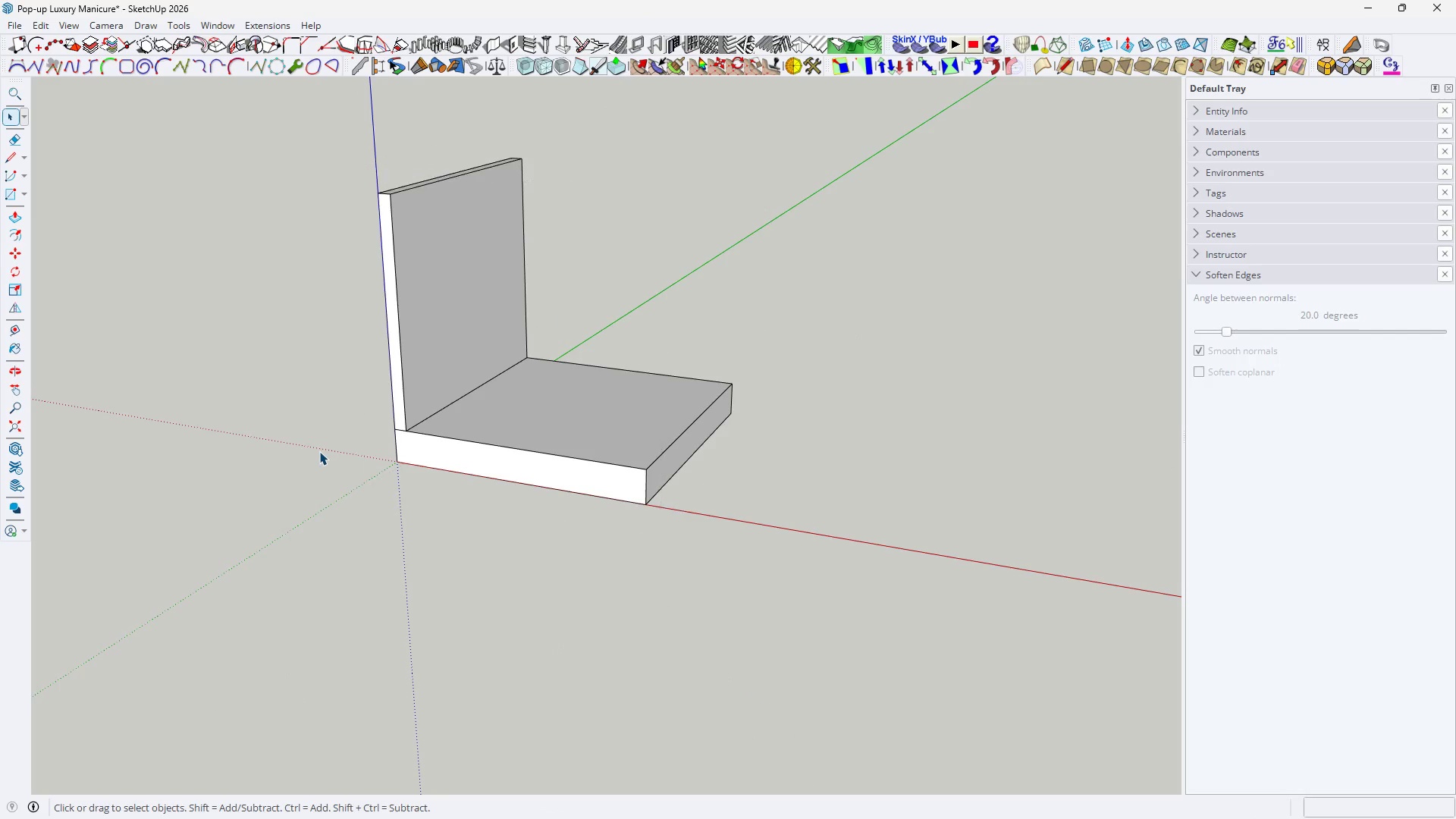 
scroll: coordinate [306, 297], scroll_direction: down, amount: 4.0
 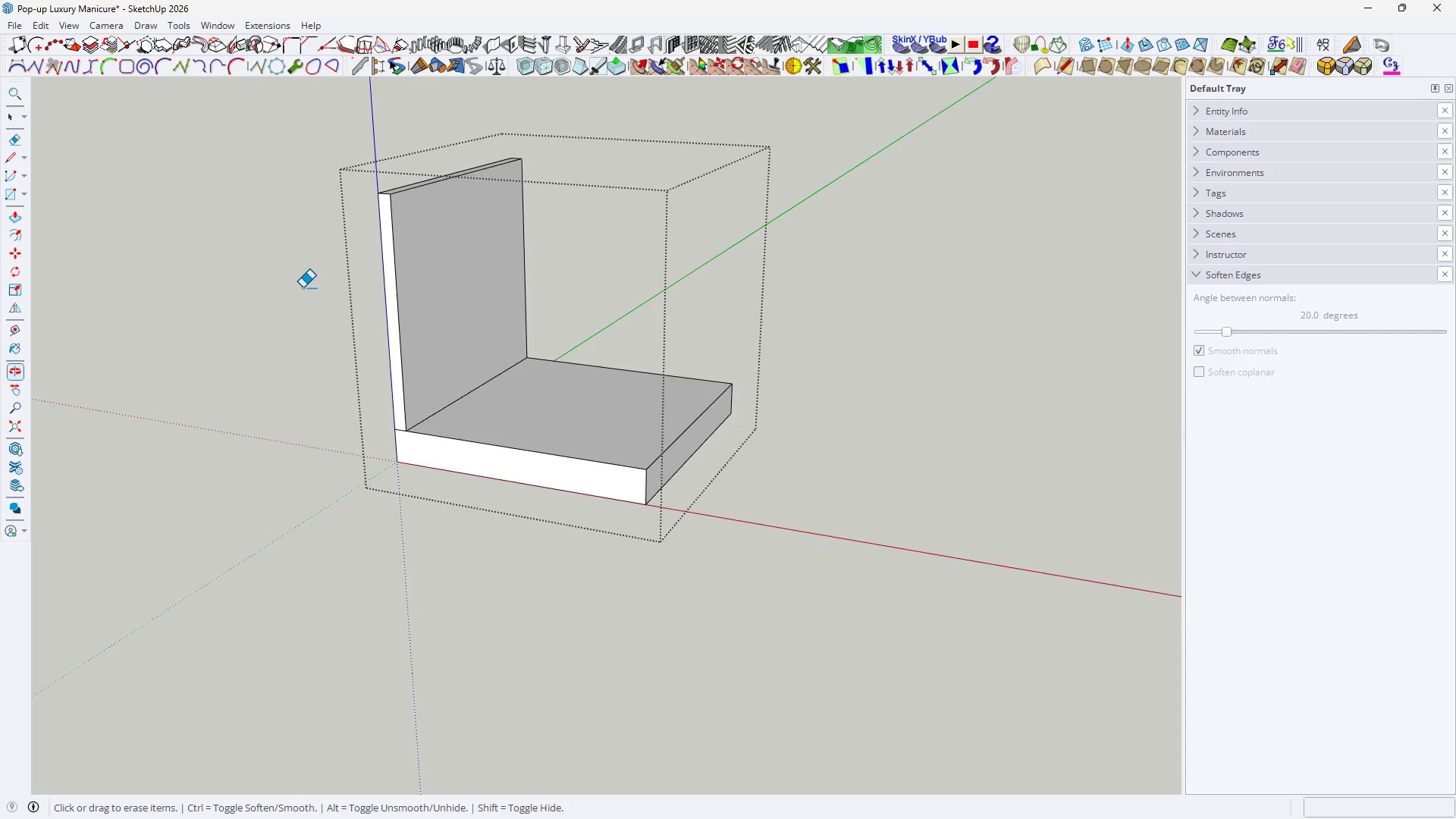 
triple_click([319, 451])
 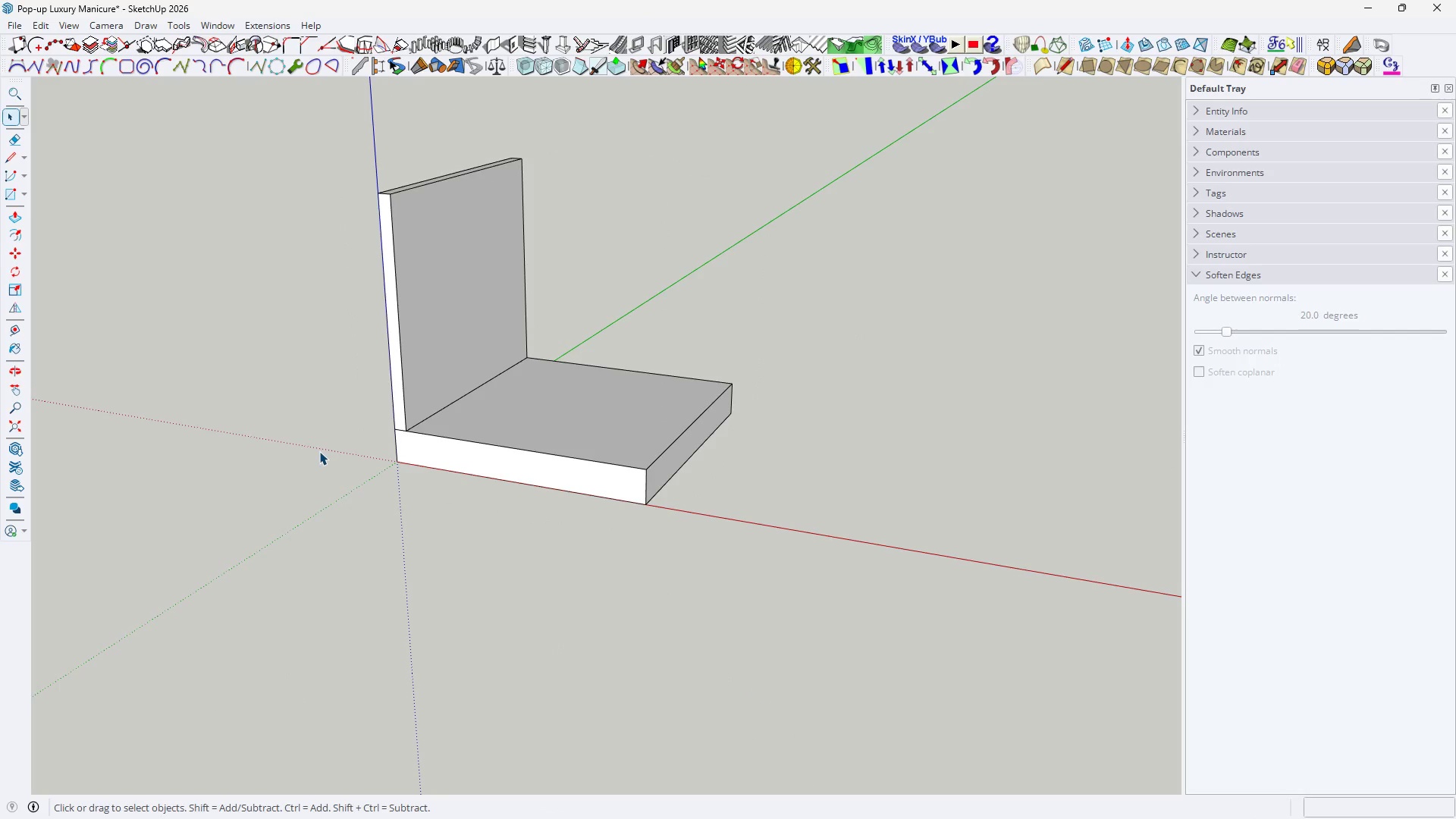 
triple_click([319, 451])
 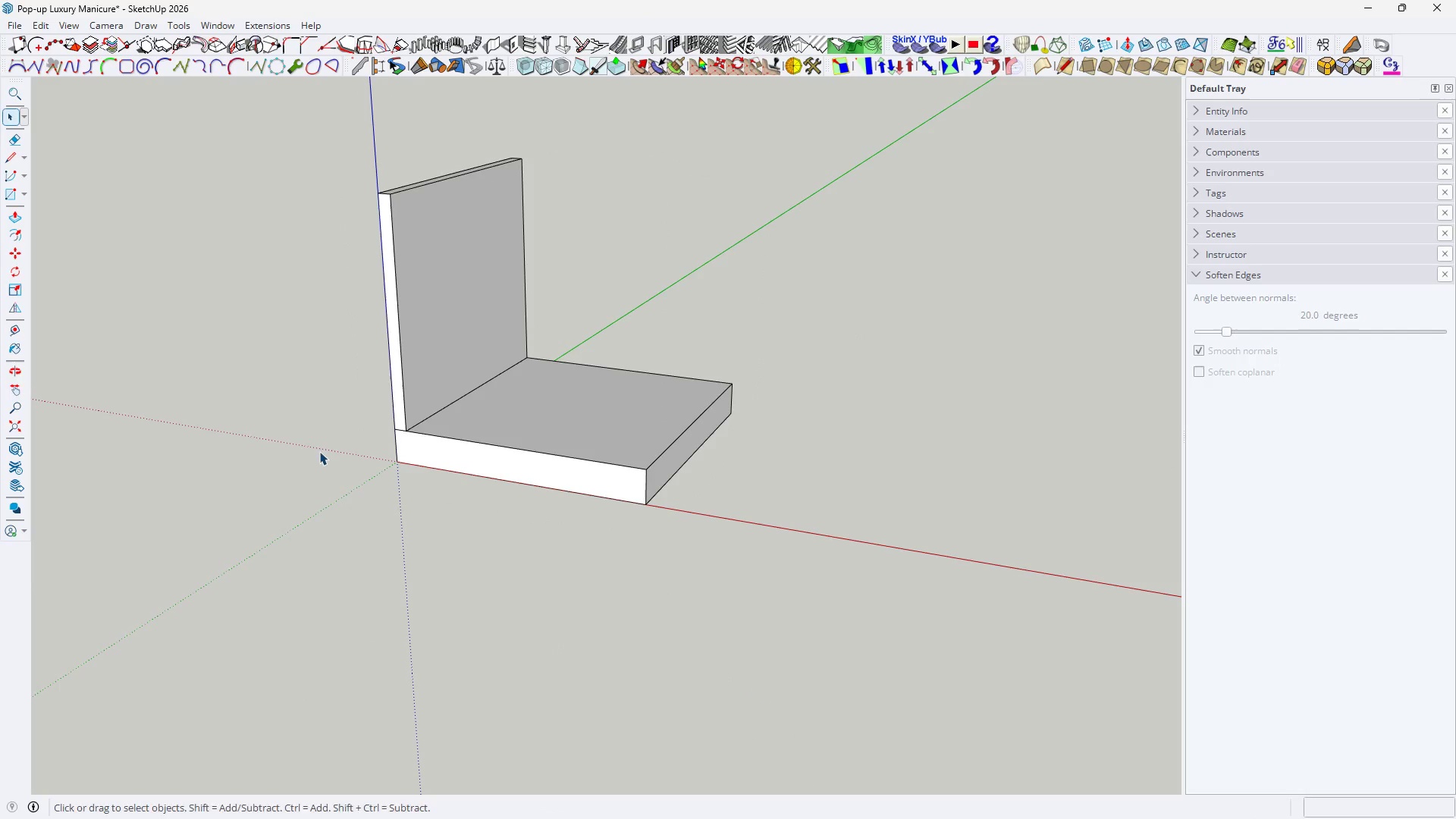 
type(hhh)
 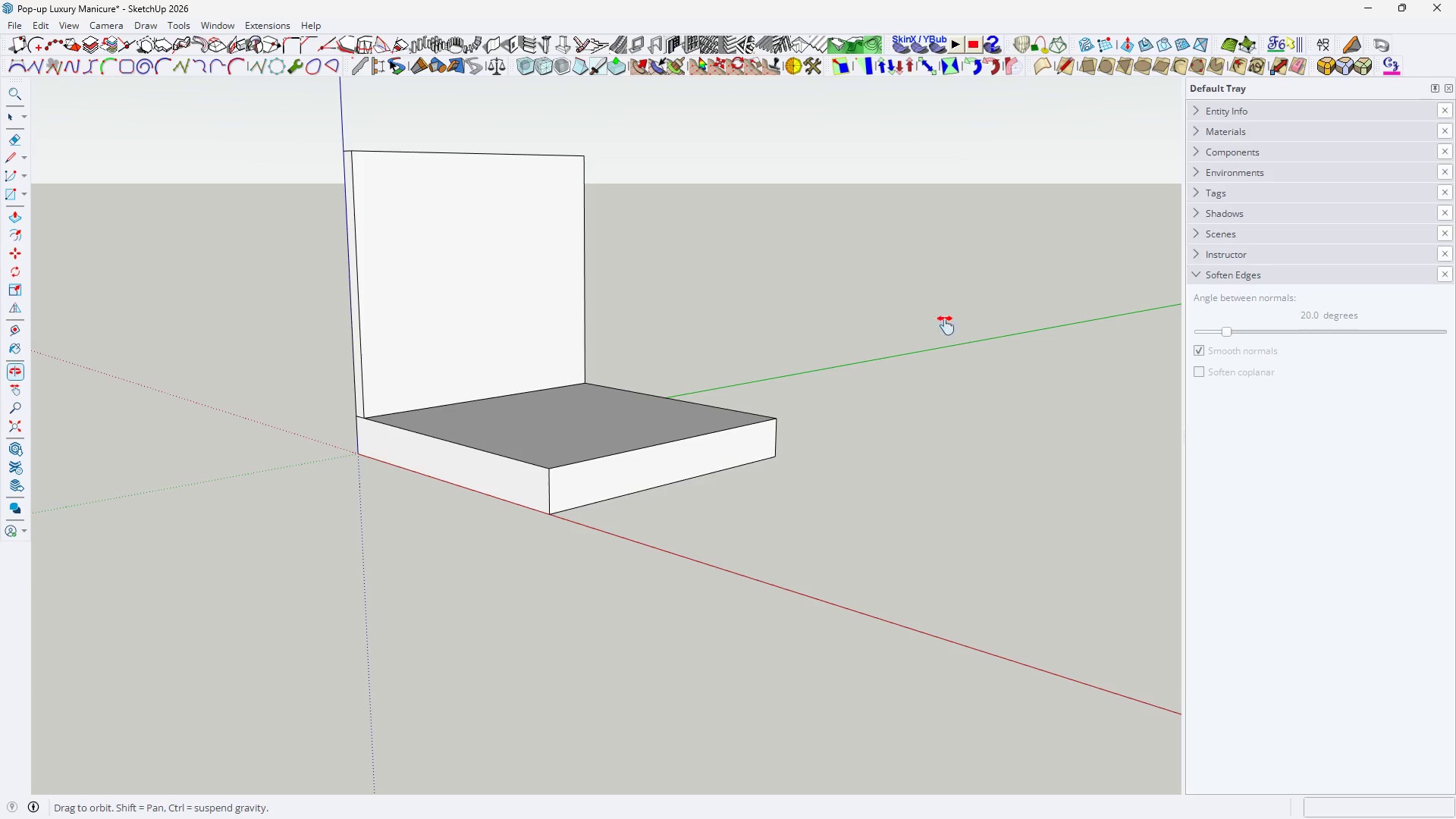 
scroll: coordinate [607, 403], scroll_direction: up, amount: 1.0
 